 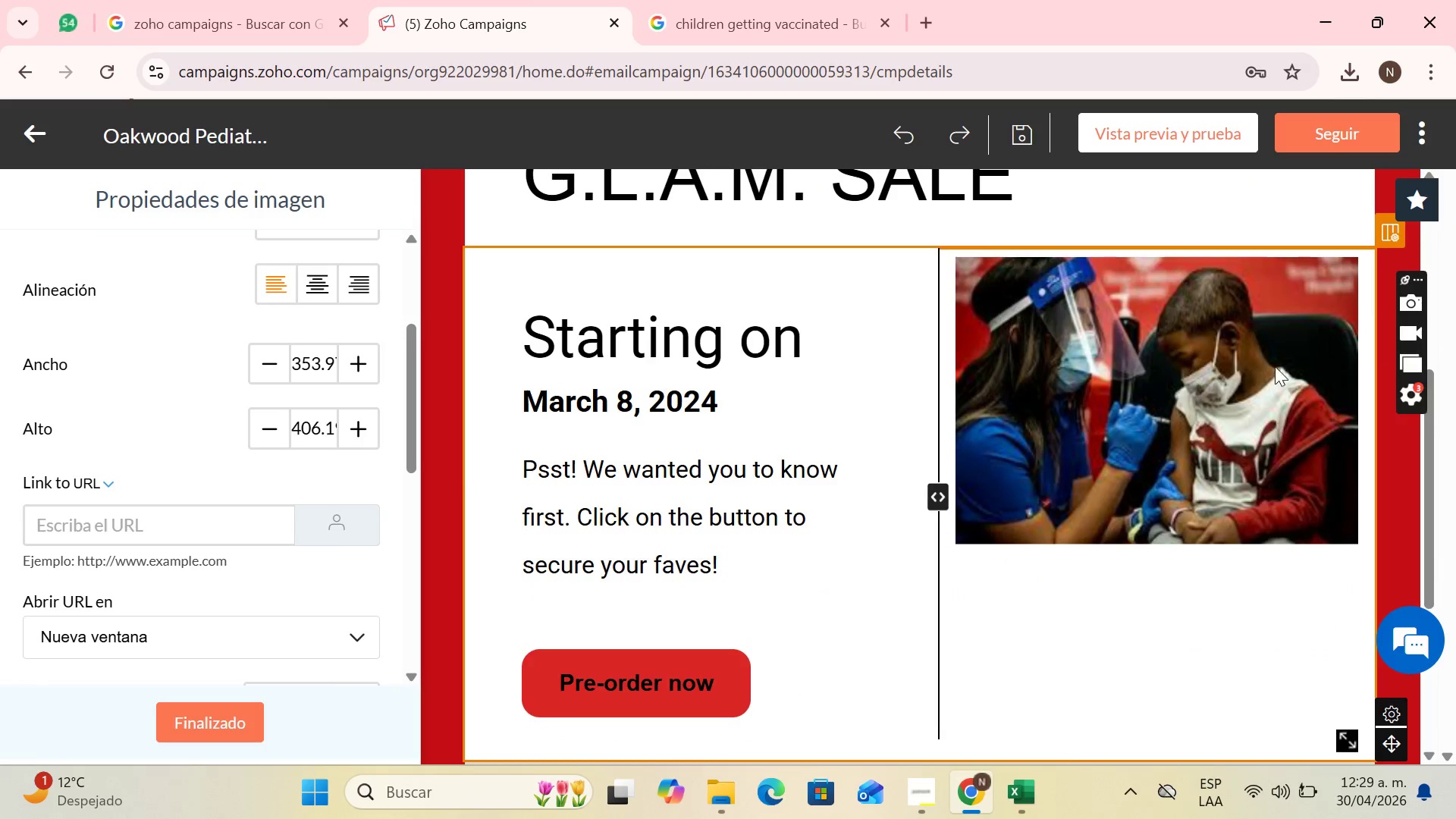 
left_click([1275, 345])
 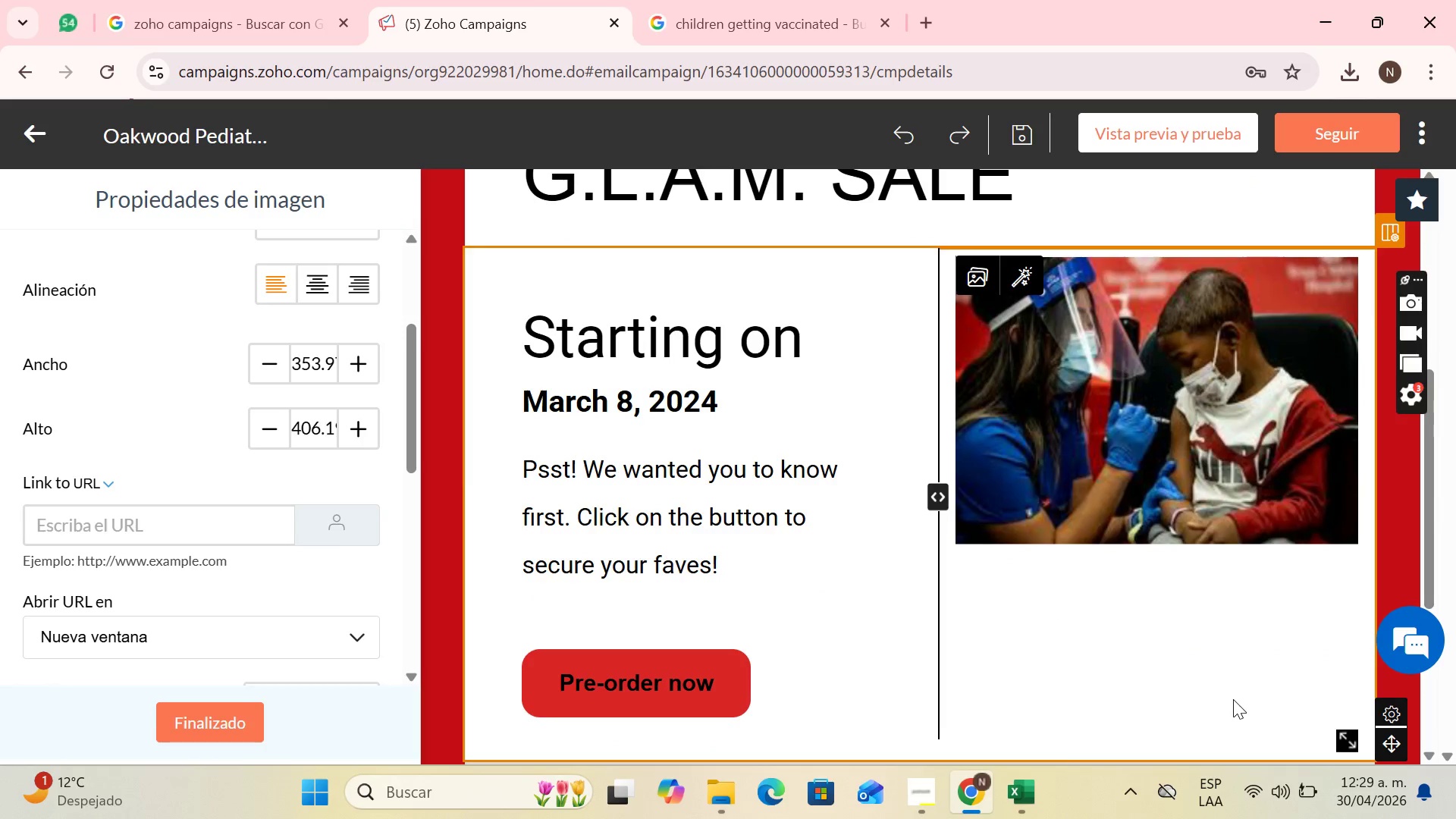 
scroll: coordinate [1235, 606], scroll_direction: down, amount: 2.0
 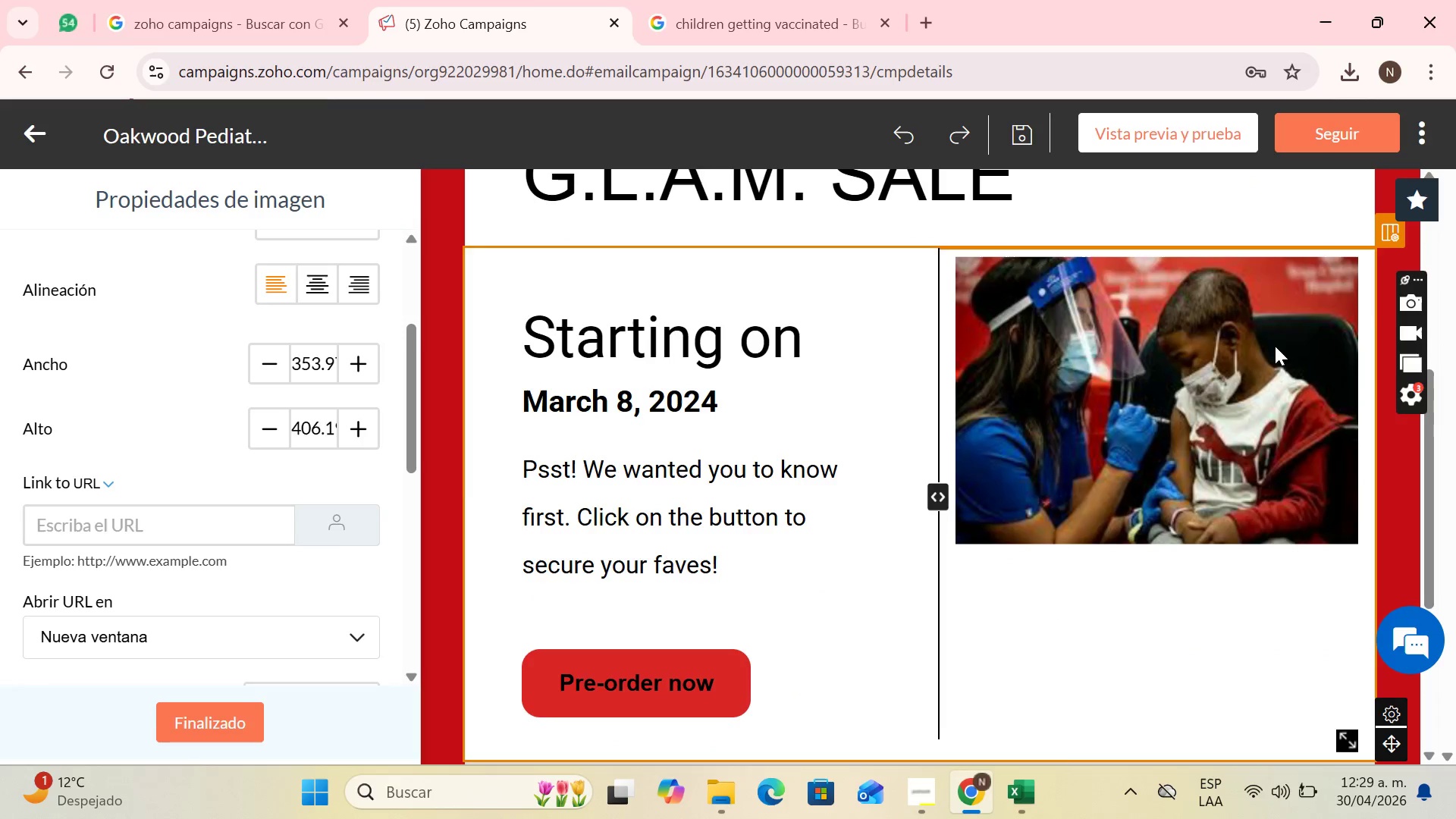 
double_click([1233, 699])
 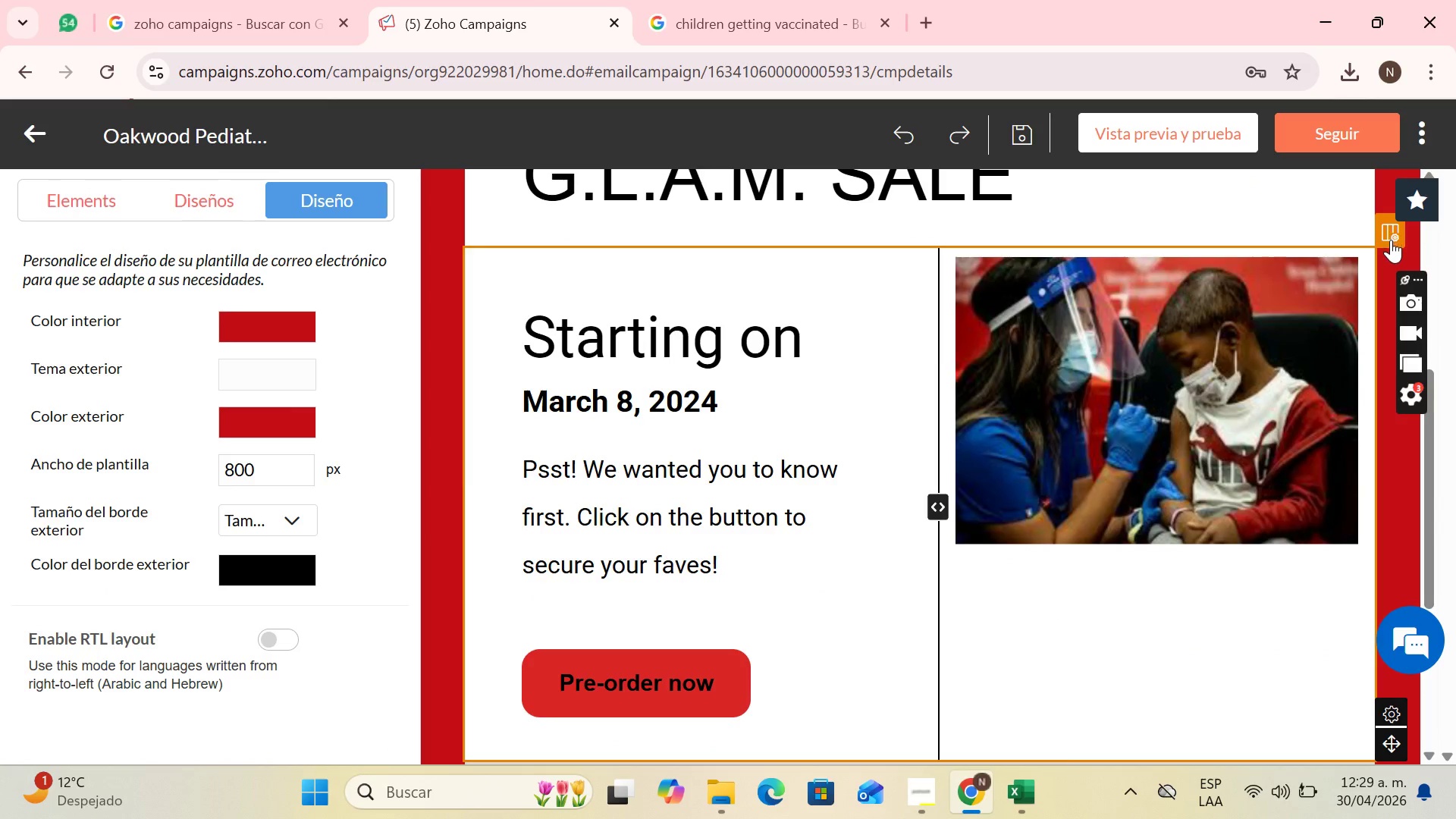 
left_click([1159, 426])
 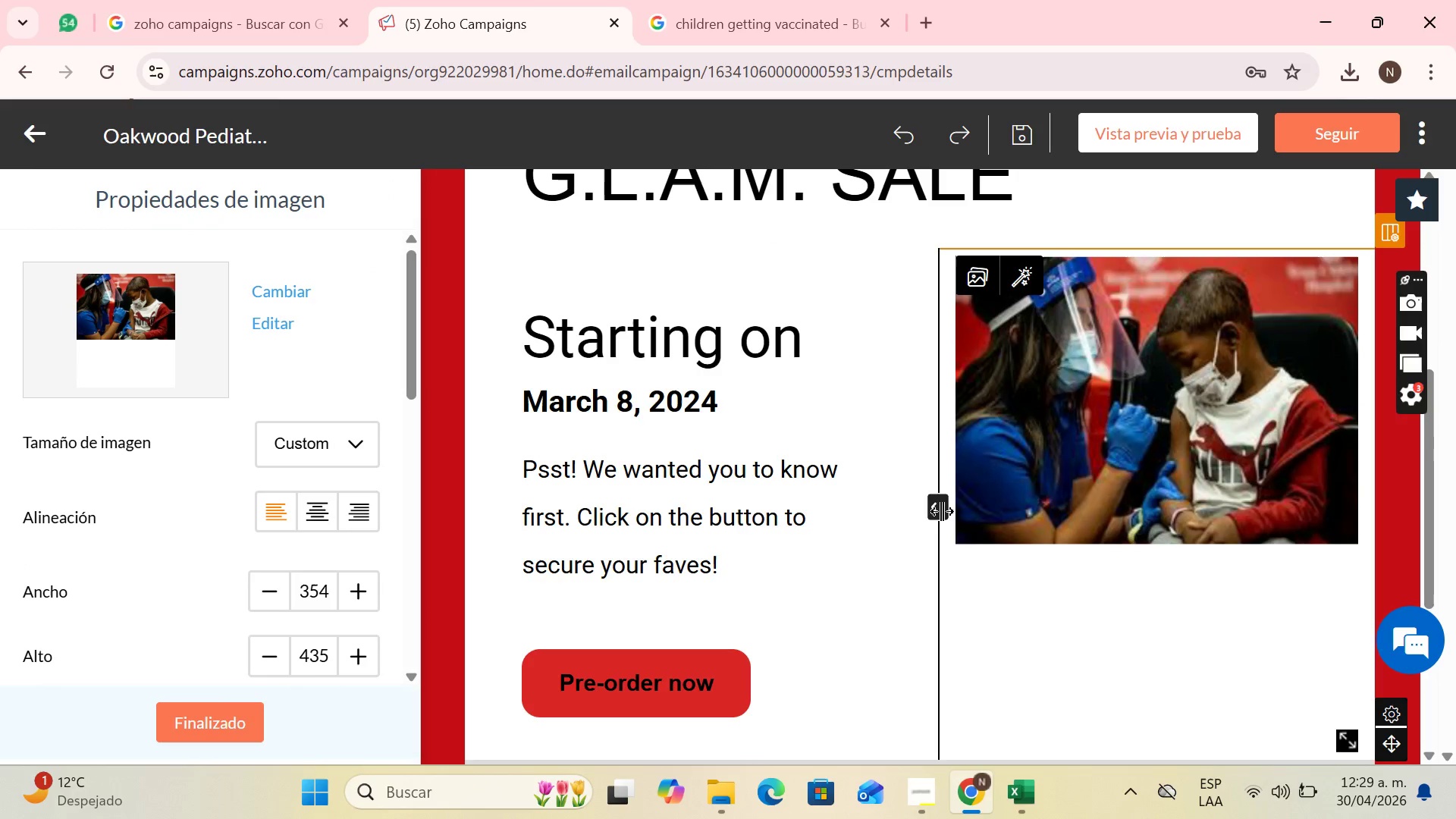 
left_click_drag(start_coordinate=[1104, 422], to_coordinate=[1104, 438])
 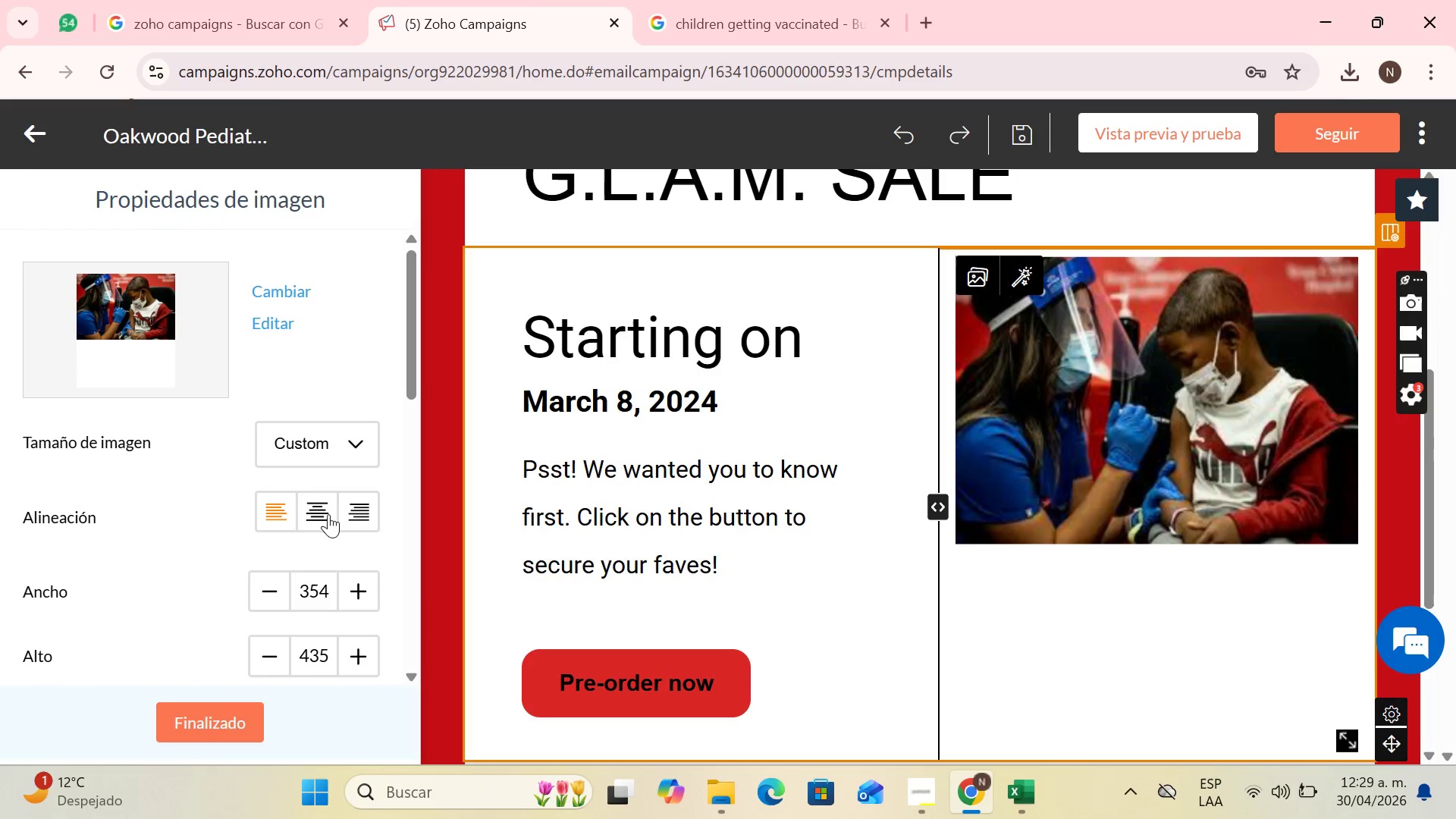 
scroll: coordinate [346, 546], scroll_direction: down, amount: 3.0
 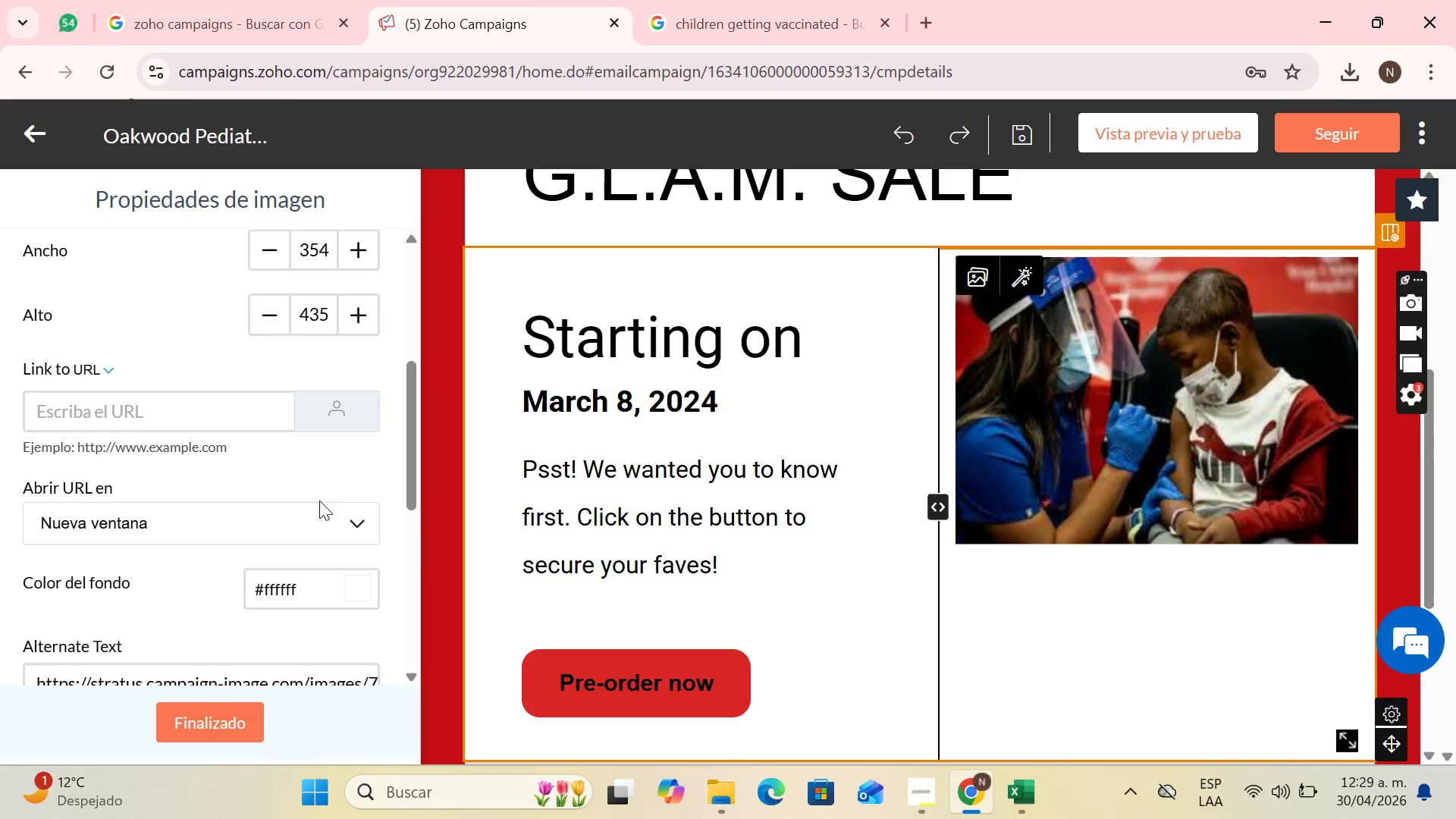 
scroll: coordinate [318, 499], scroll_direction: up, amount: 4.0
 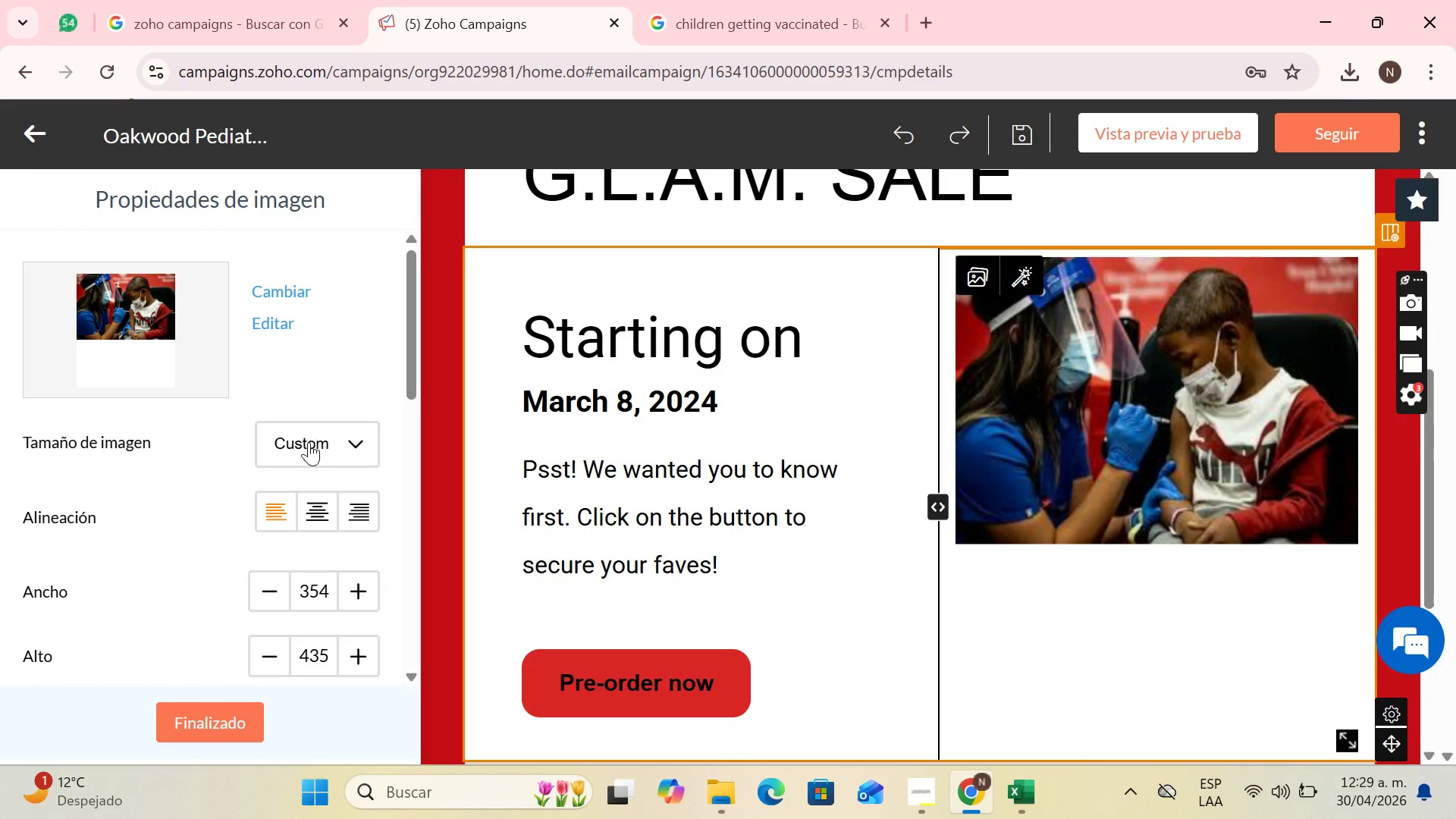 
scroll: coordinate [326, 451], scroll_direction: down, amount: 8.0
 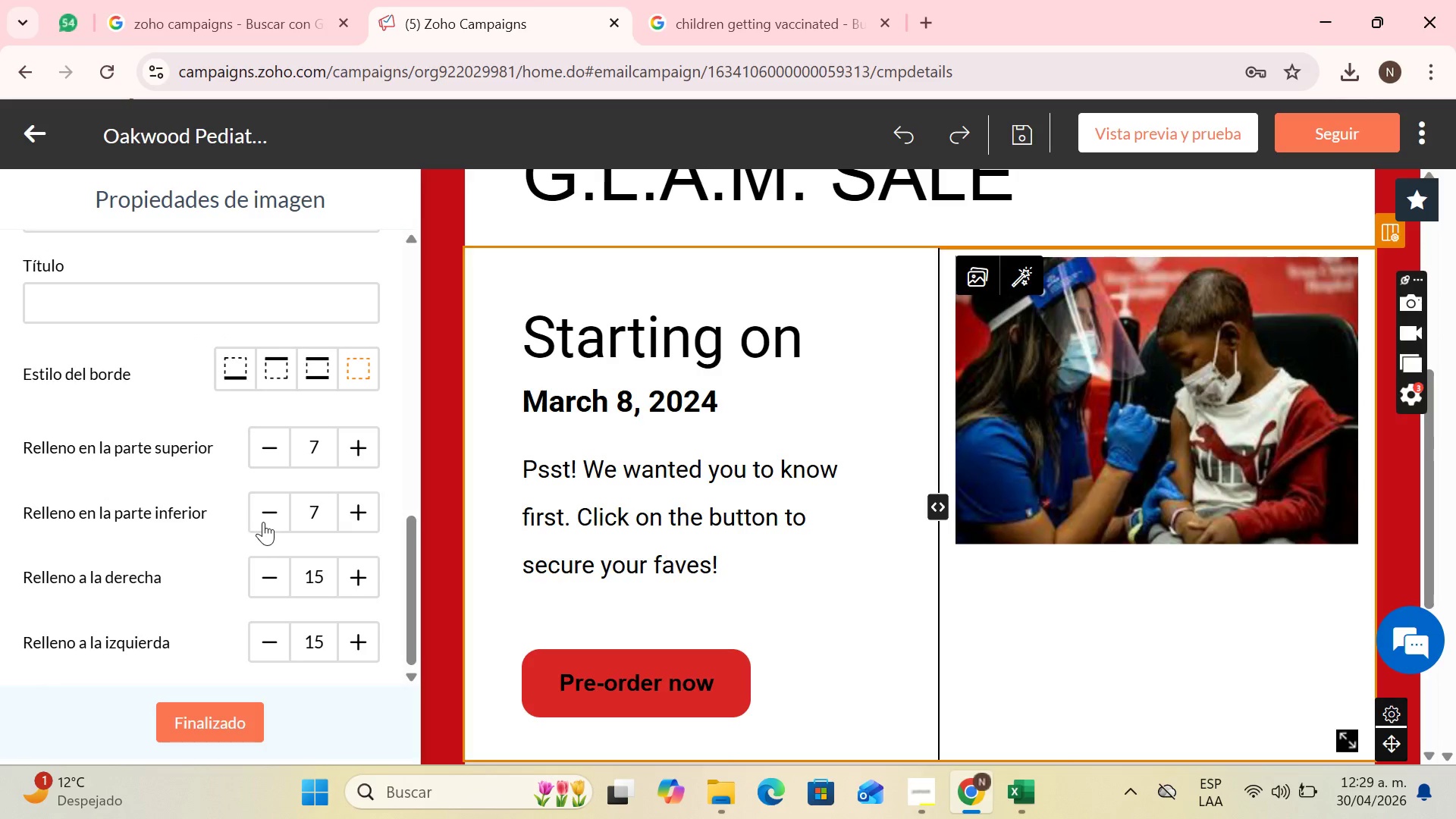 
double_click([269, 520])
 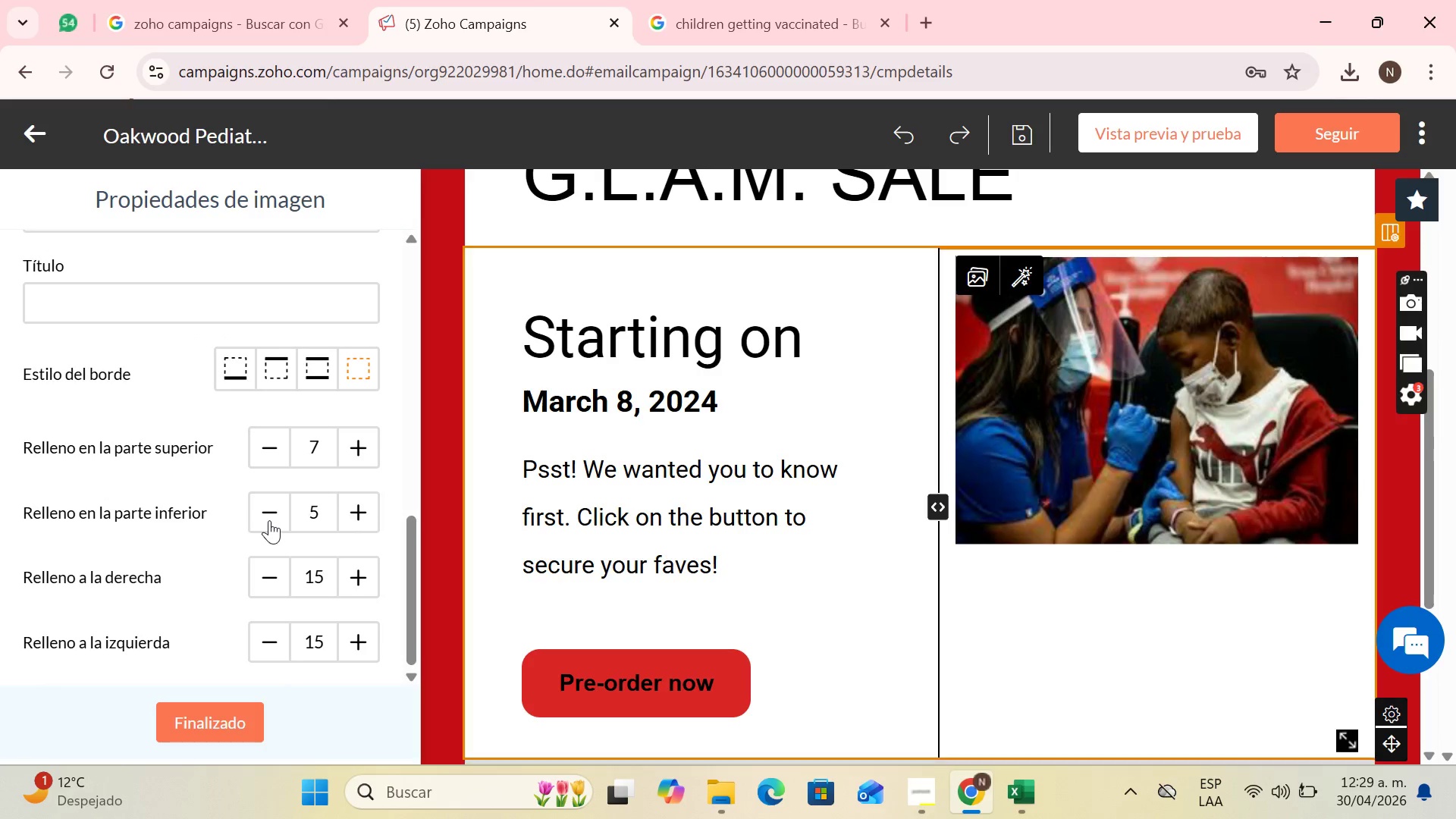 
triple_click([269, 520])
 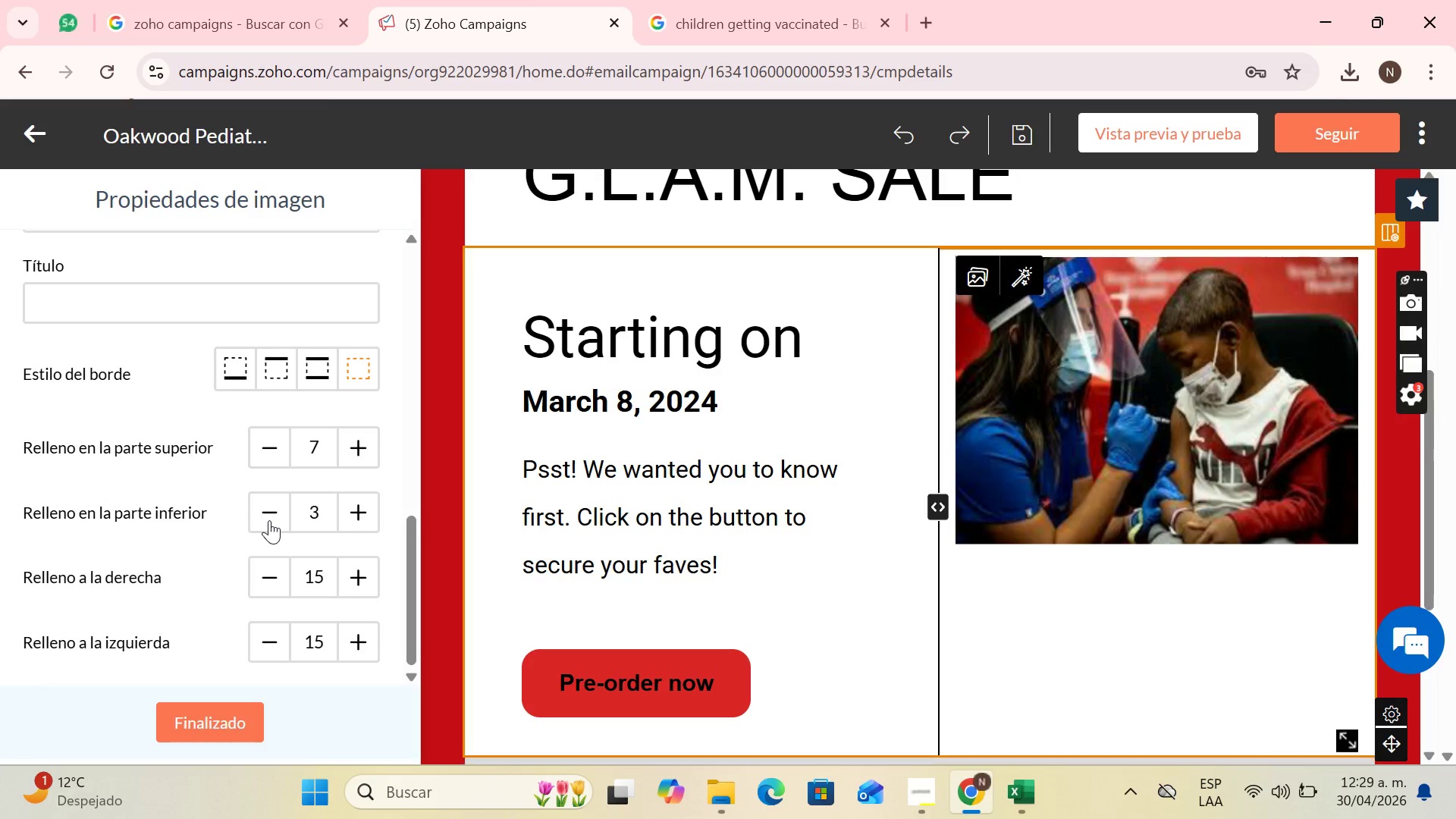 
double_click([269, 520])
 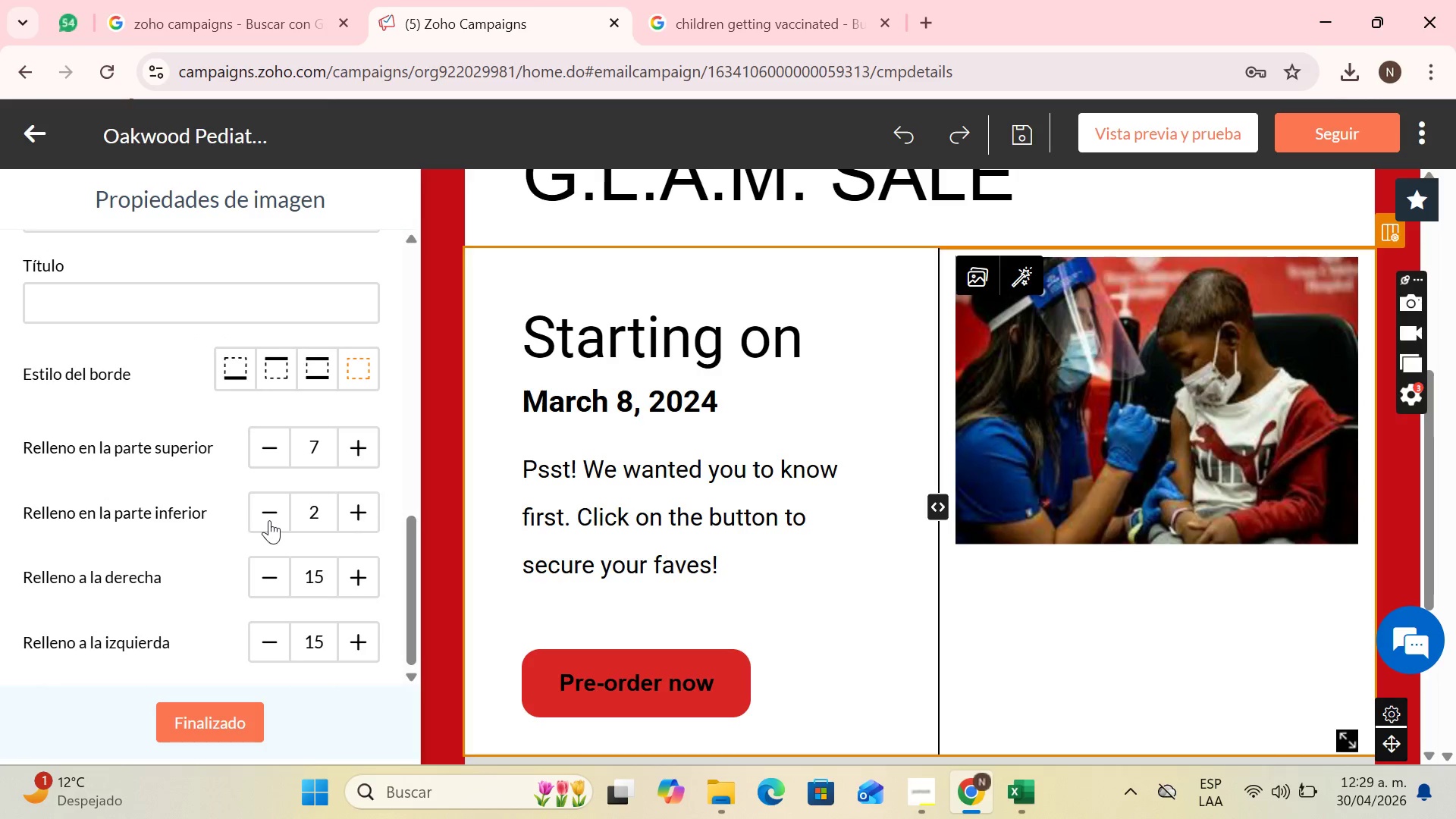 
triple_click([269, 520])
 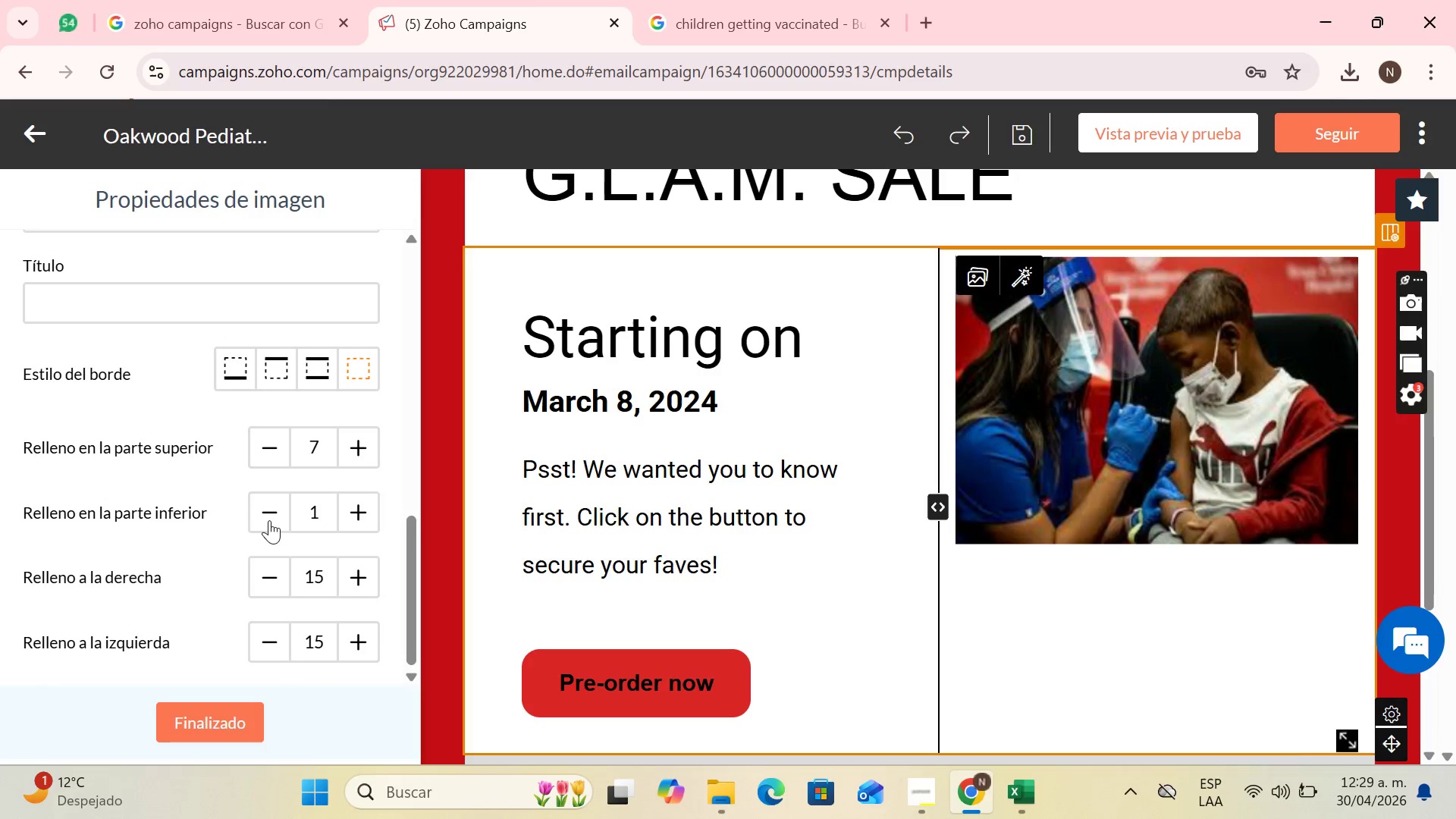 
triple_click([269, 520])
 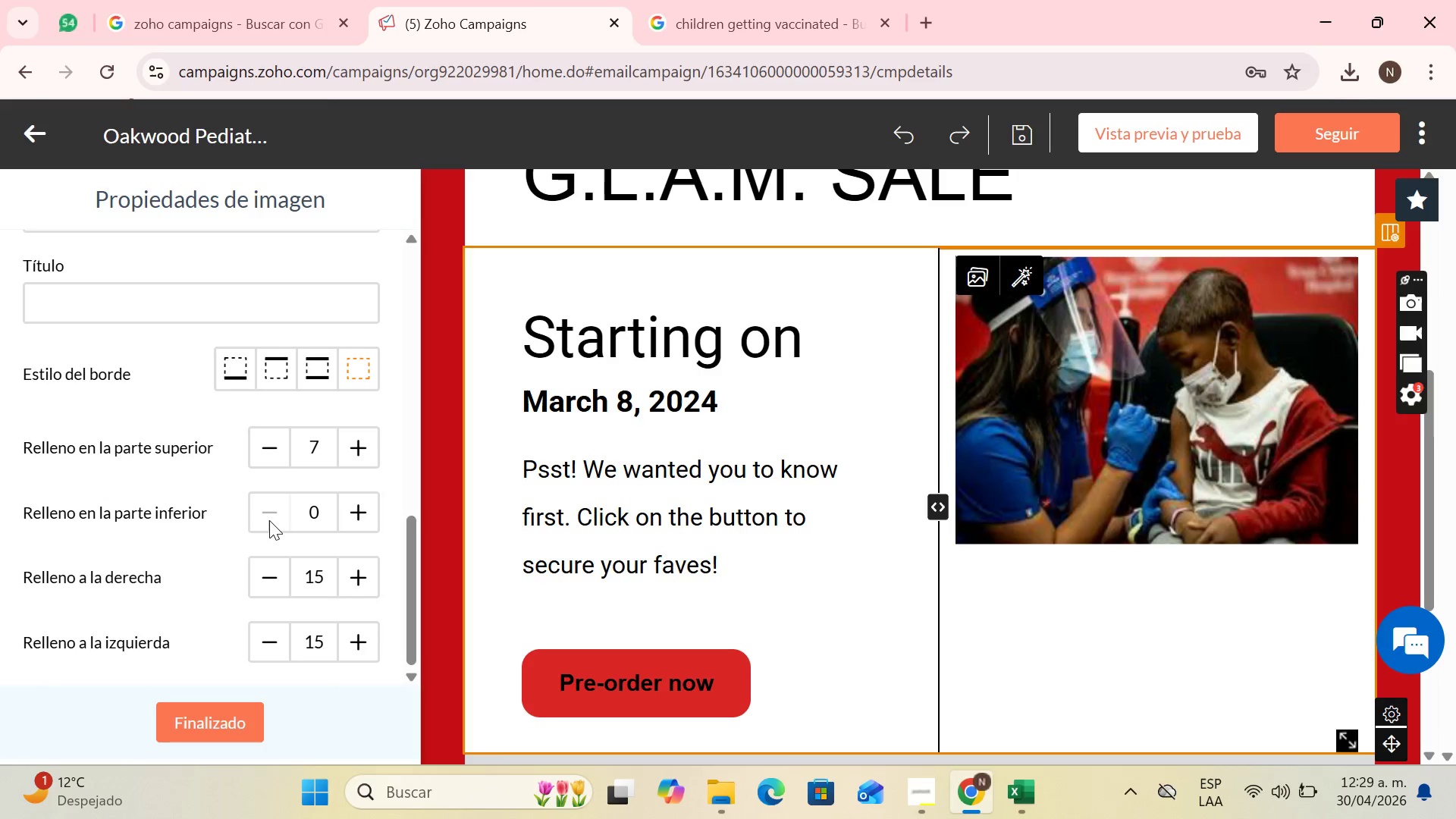 
triple_click([269, 520])
 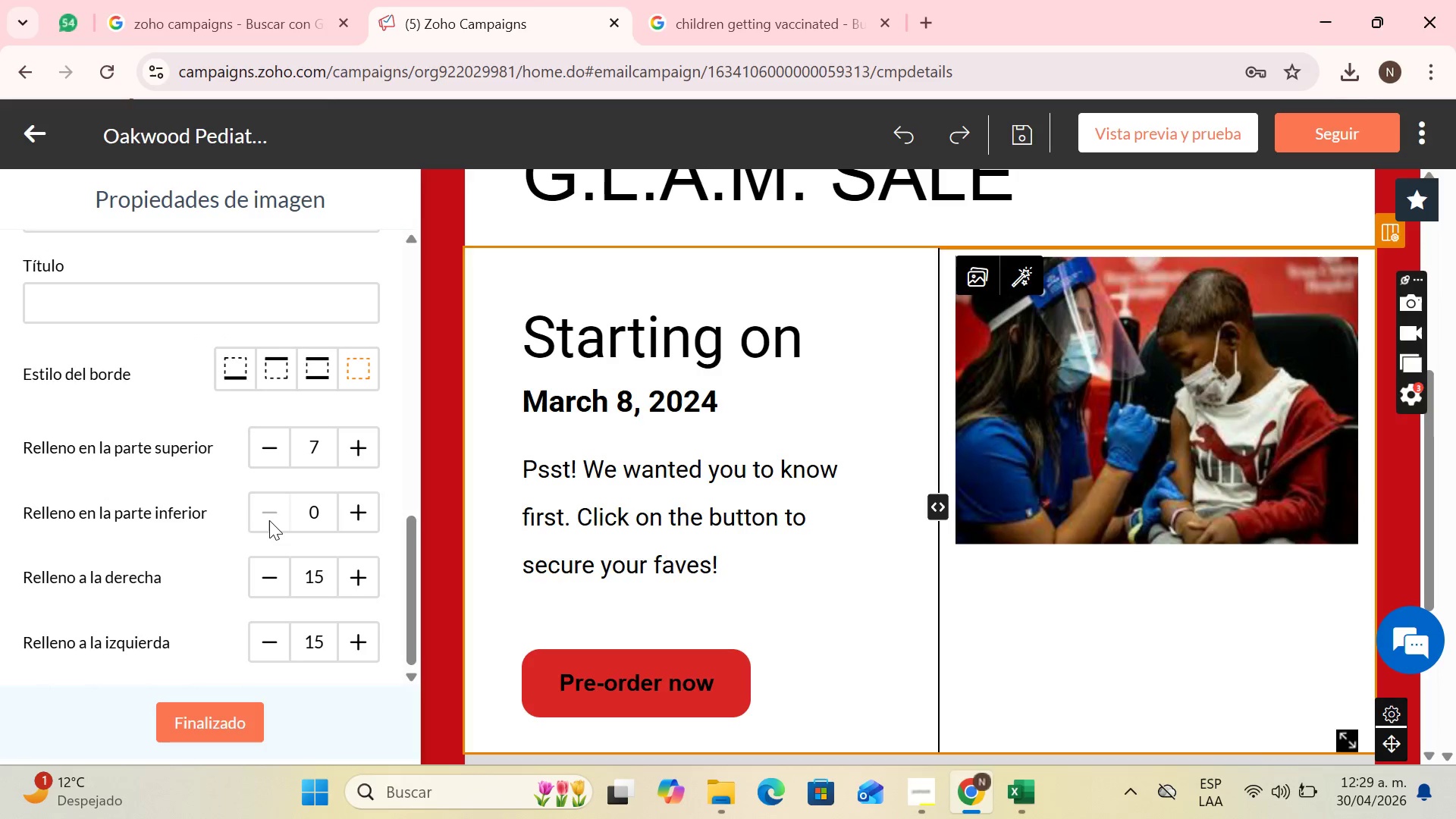 
triple_click([269, 520])
 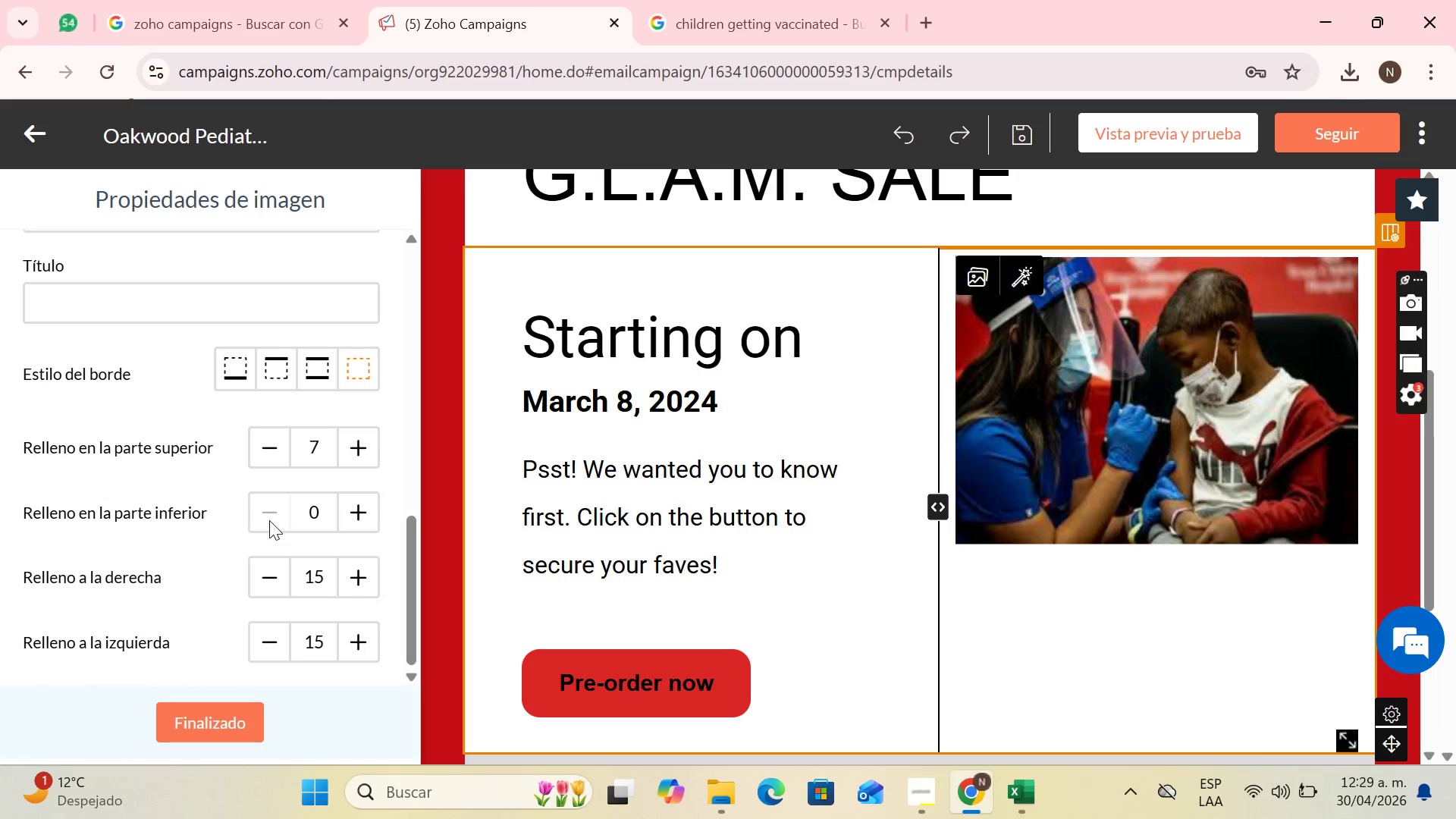 
triple_click([269, 520])
 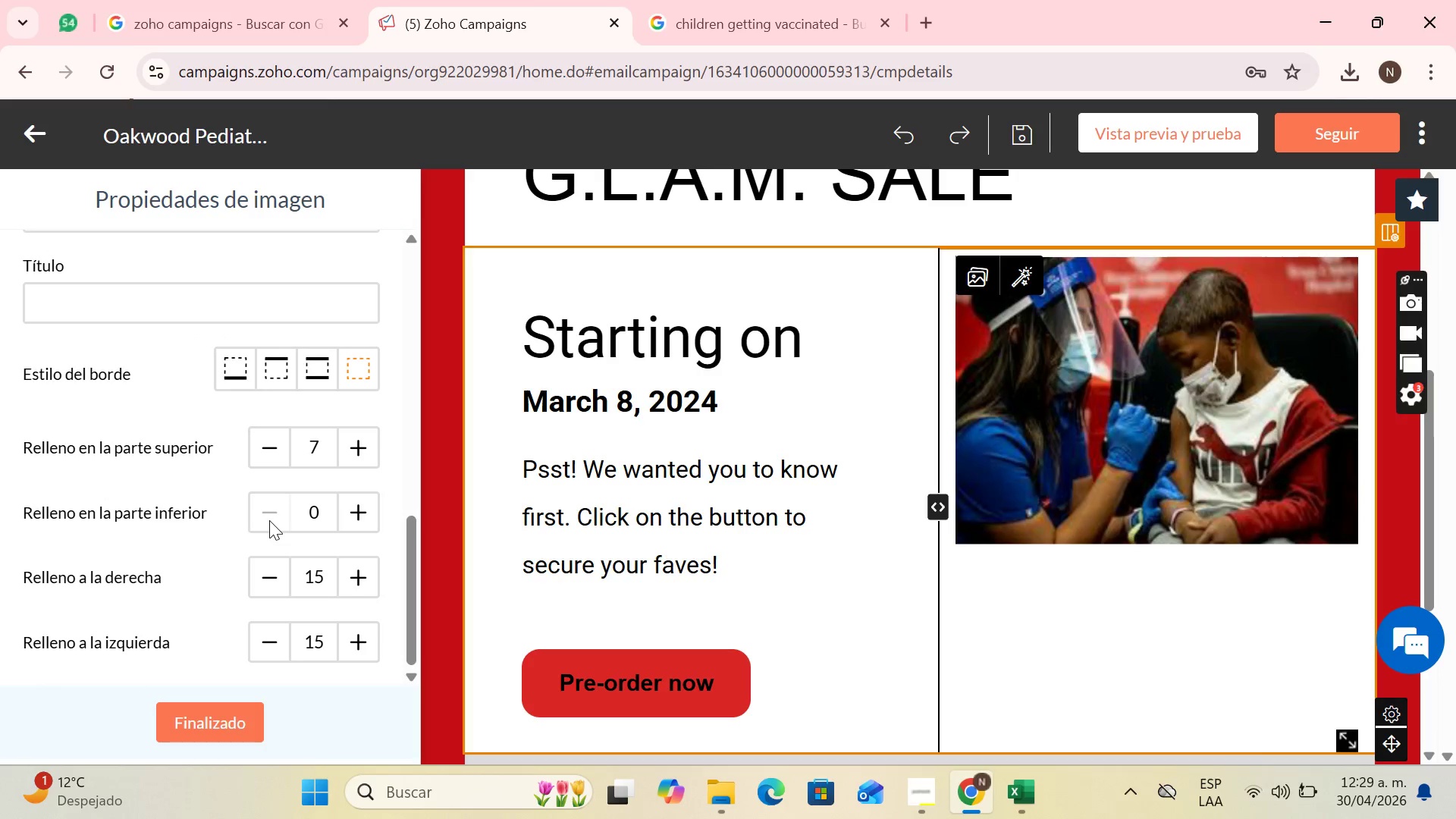 
triple_click([269, 520])
 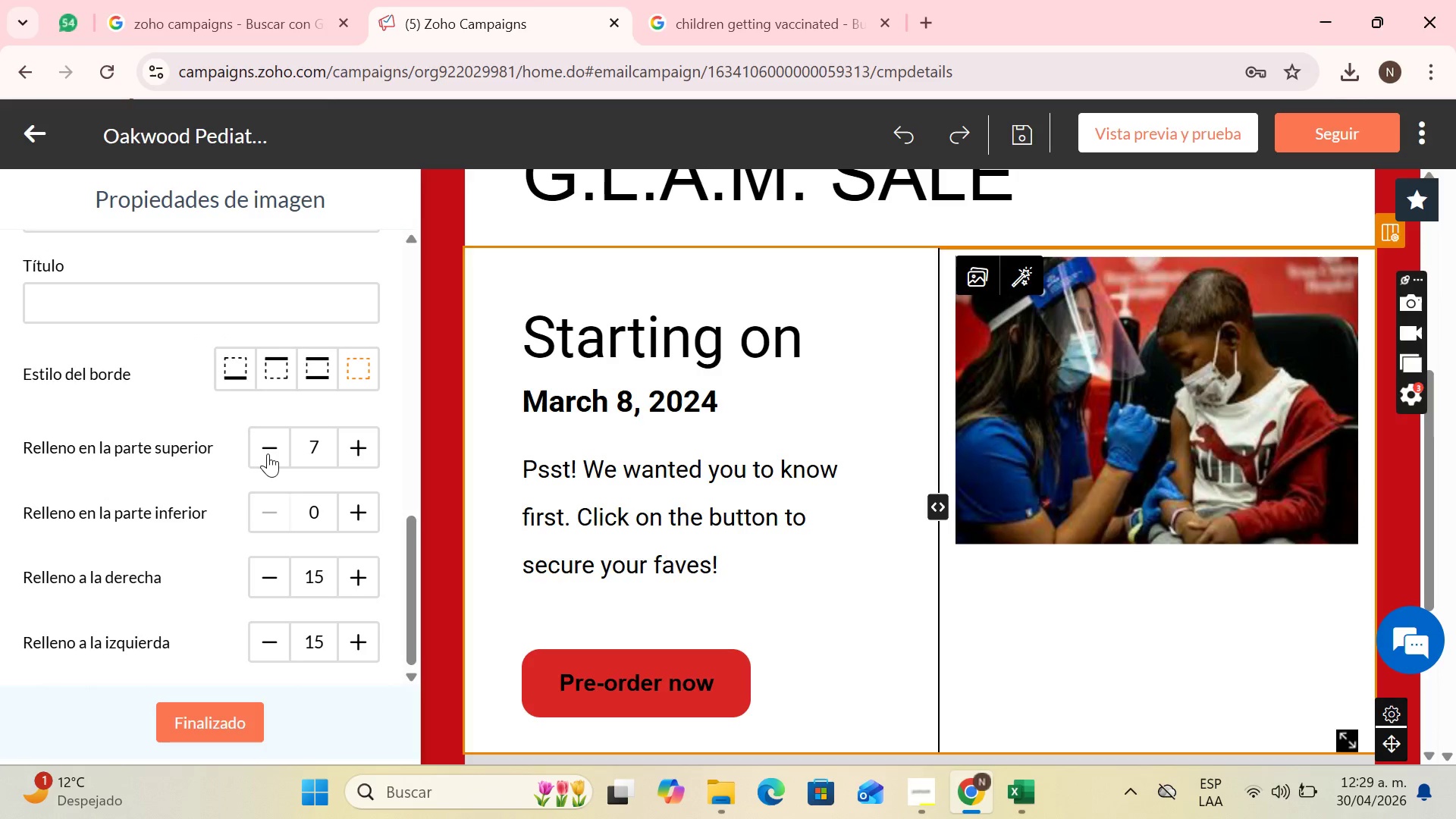 
double_click([268, 450])
 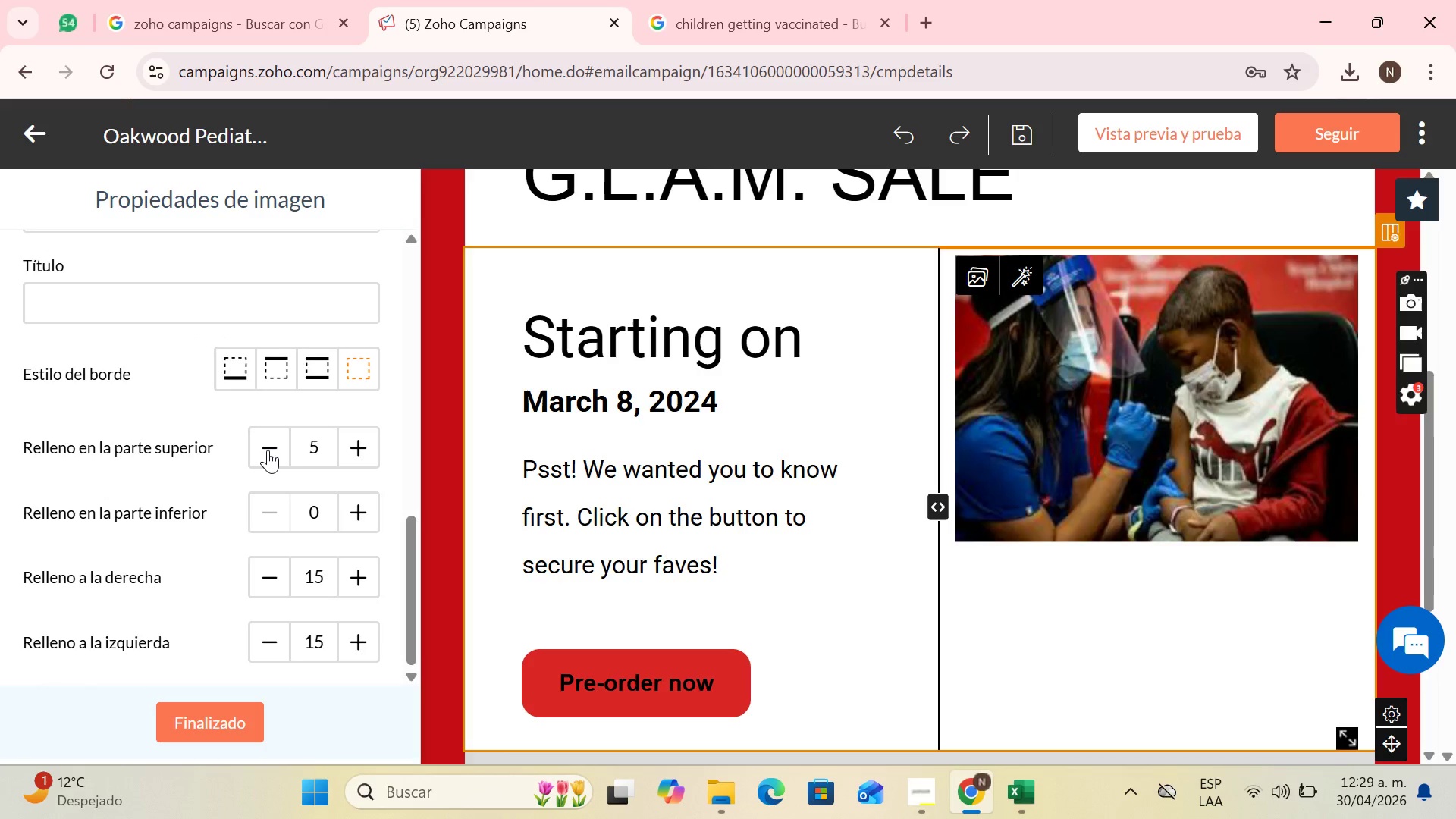 
triple_click([268, 450])
 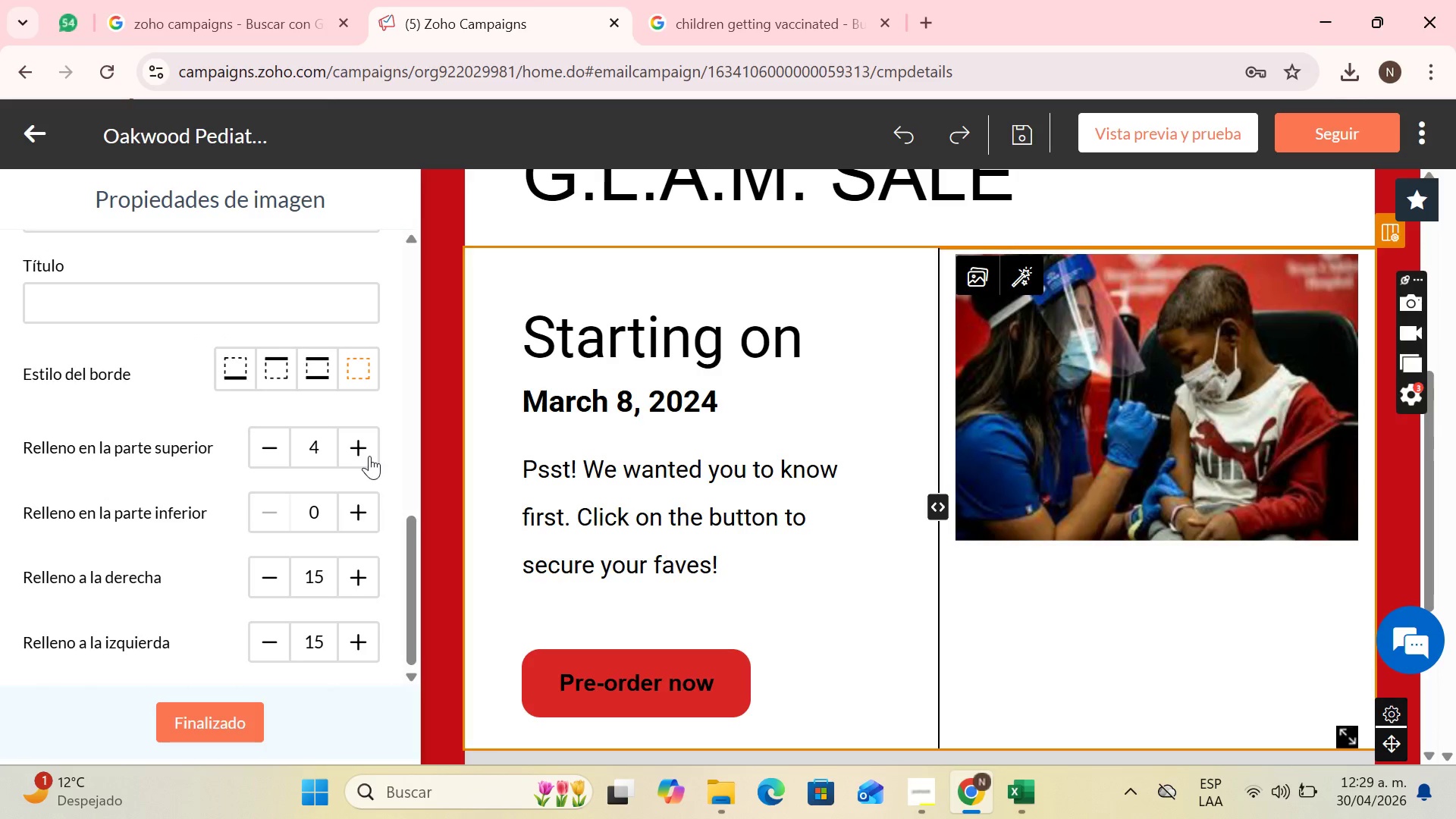 
double_click([370, 455])
 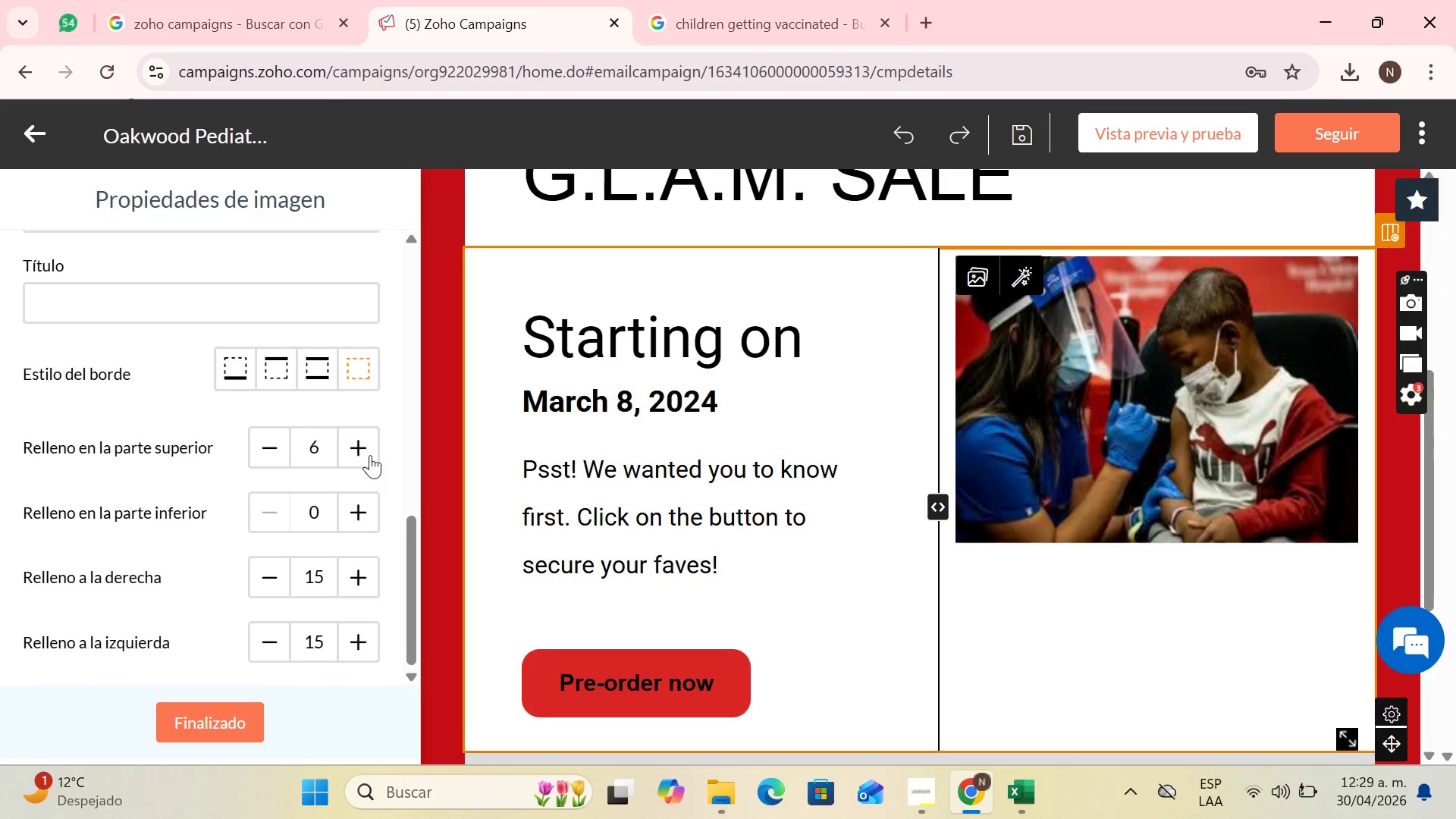 
triple_click([370, 455])
 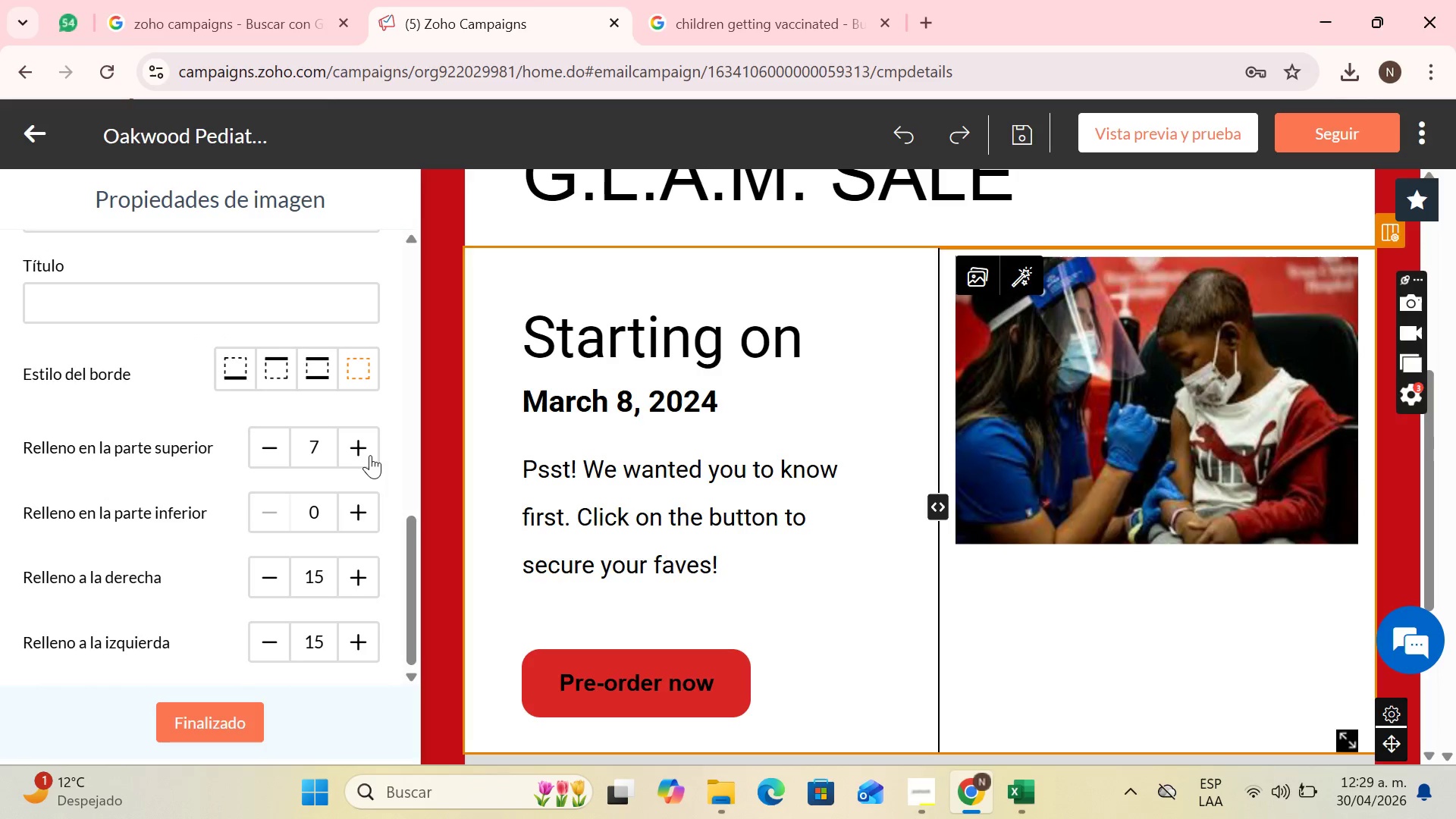 
triple_click([370, 455])
 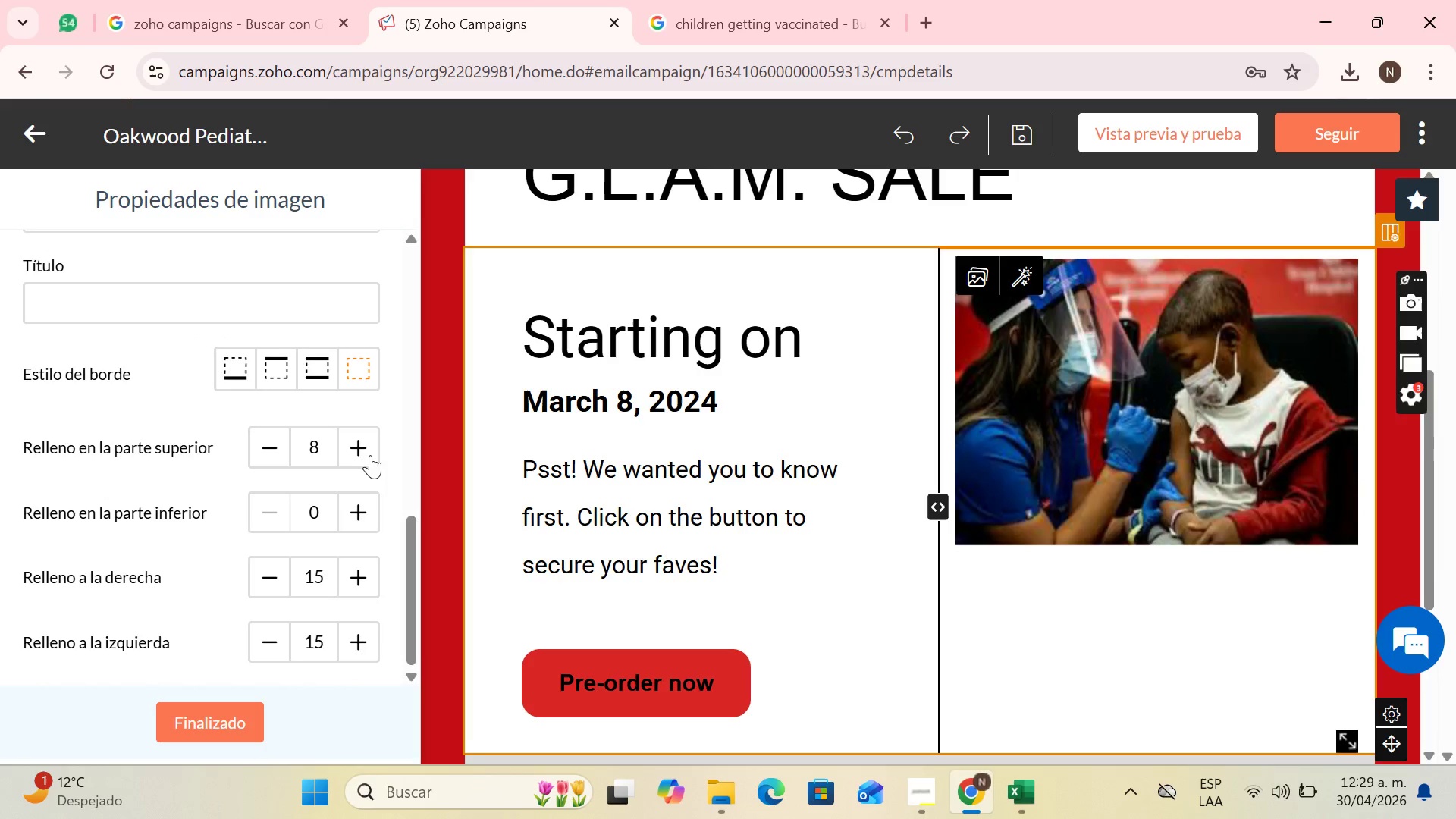 
triple_click([370, 455])
 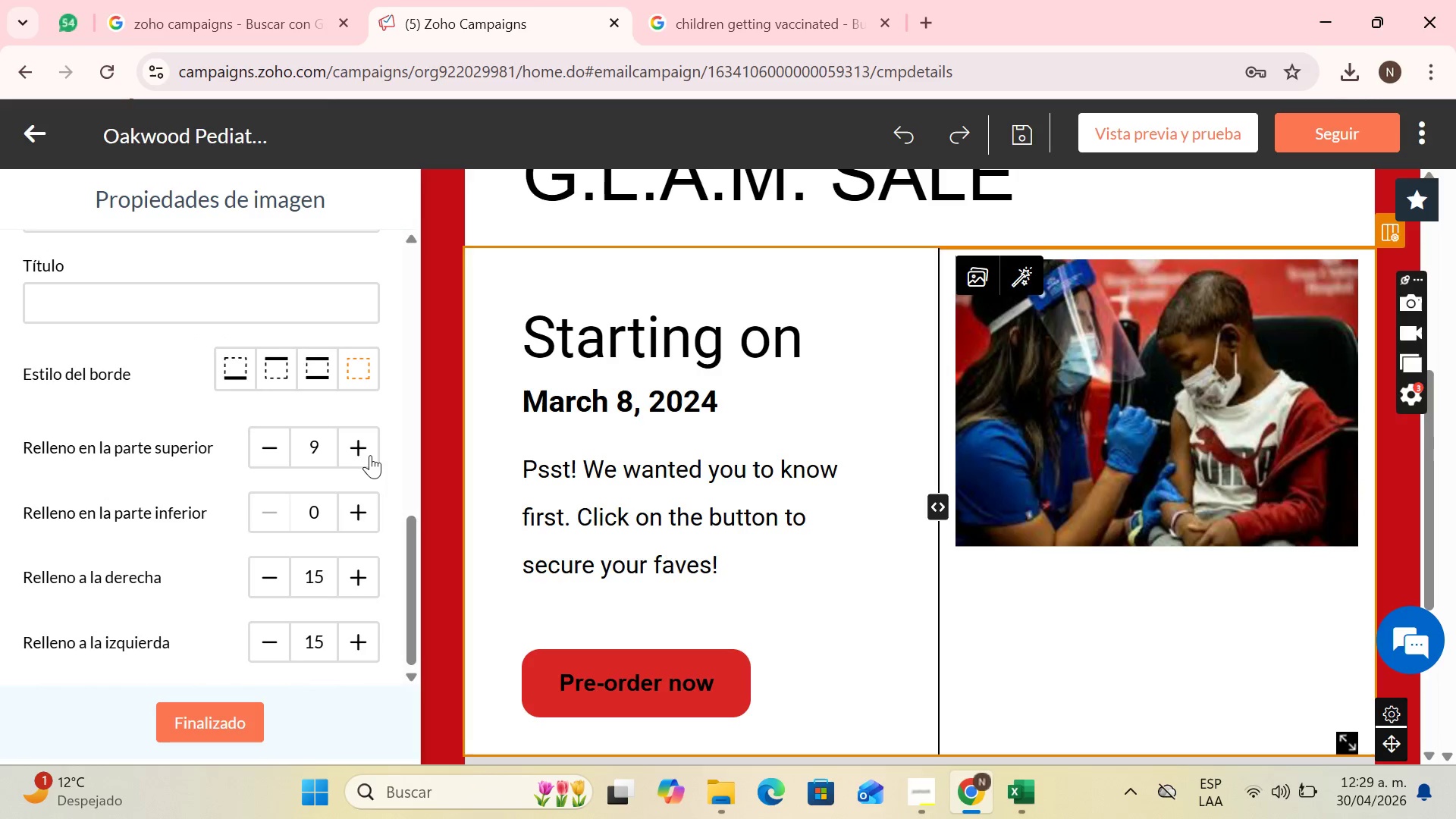 
triple_click([370, 455])
 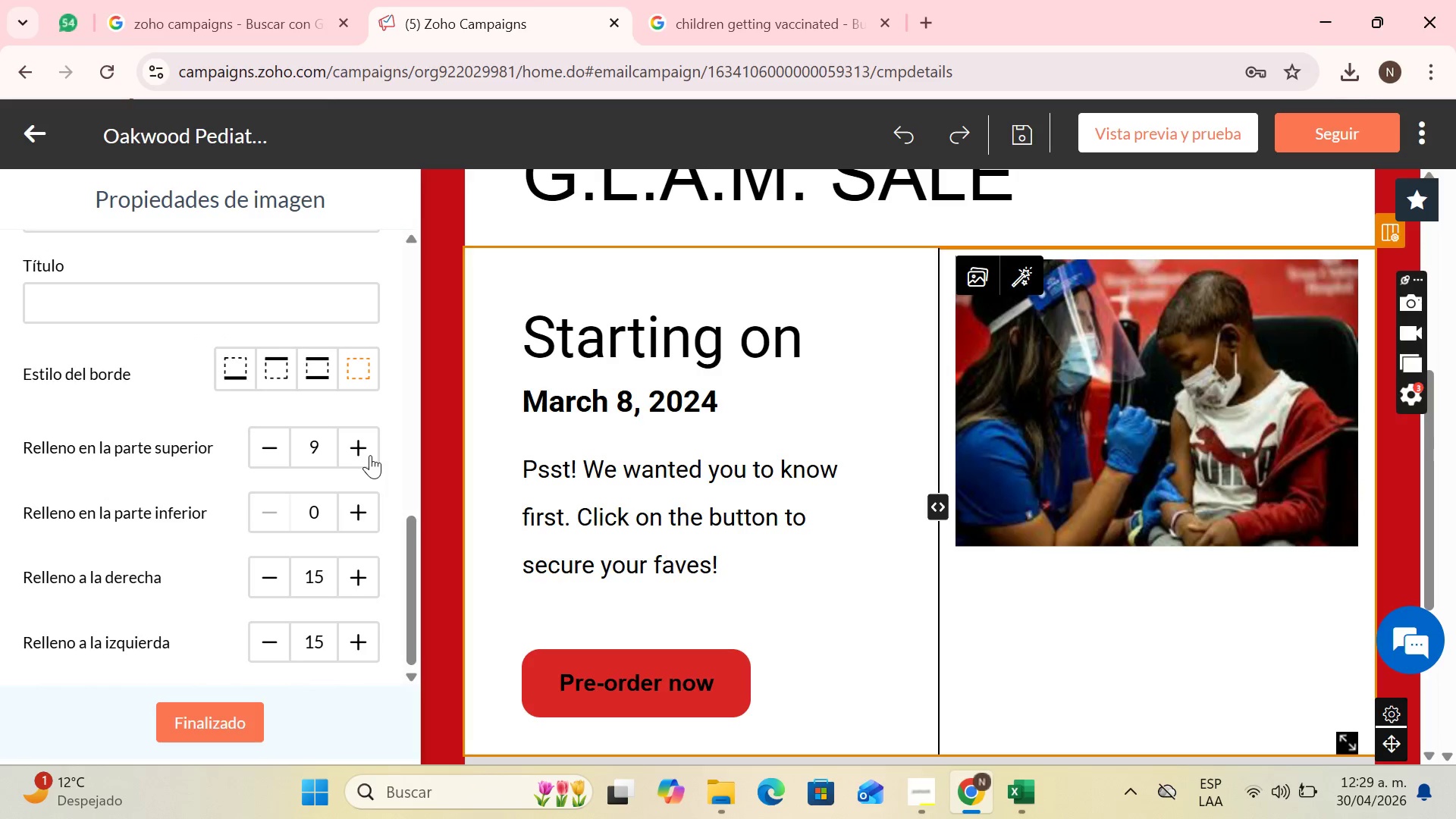 
triple_click([370, 455])
 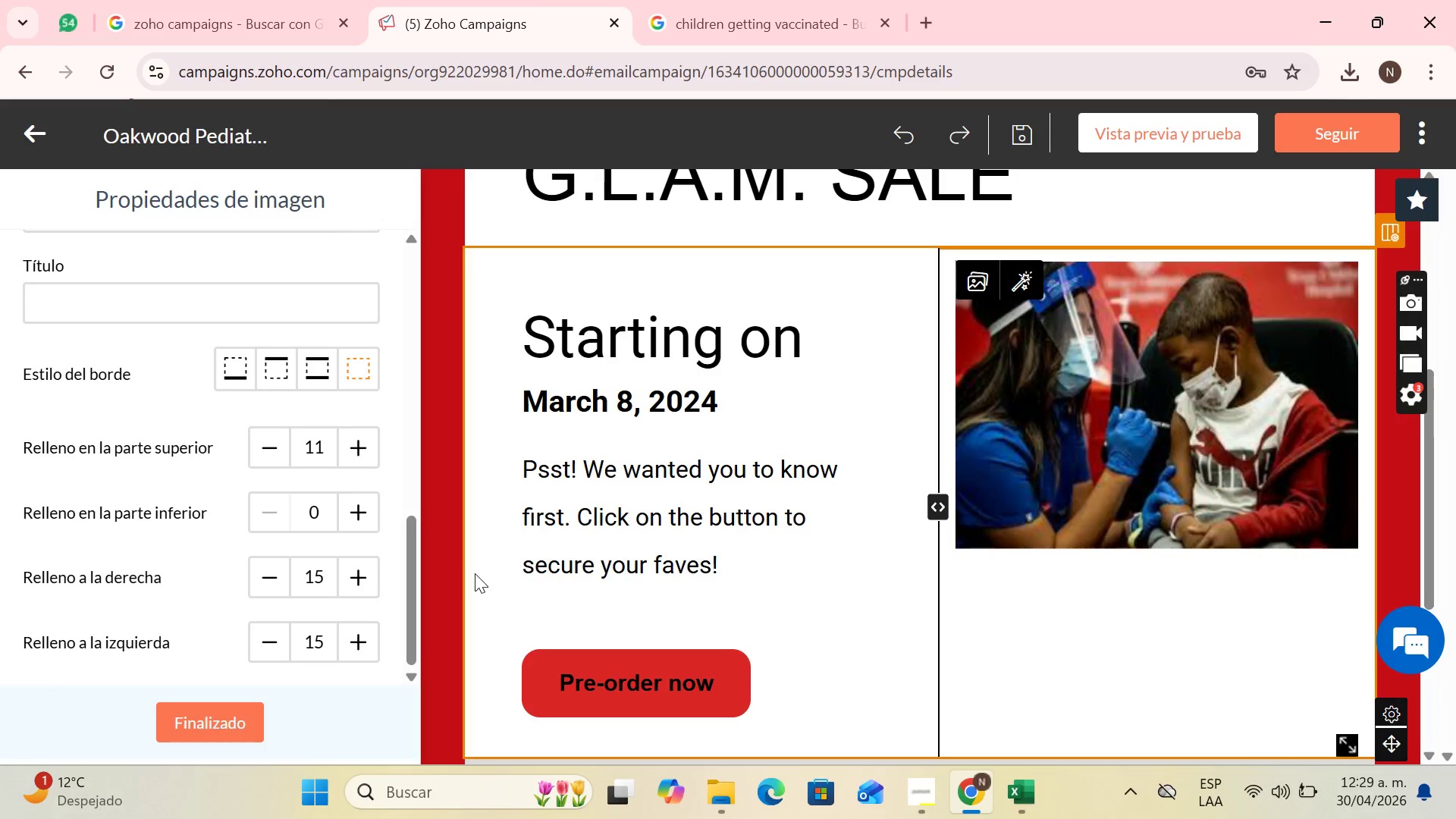 
scroll: coordinate [371, 573], scroll_direction: down, amount: 3.0
 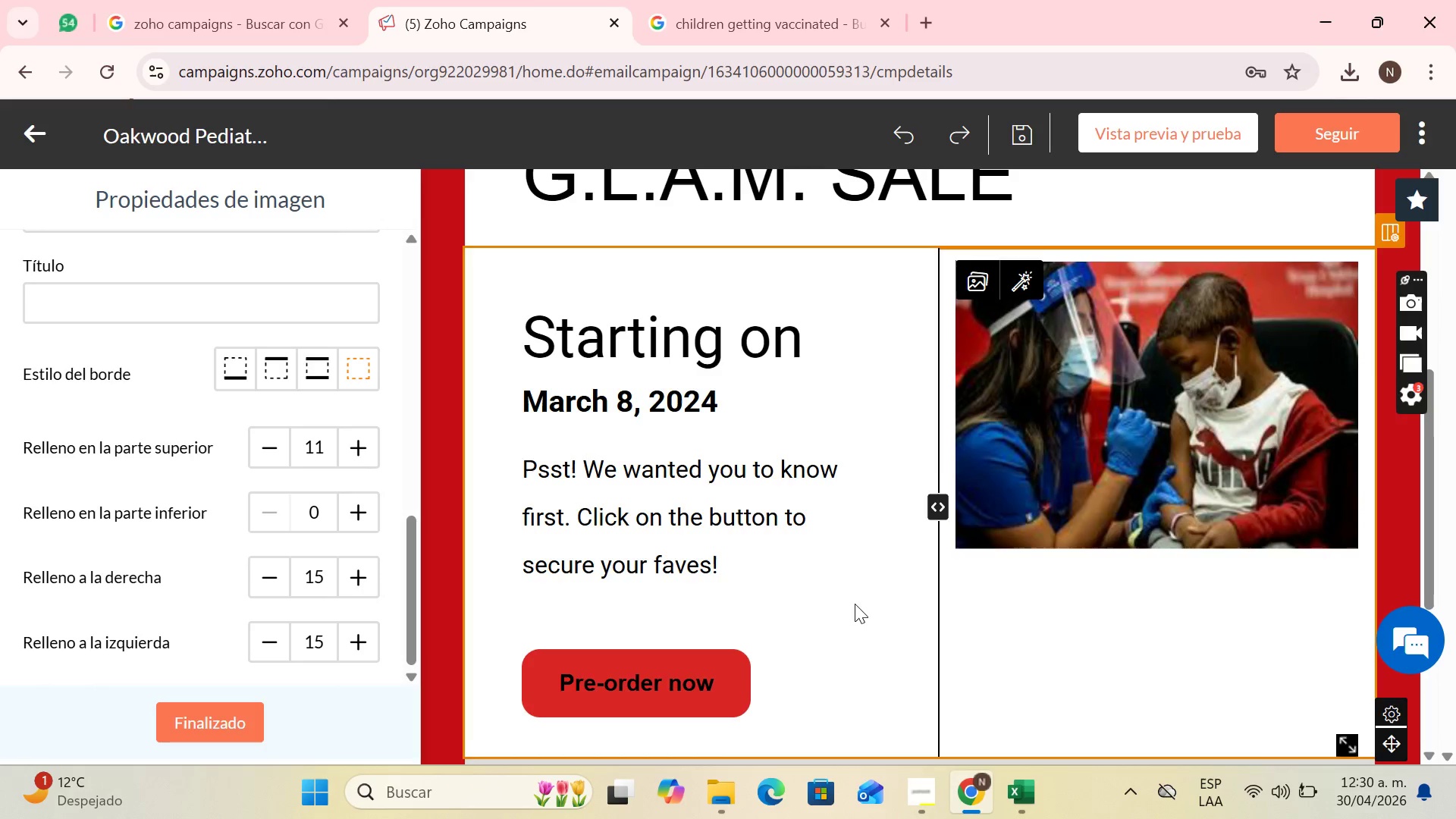 
scroll: coordinate [864, 607], scroll_direction: none, amount: 0.0
 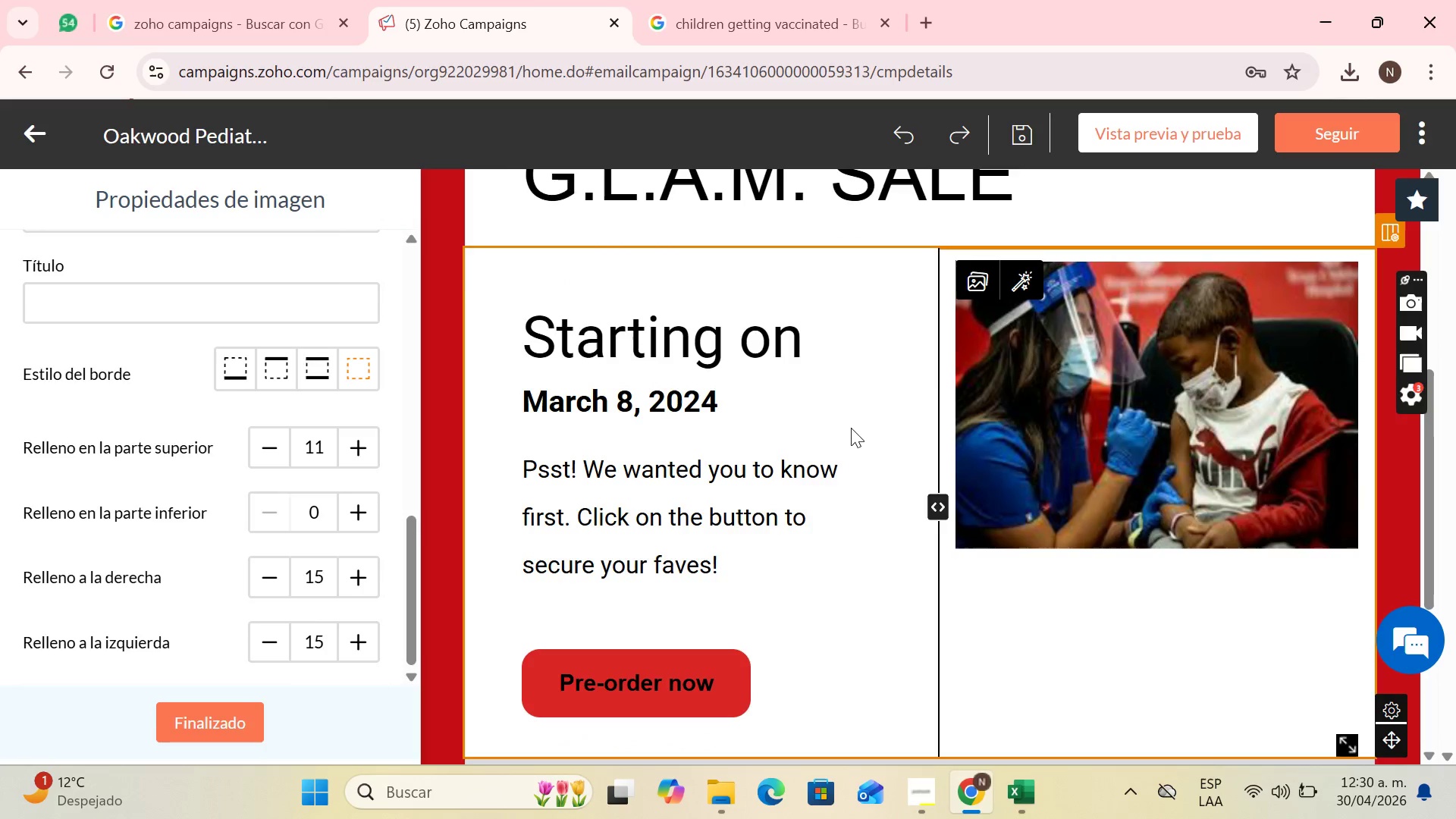 
left_click([849, 427])
 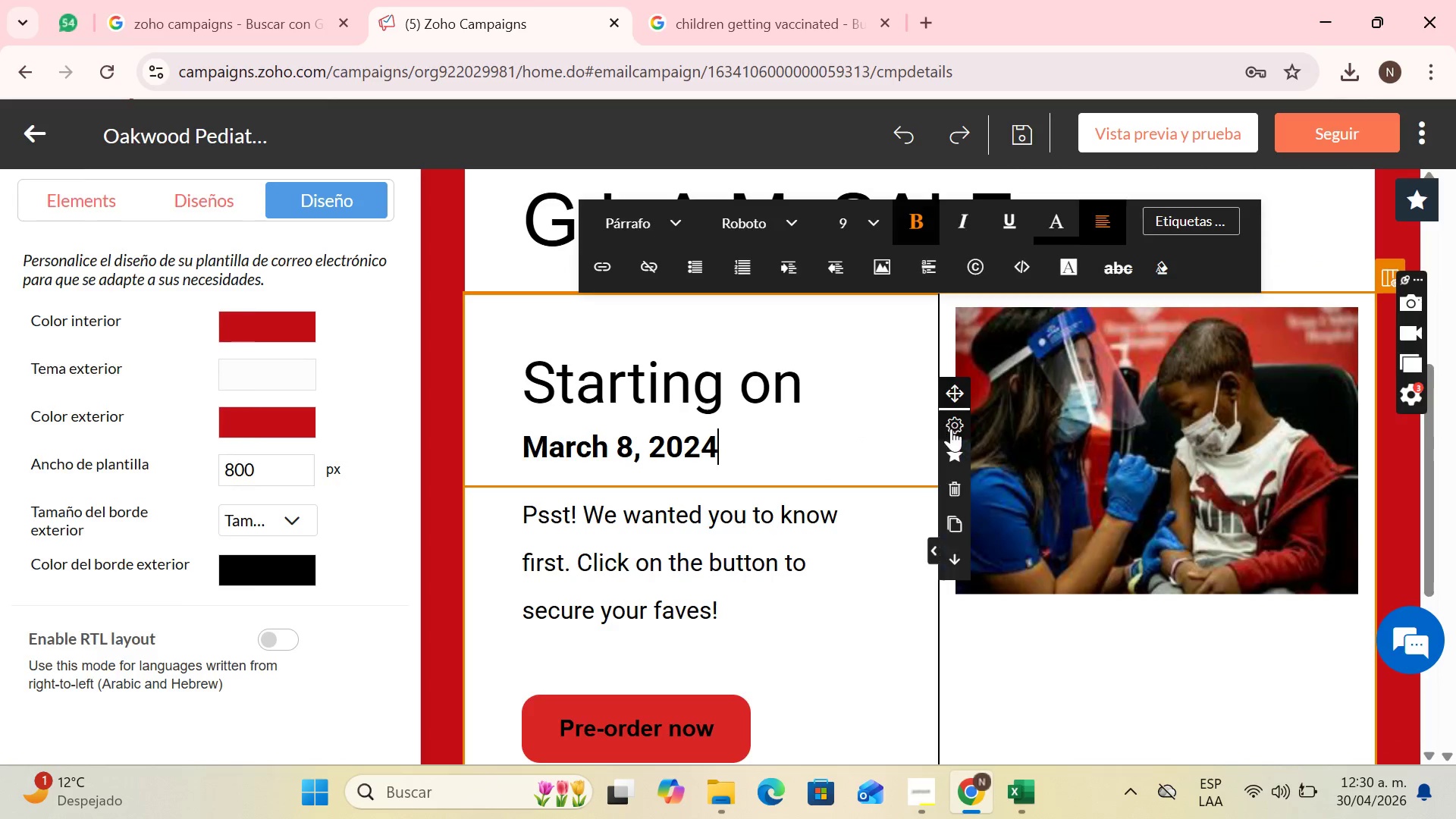 
scroll: coordinate [958, 432], scroll_direction: up, amount: 4.0
 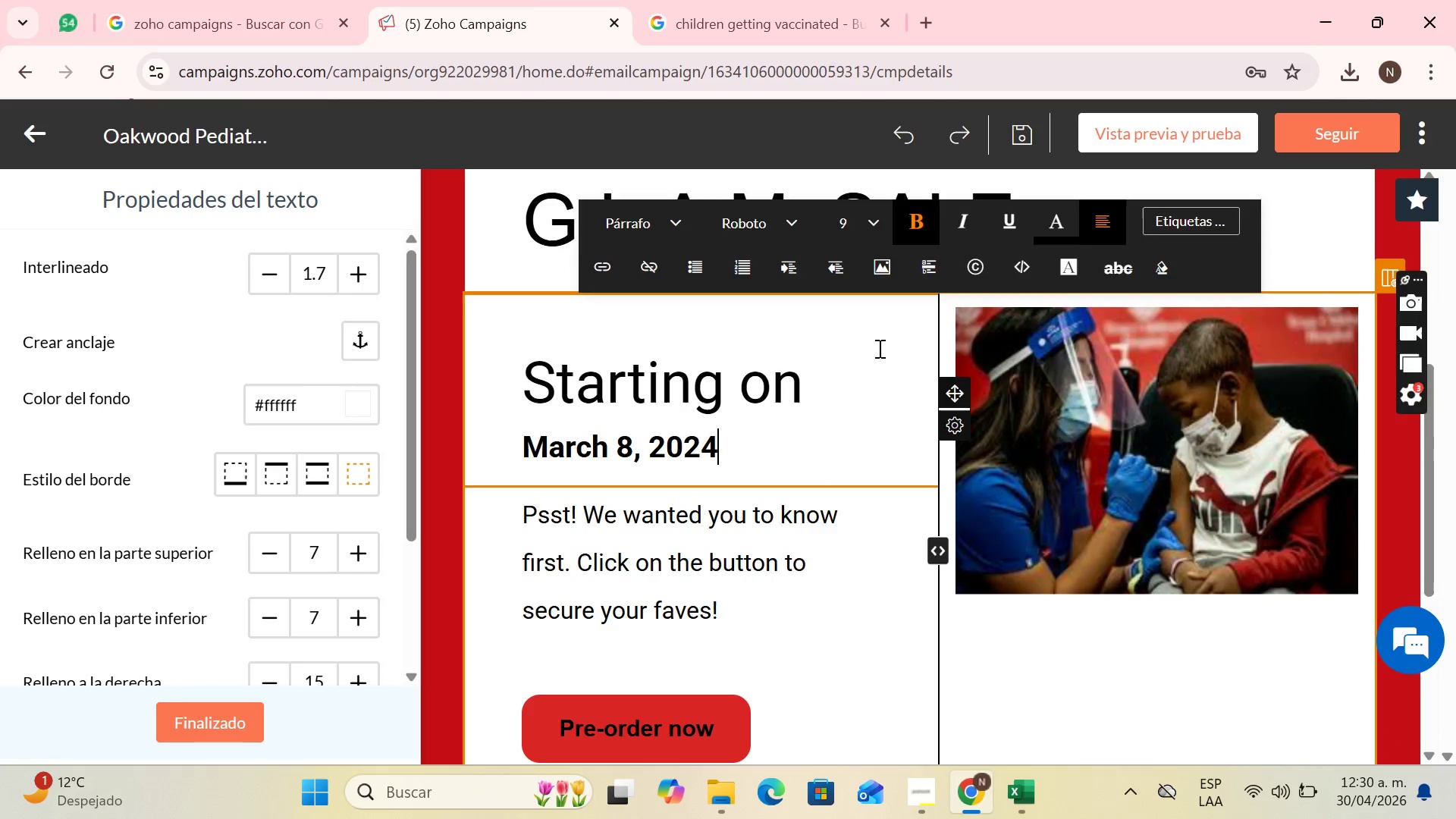 
left_click([878, 348])
 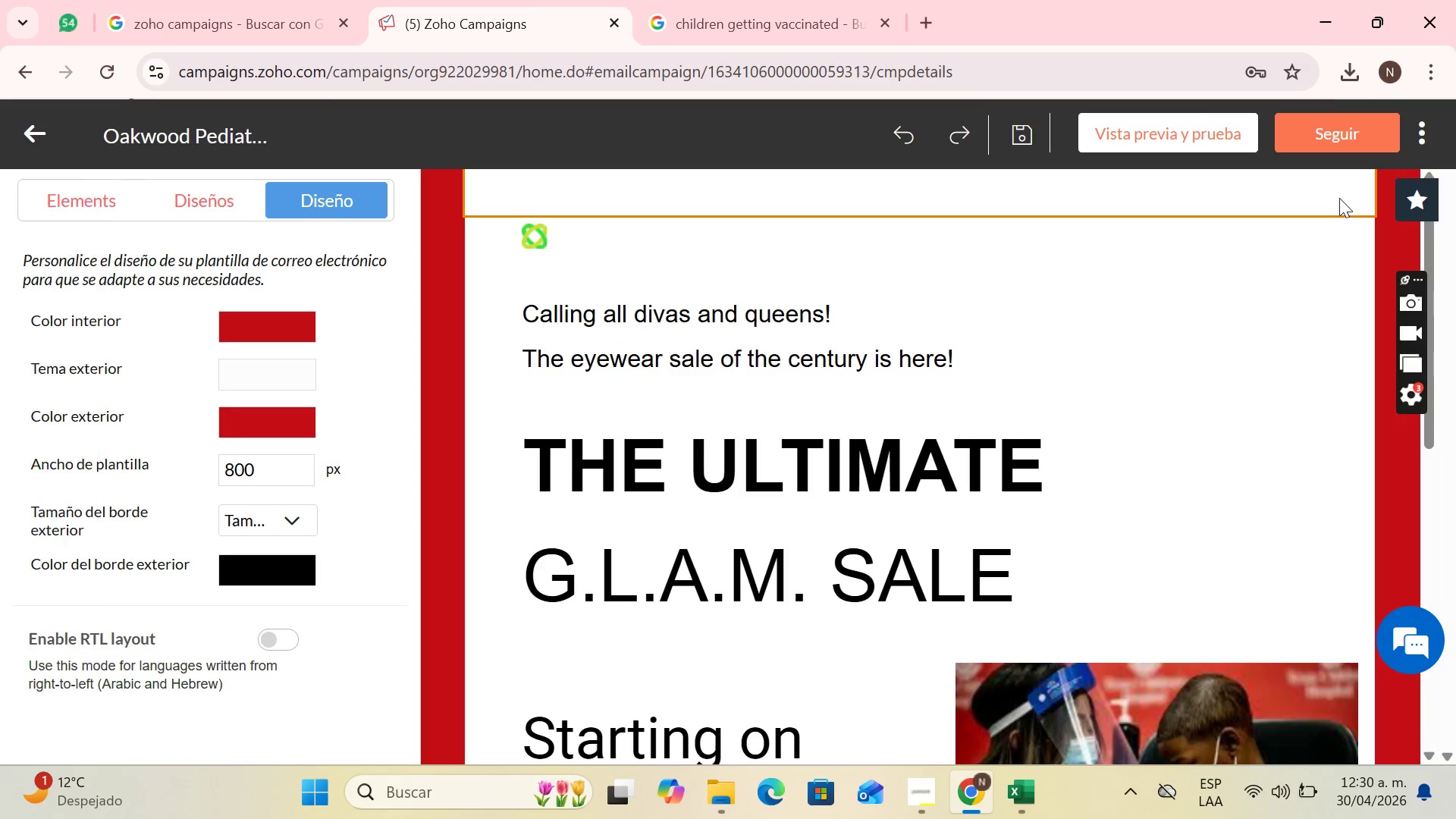 
scroll: coordinate [1286, 260], scroll_direction: up, amount: 1.0
 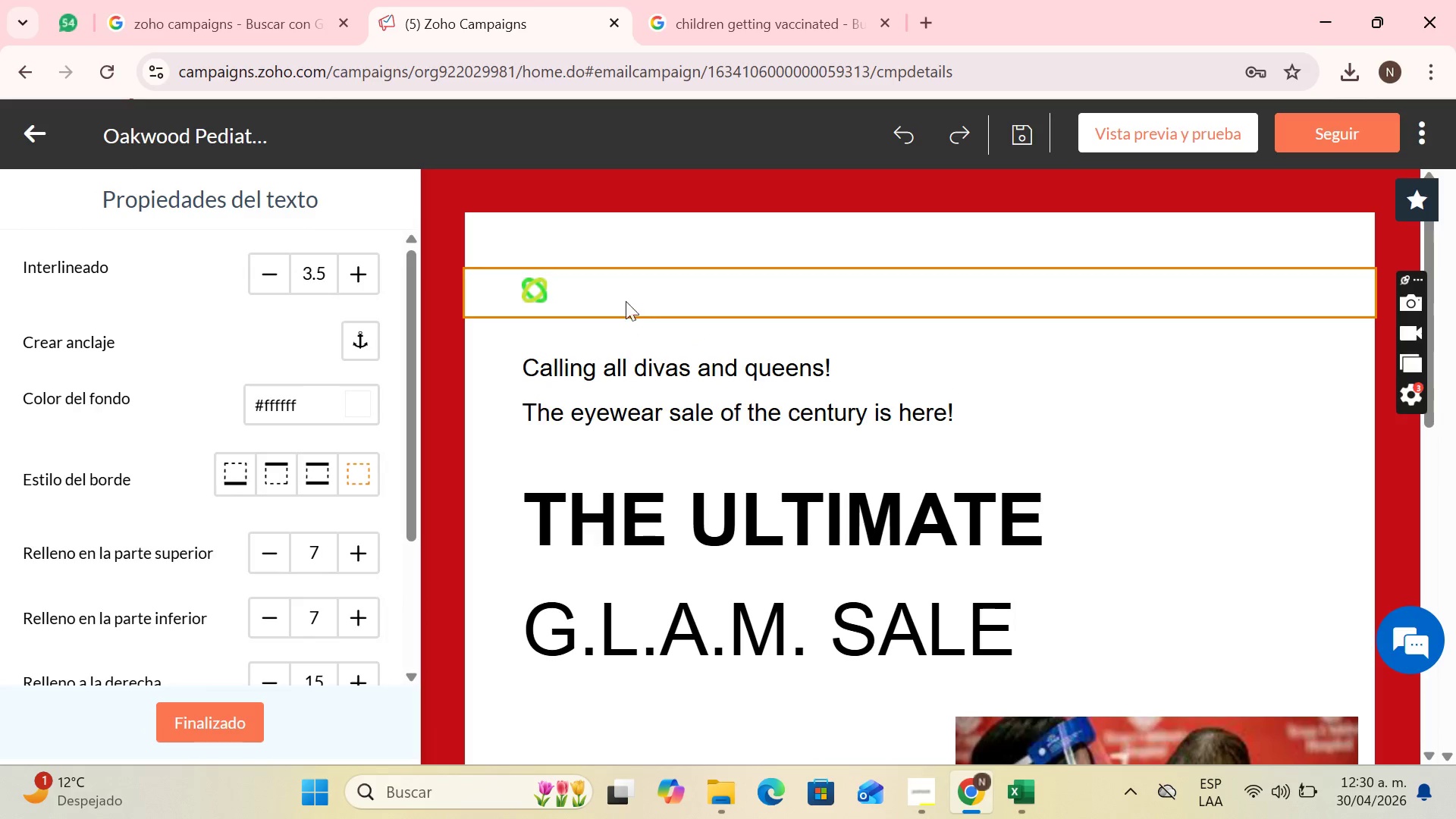 
left_click_drag(start_coordinate=[619, 299], to_coordinate=[613, 299])
 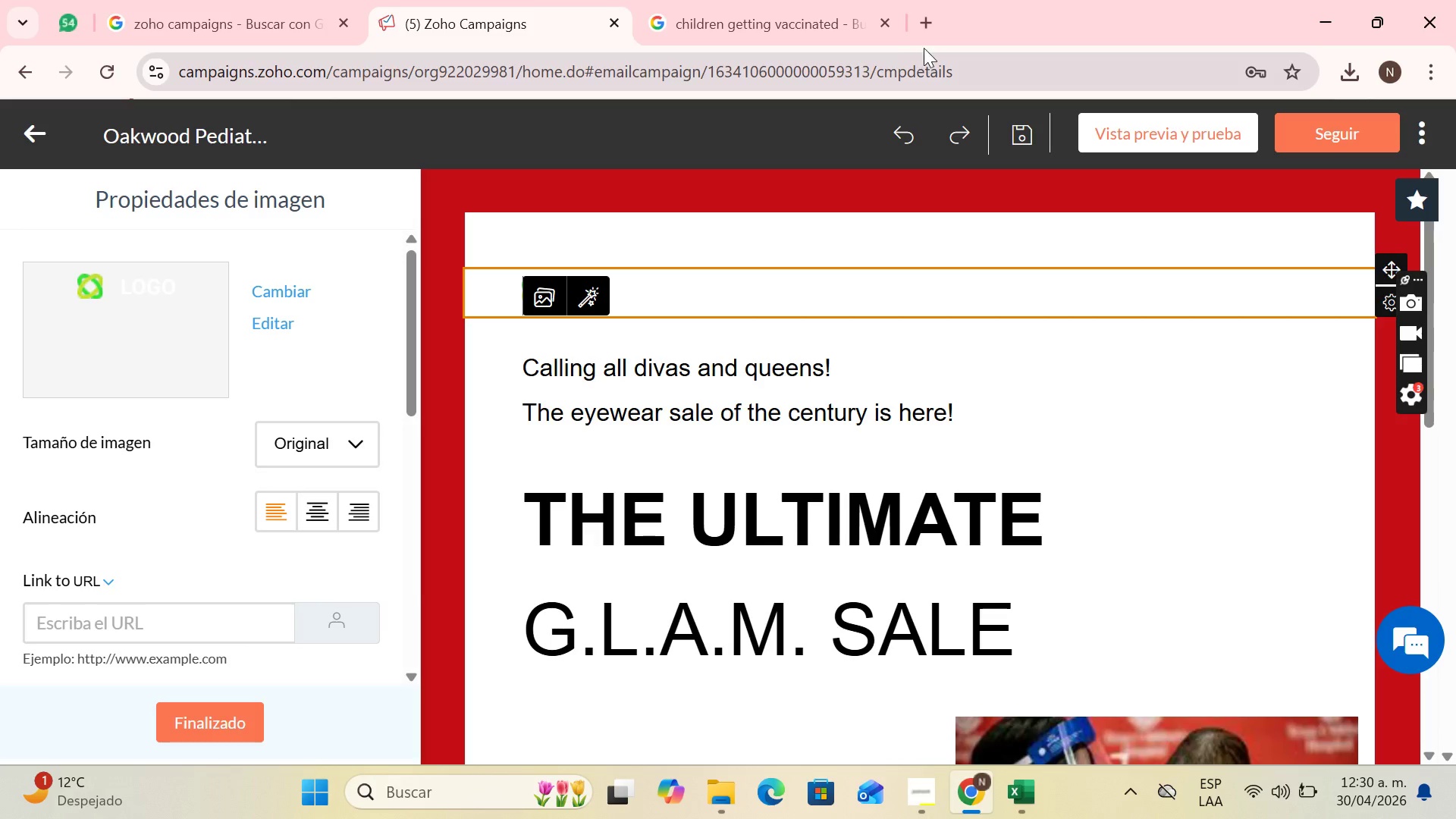 
left_click([835, 5])
 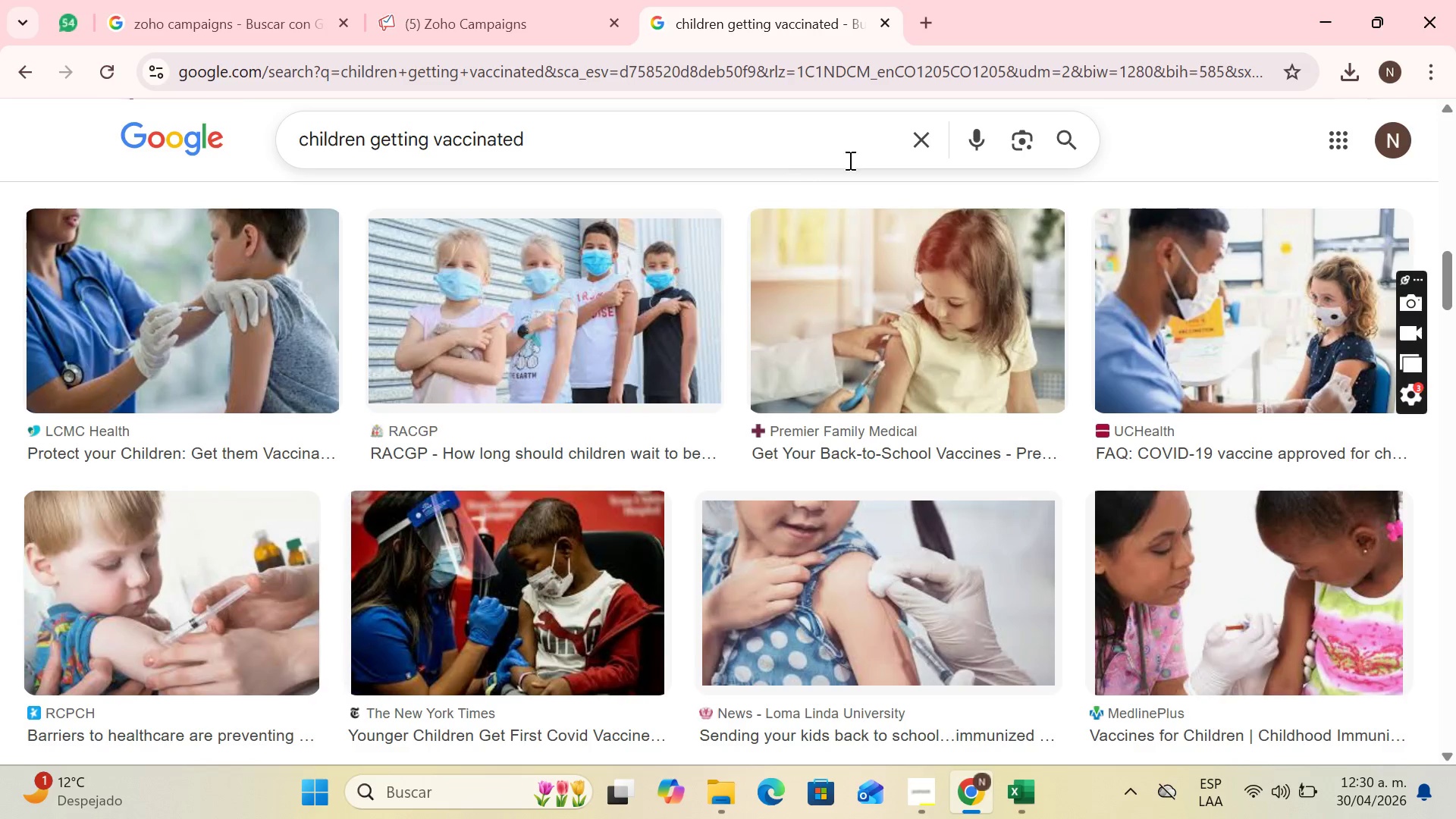 
left_click([915, 146])
 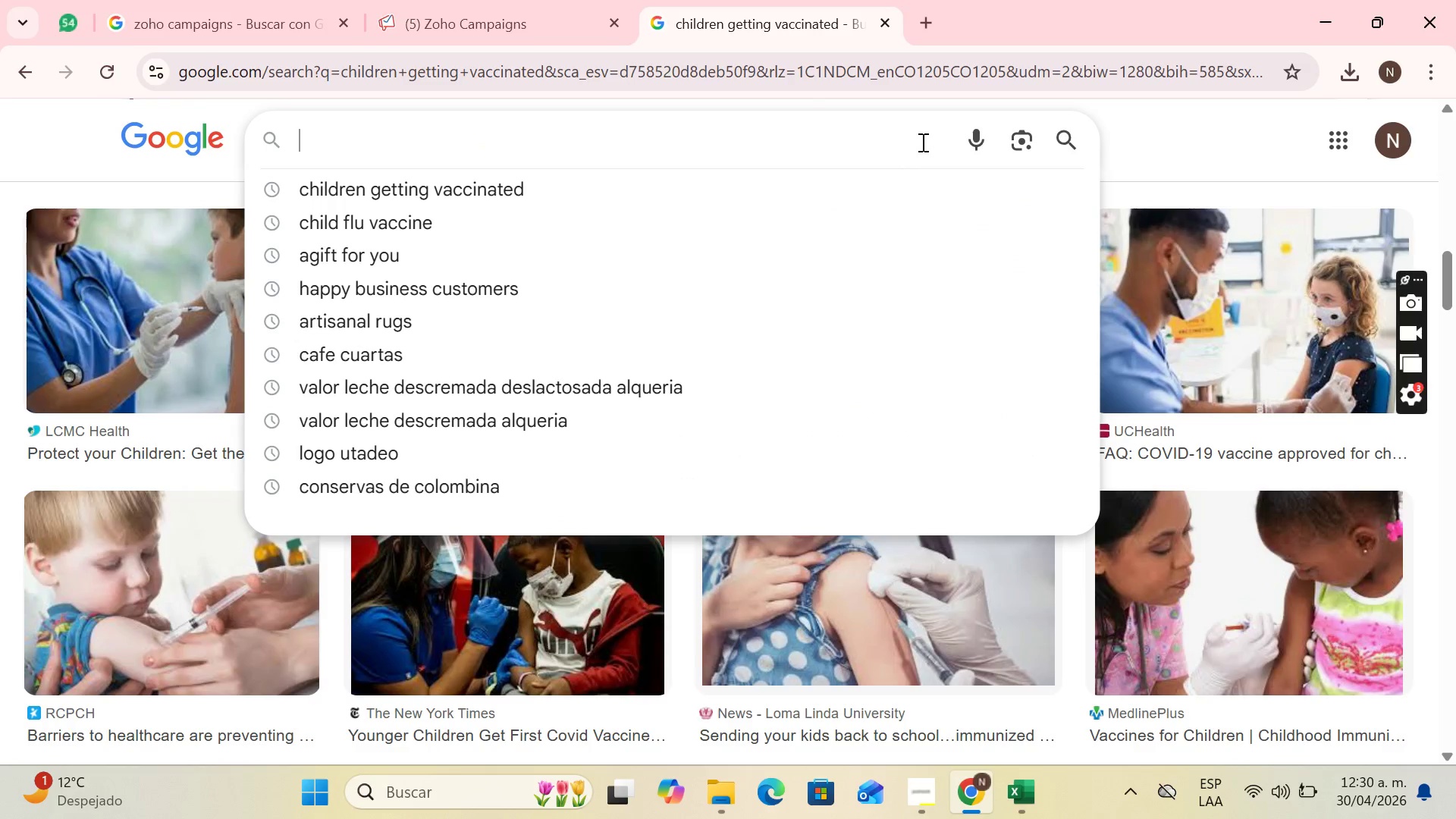 
type(oakwood pedi)
 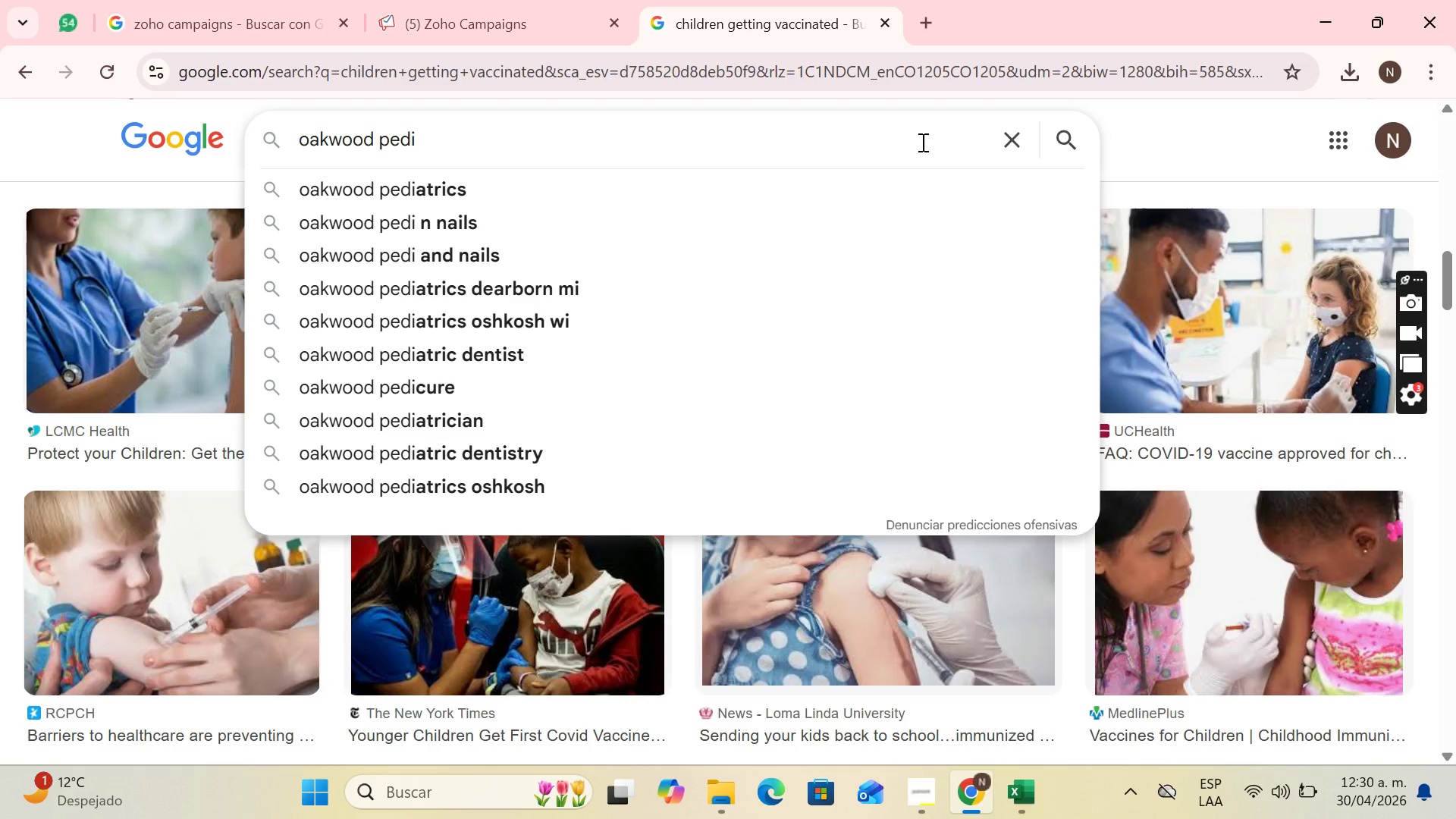 
key(ArrowDown)
 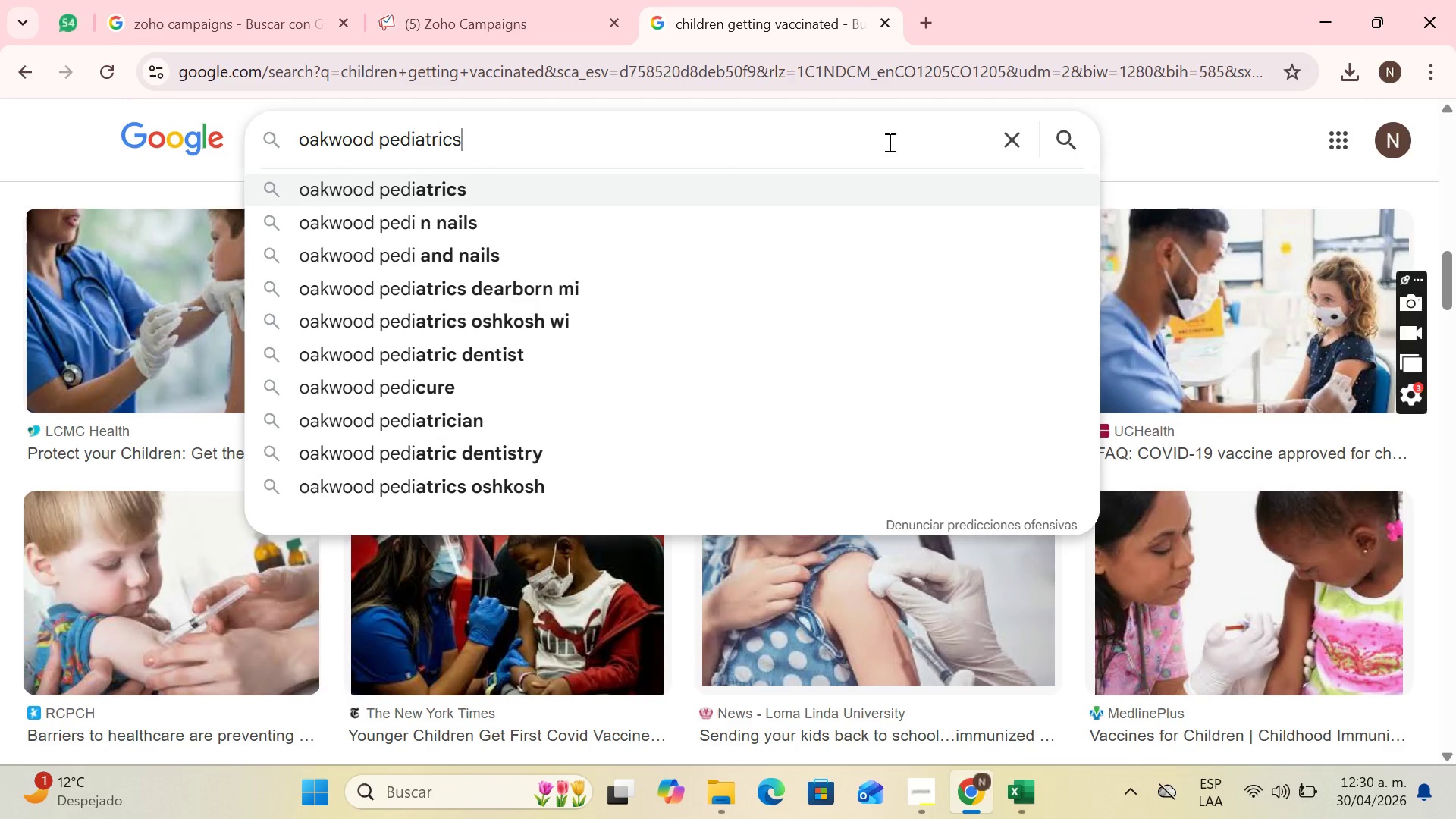 
key(Enter)
 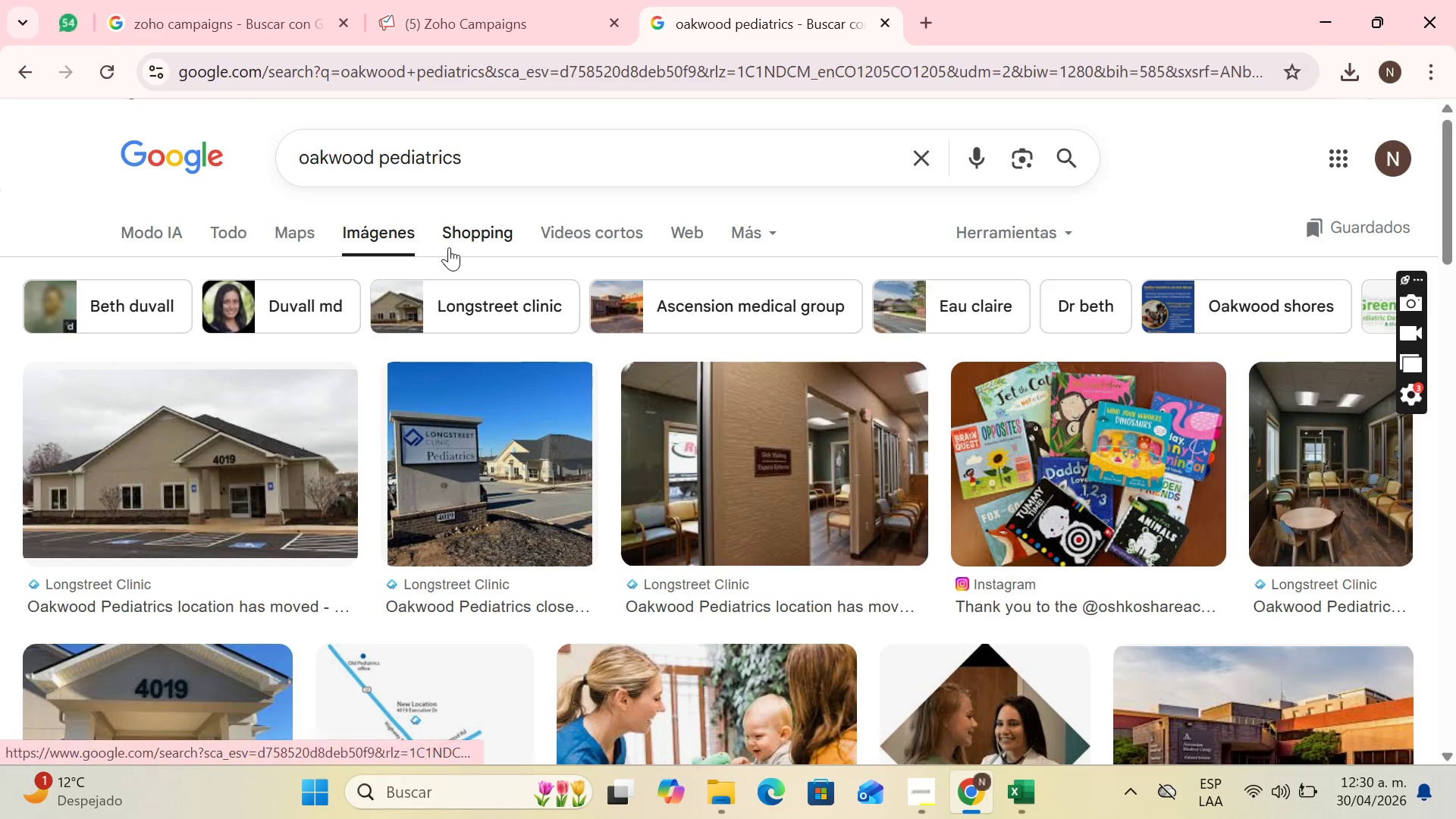 
scroll: coordinate [906, 413], scroll_direction: down, amount: 2.0
 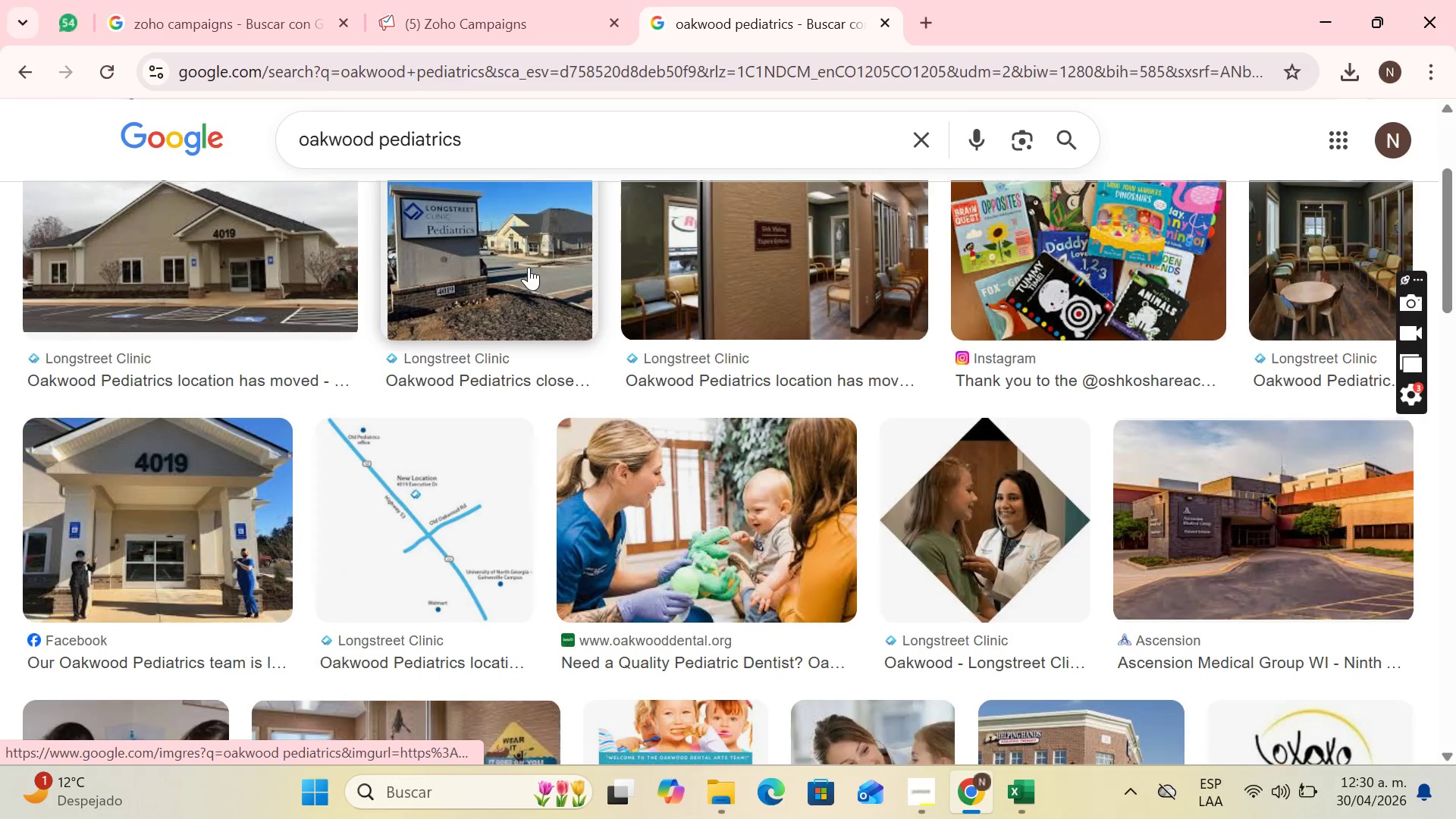 
left_click([573, 123])
 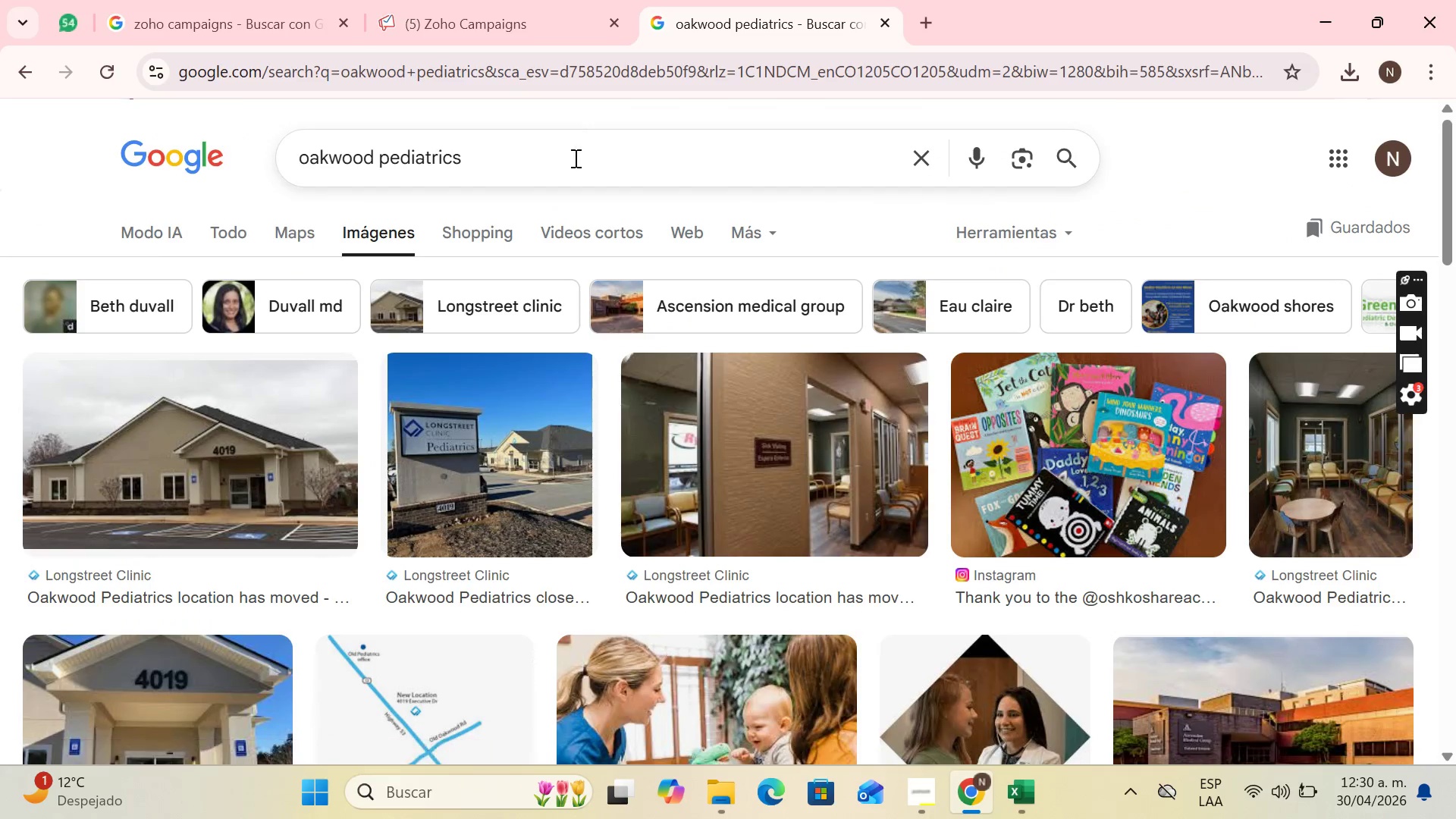 
scroll: coordinate [530, 265], scroll_direction: up, amount: 2.0
 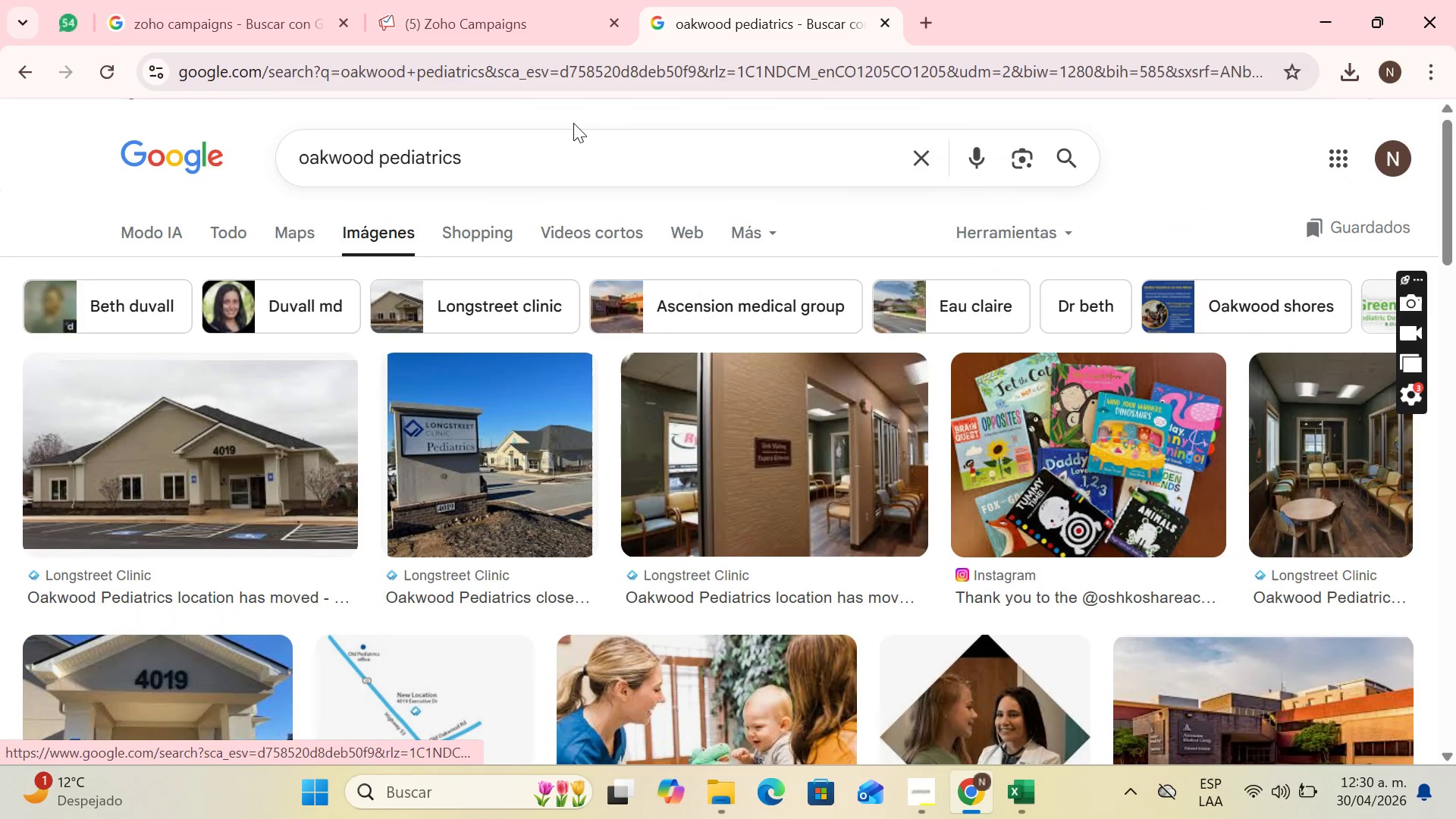 
double_click([574, 158])
 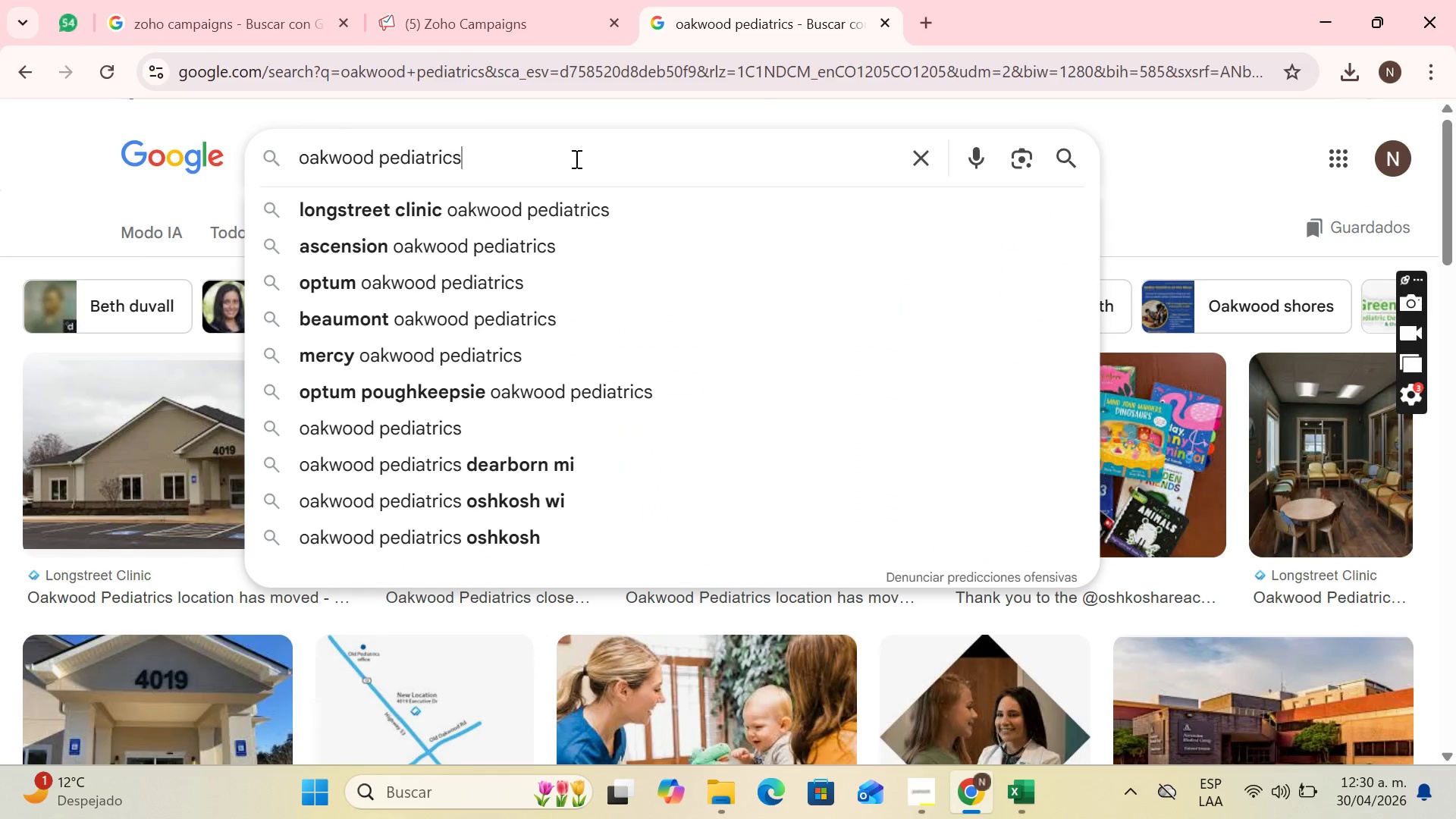 
type( logo)
 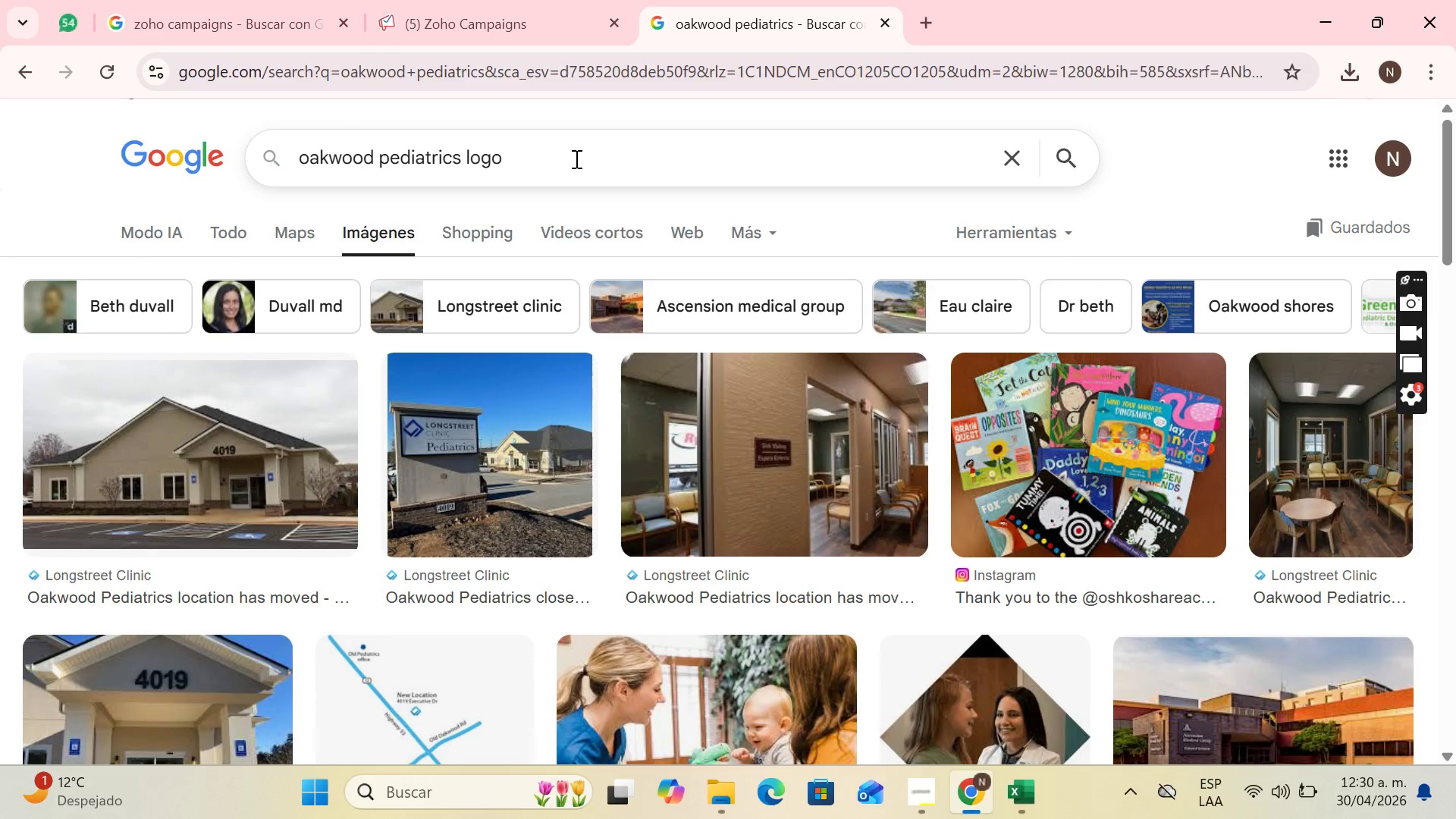 
key(Enter)
 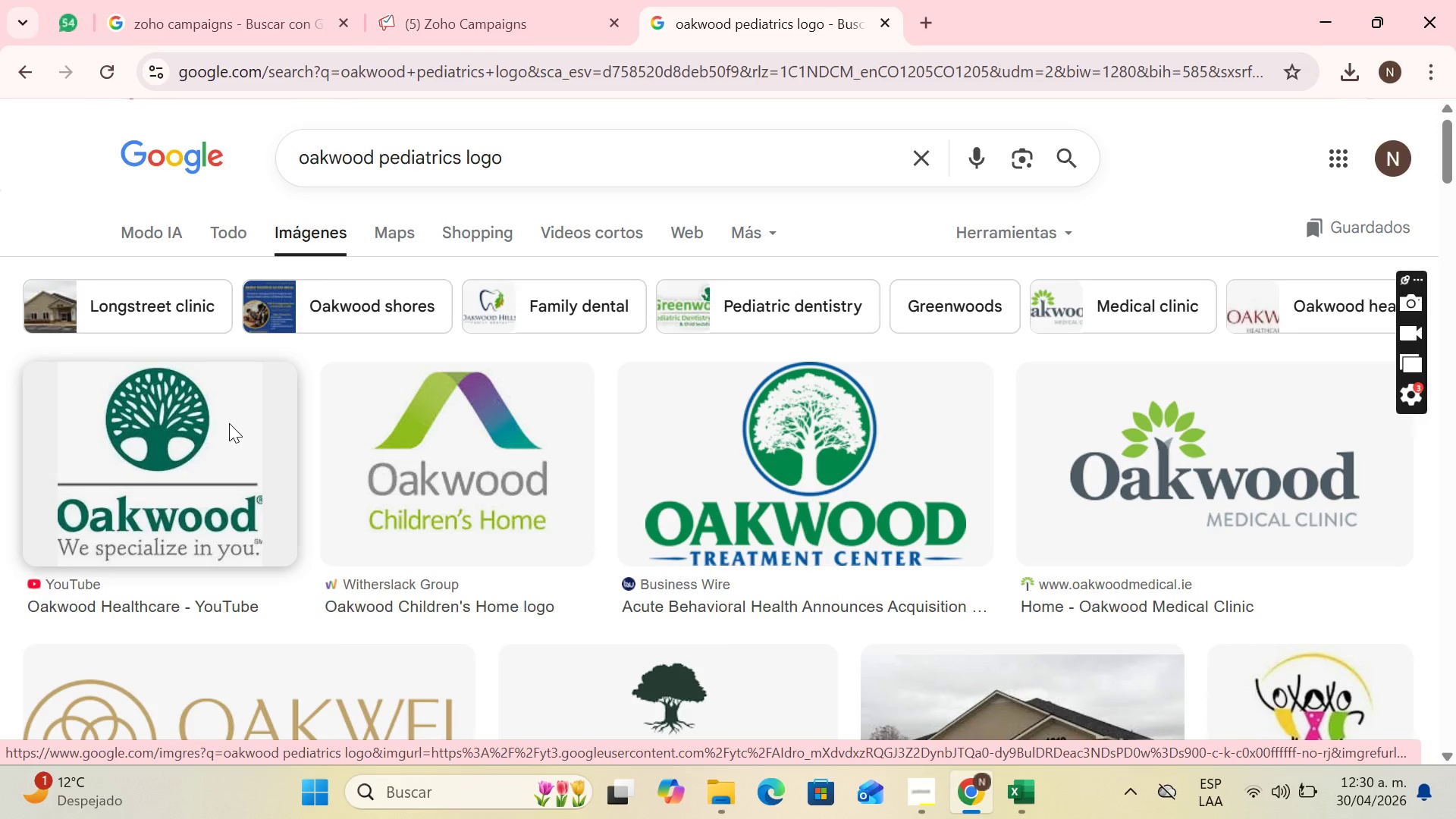 
wait(6.75)
 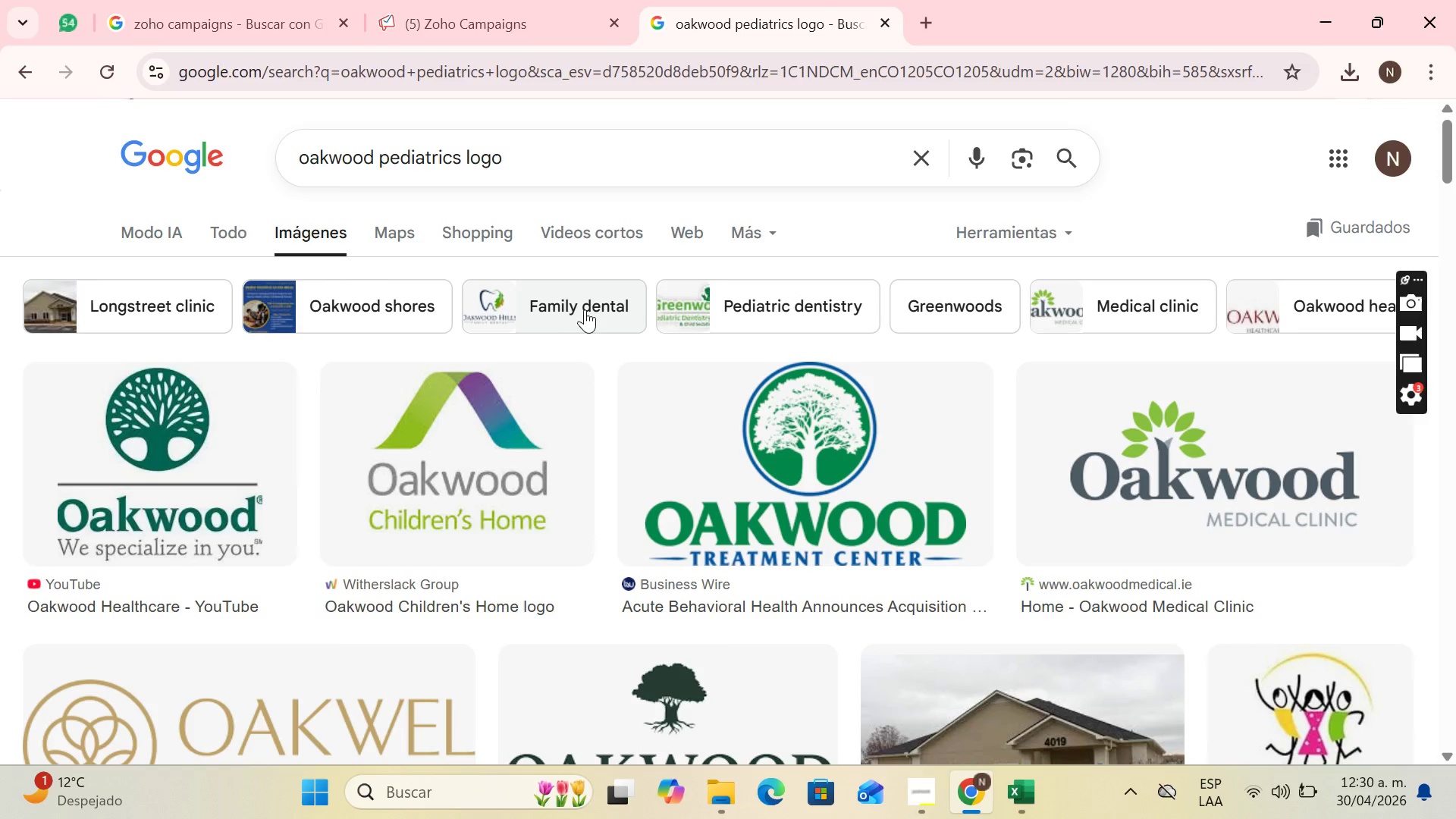 
left_click([1162, 447])
 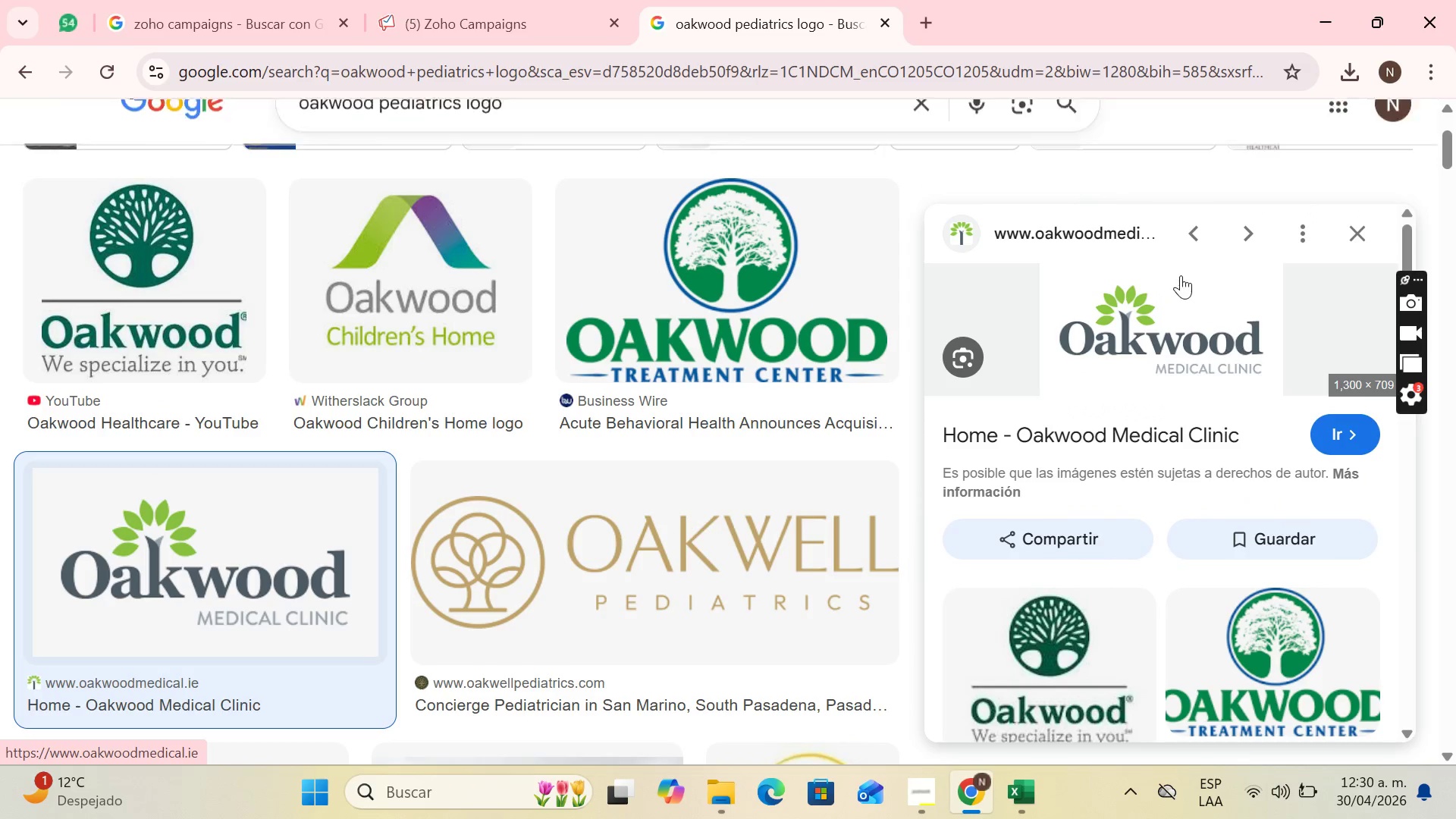 
right_click([1128, 337])
 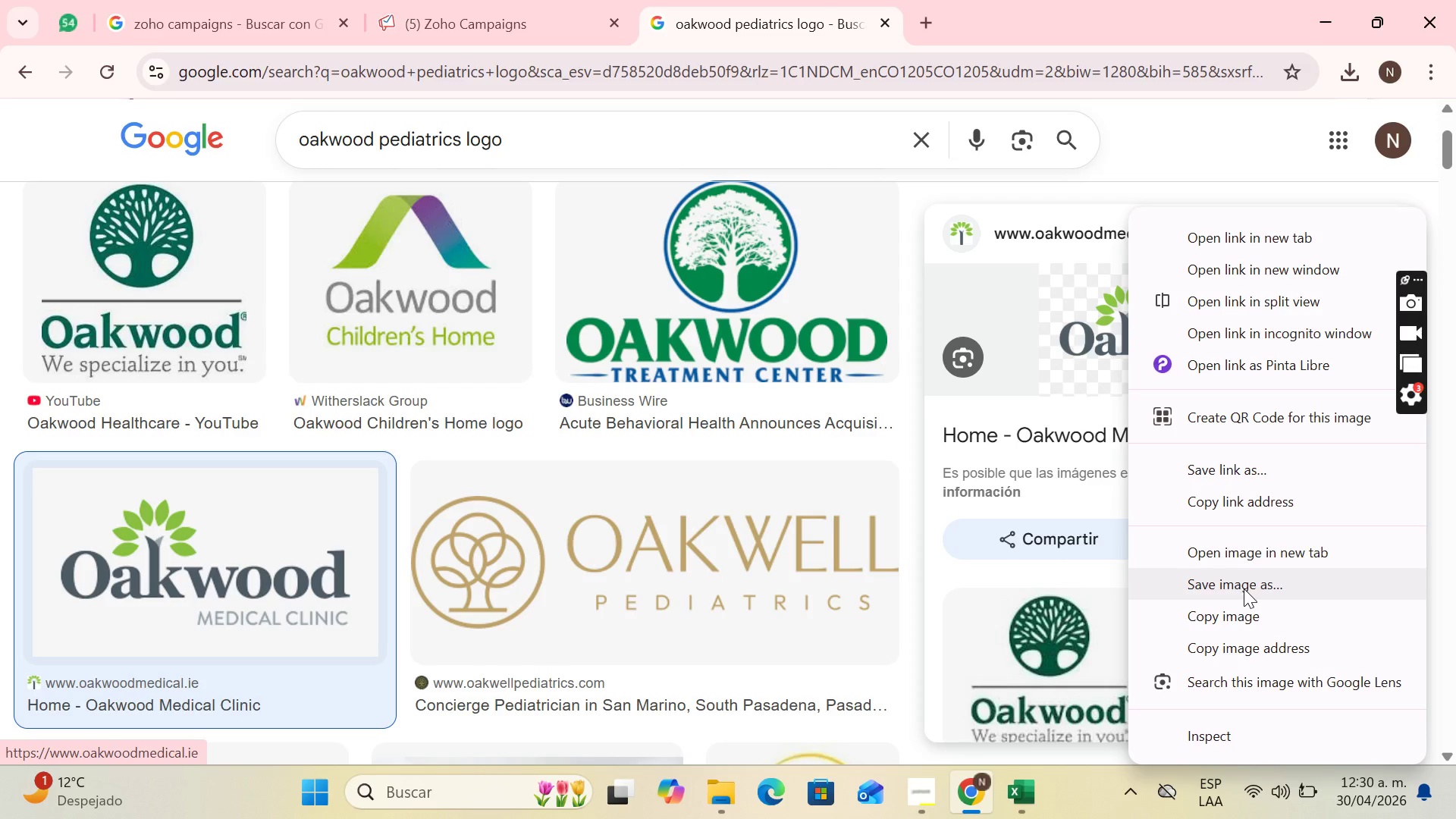 
wait(5.09)
 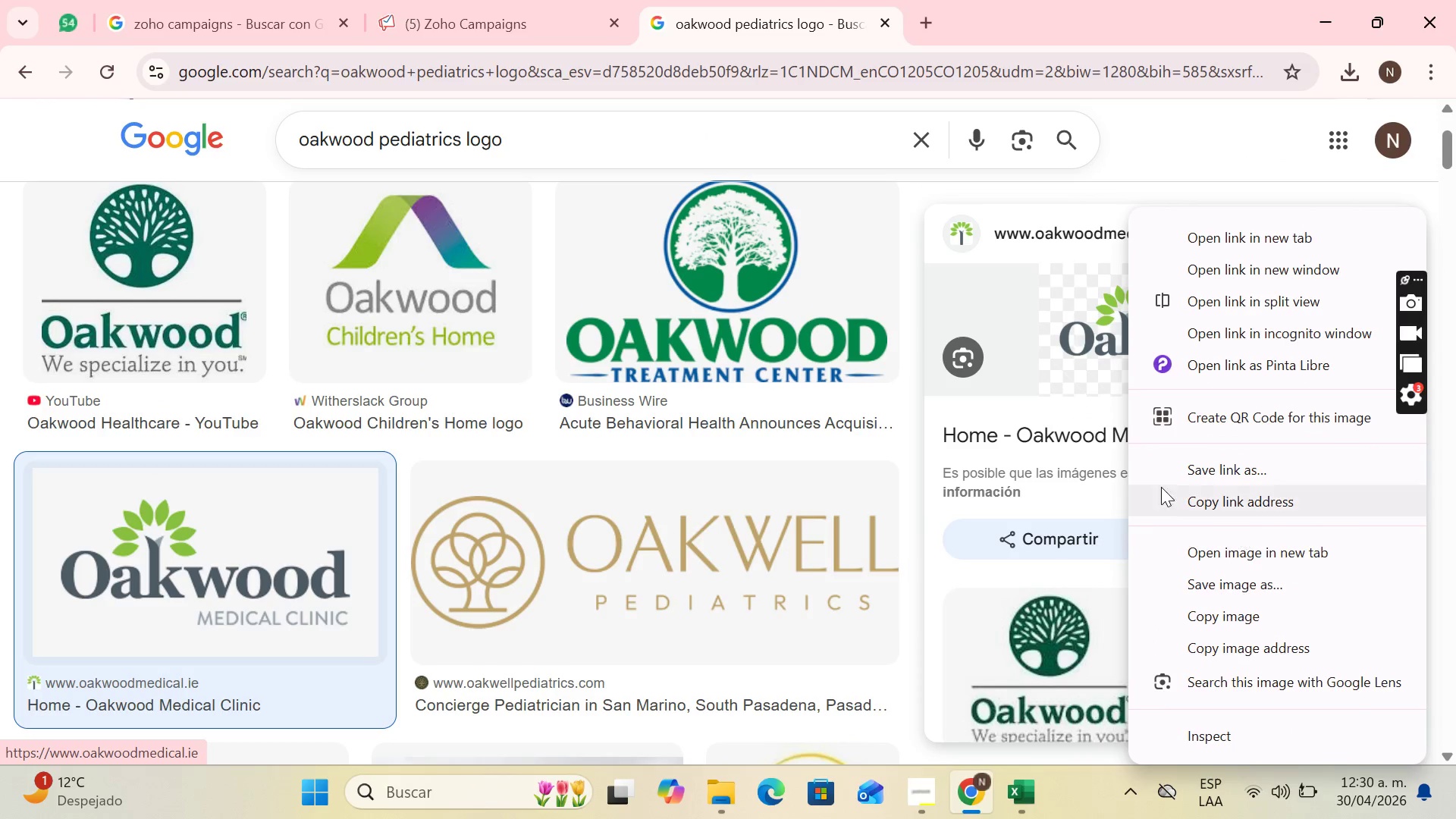 
left_click([1244, 588])
 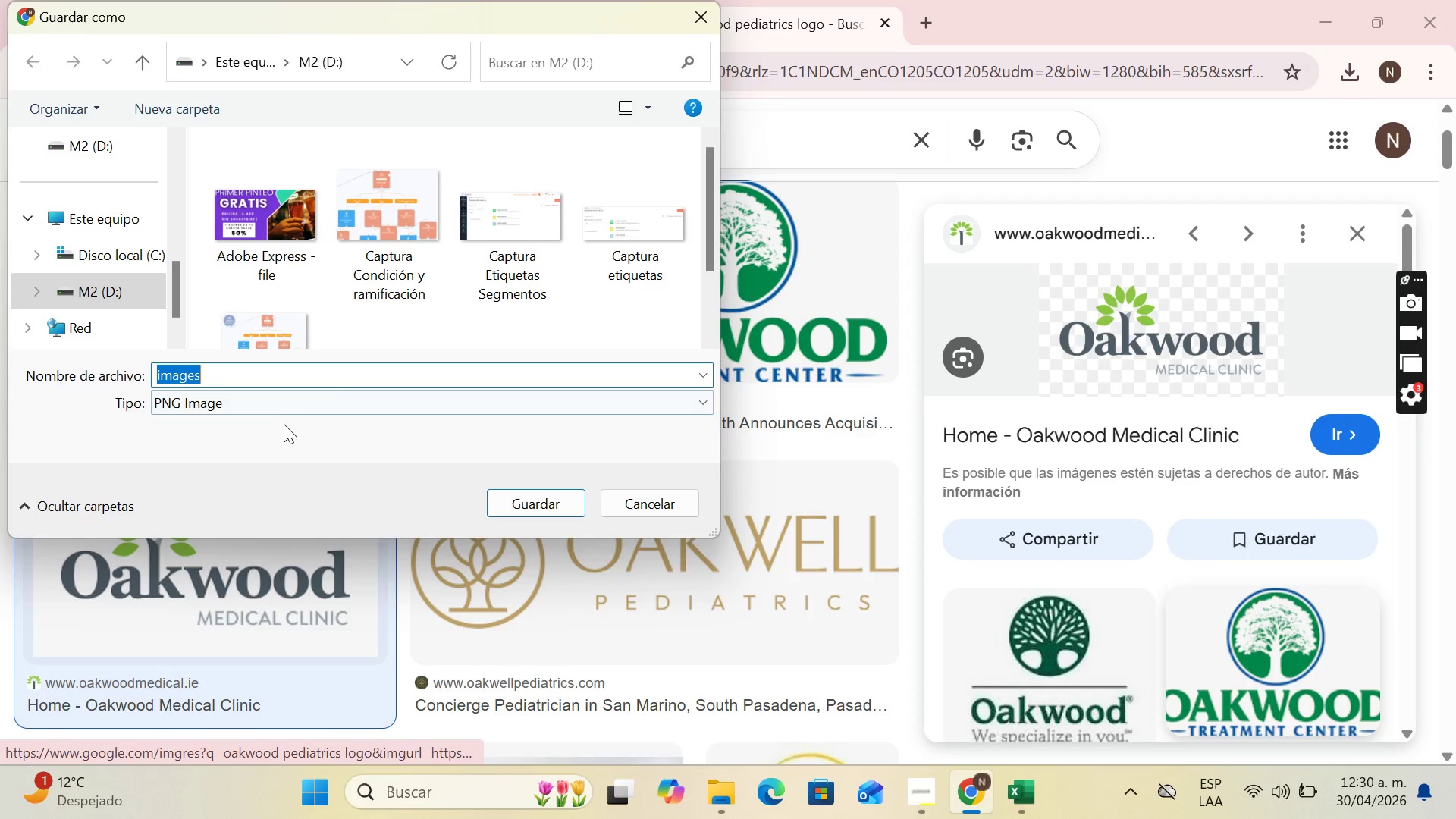 
type(Oakwood Logo)
 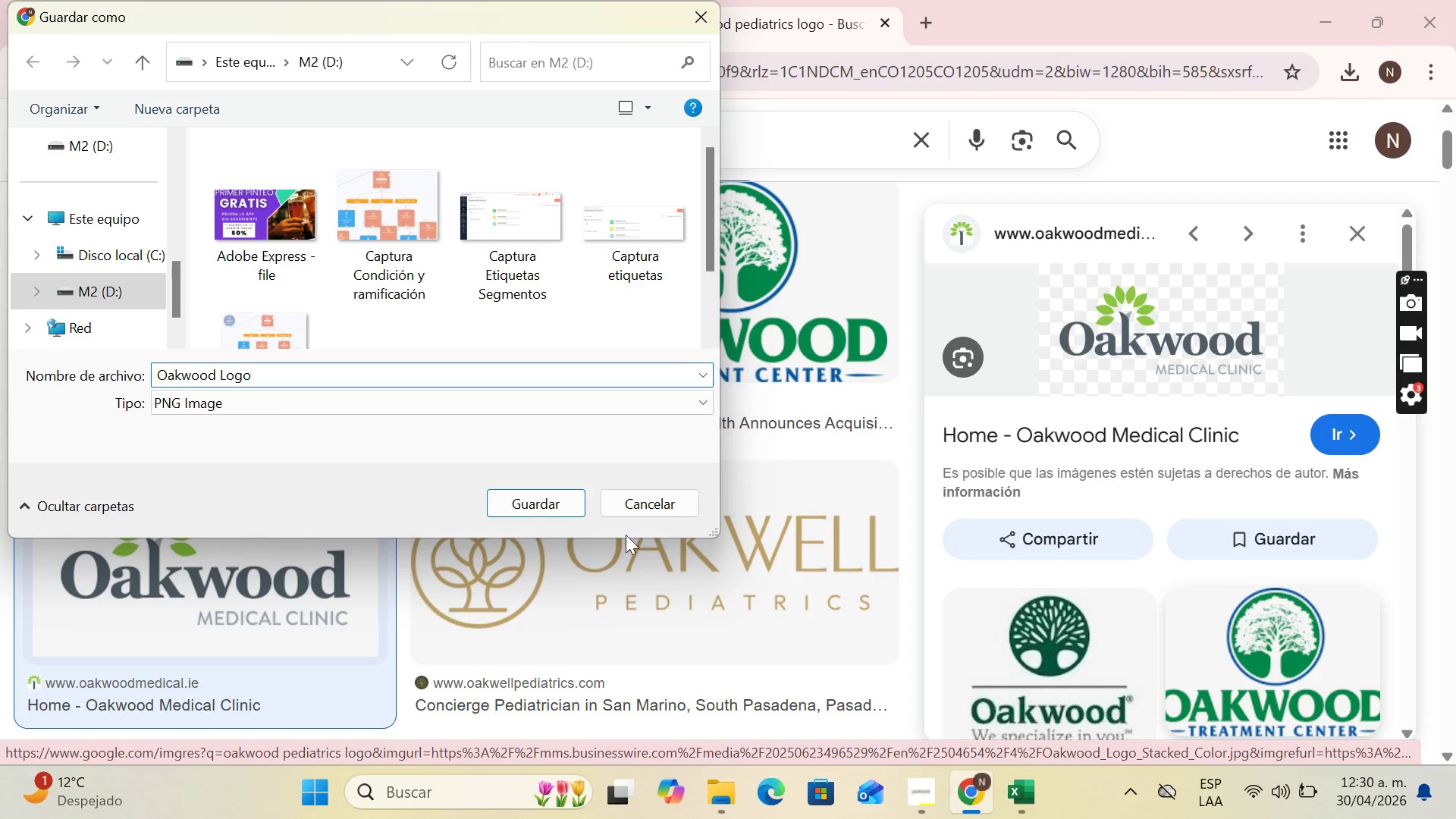 
left_click([519, 500])
 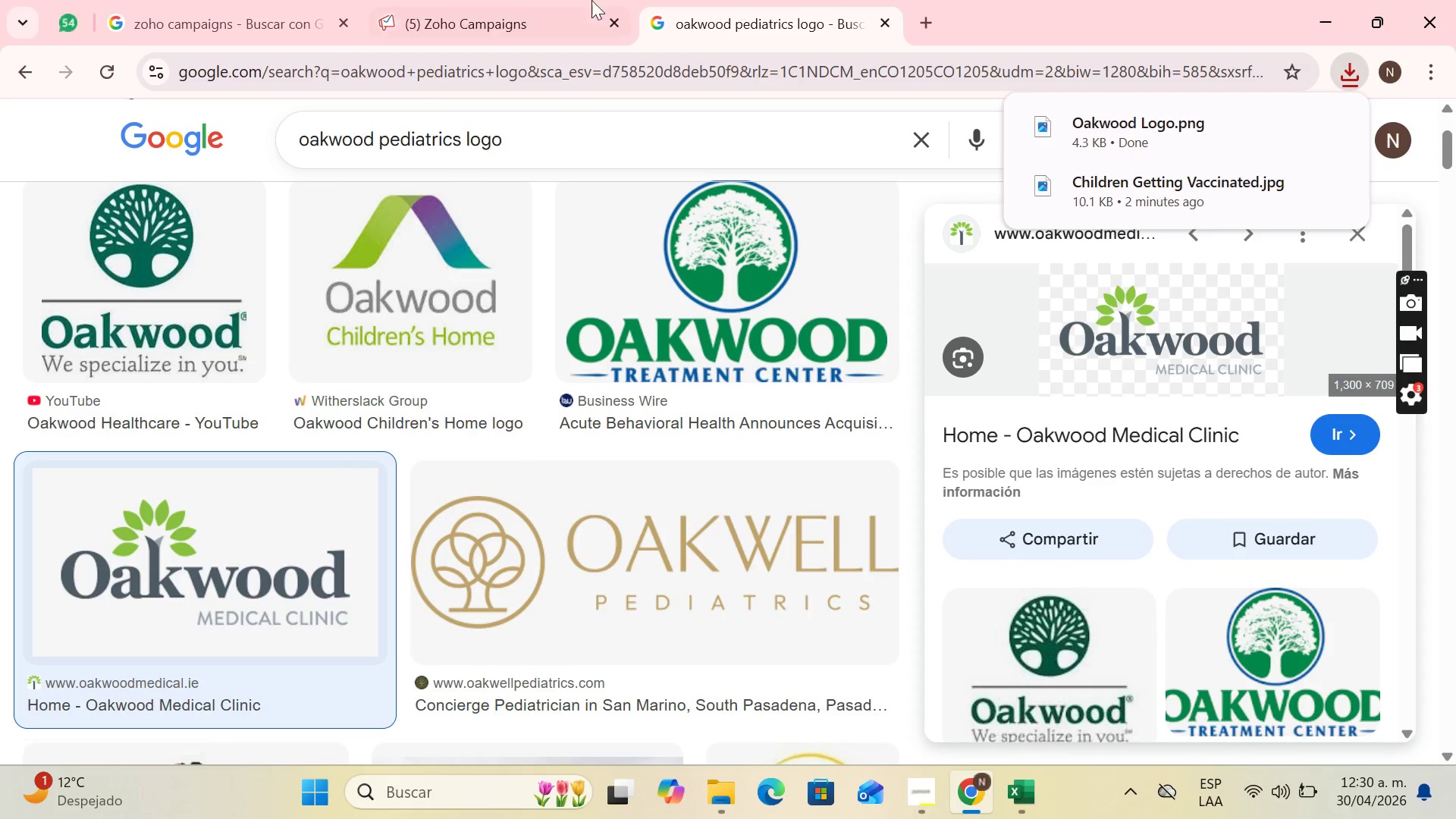 
left_click([541, 5])
 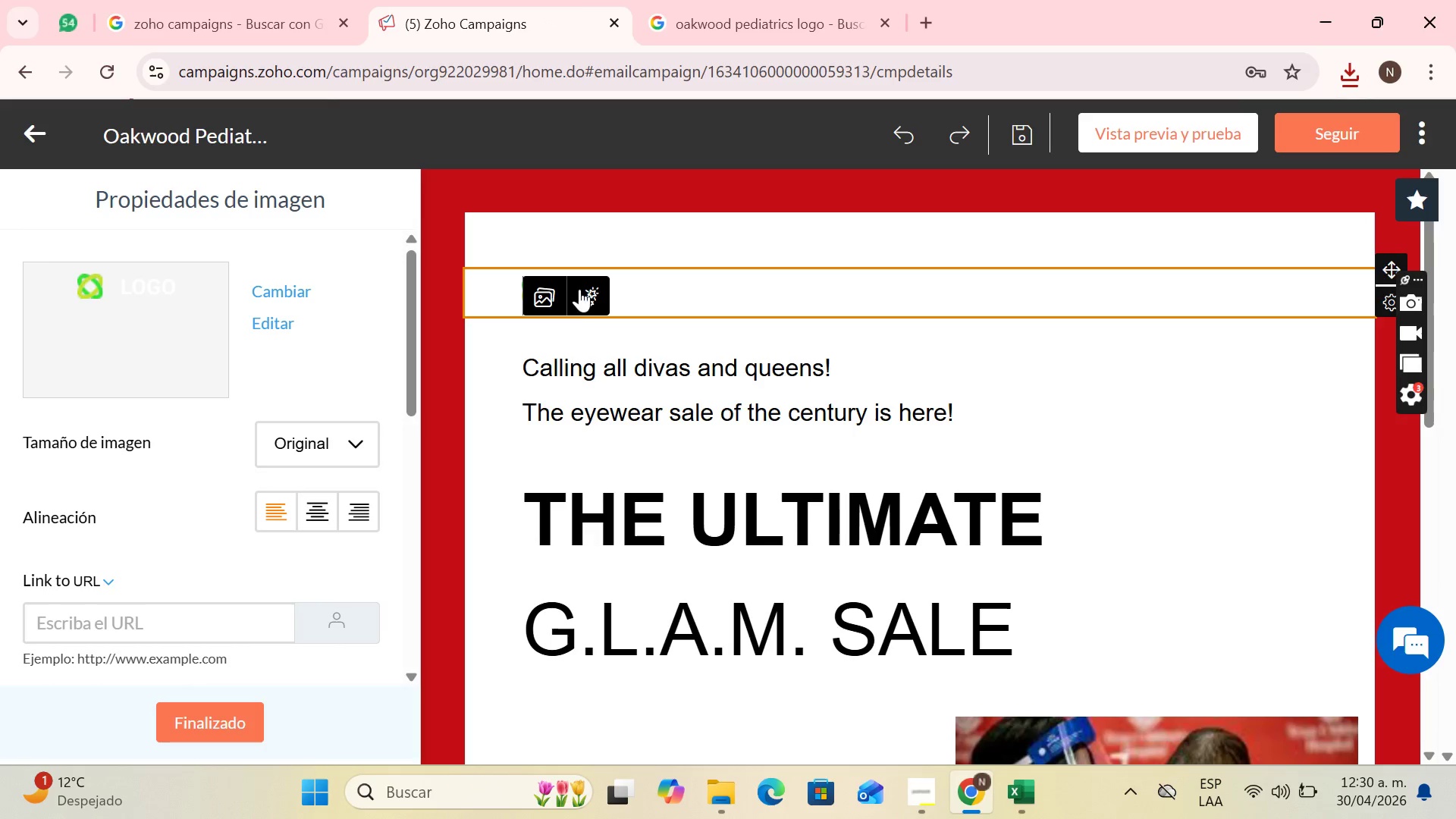 
left_click([529, 296])
 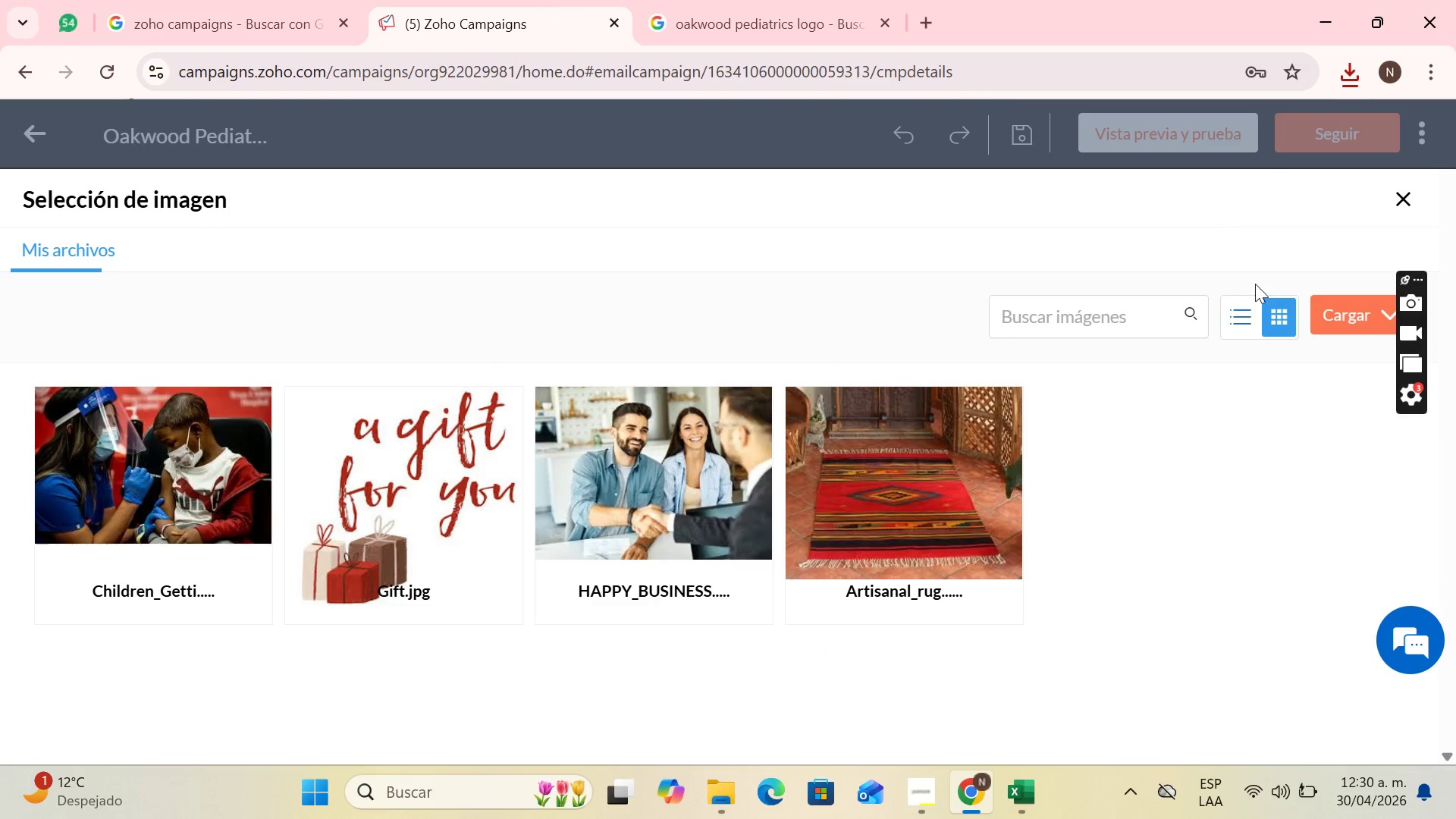 
left_click([1368, 322])
 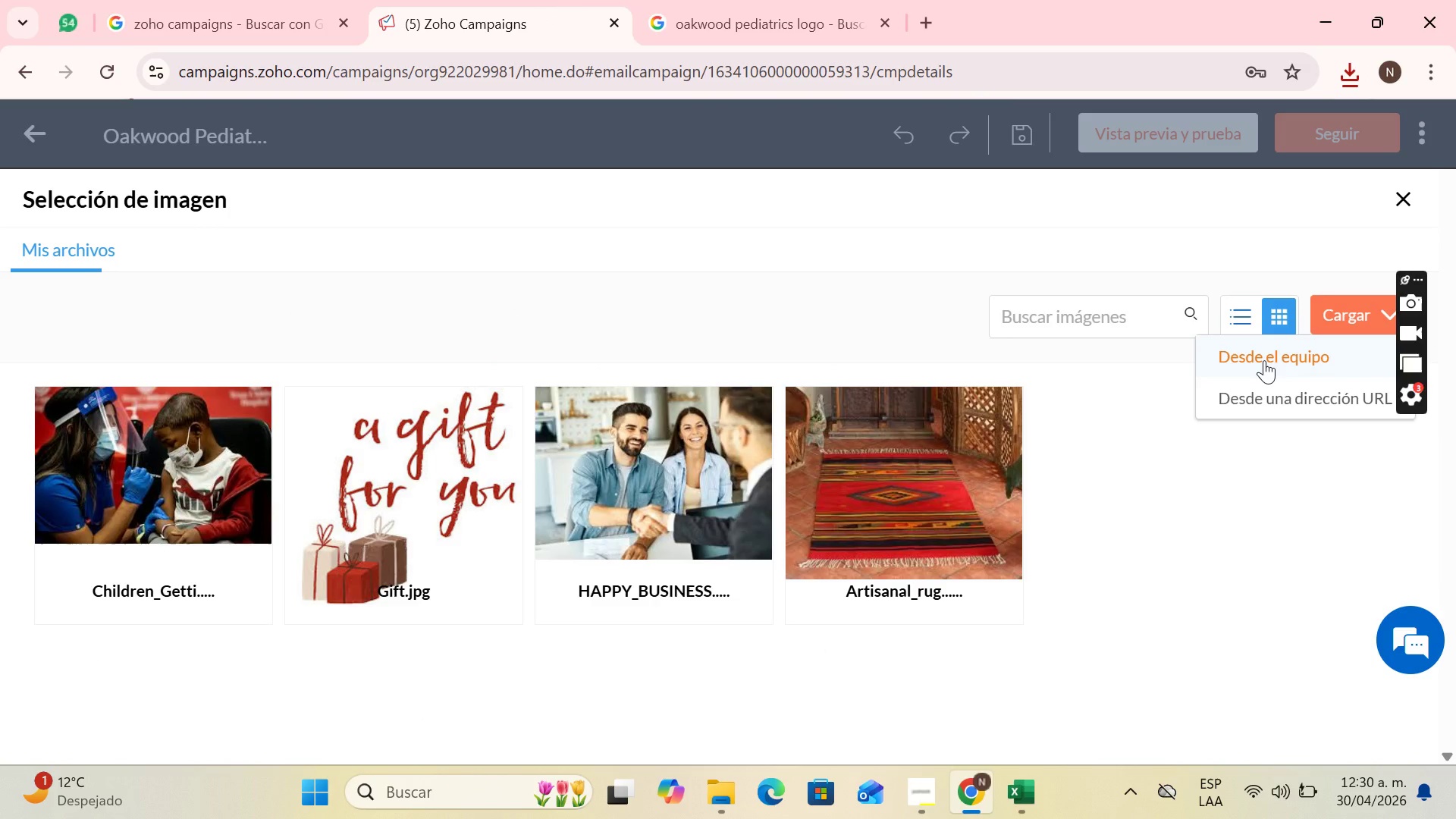 
left_click([1264, 360])
 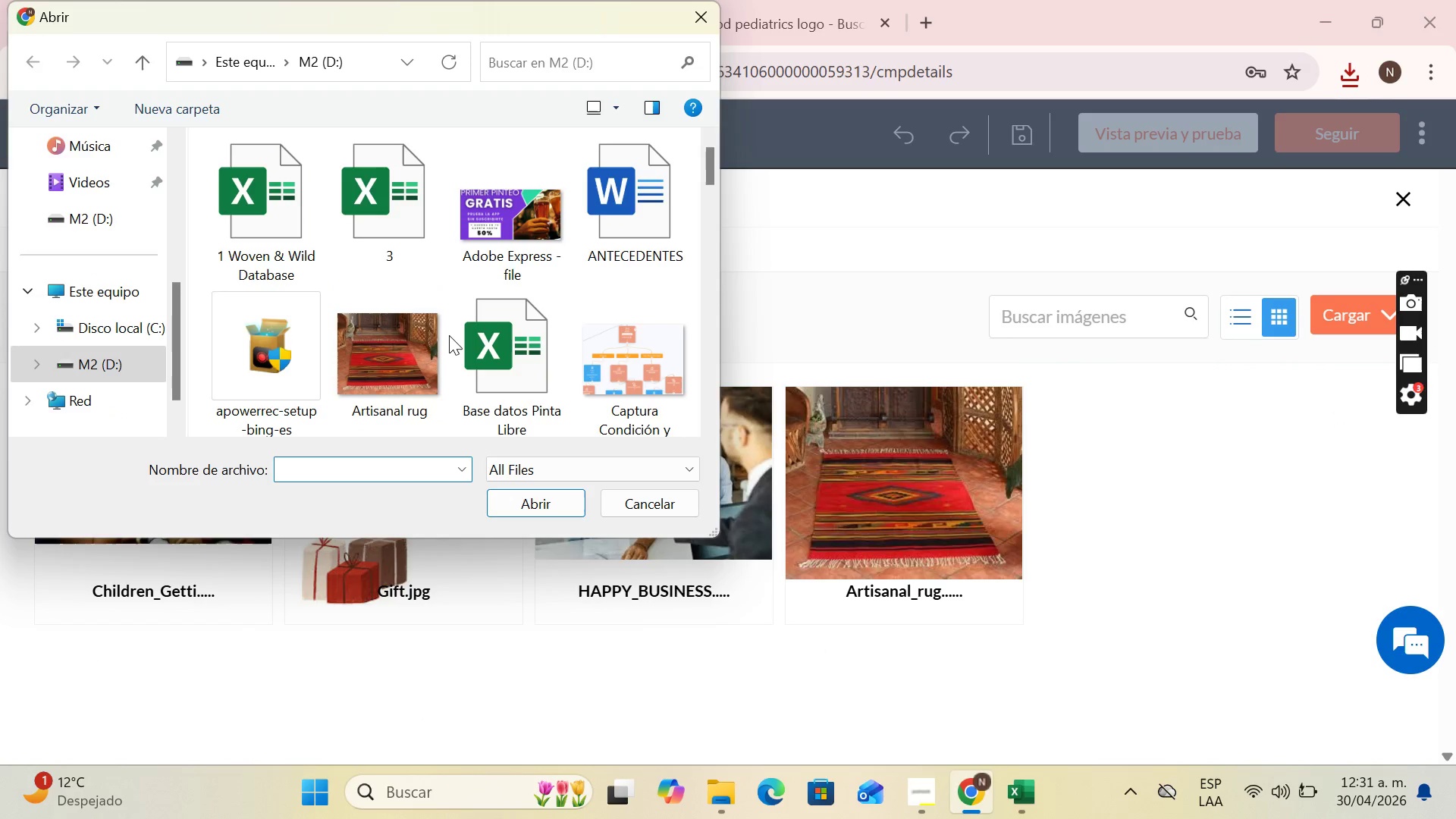 
type(oak)
 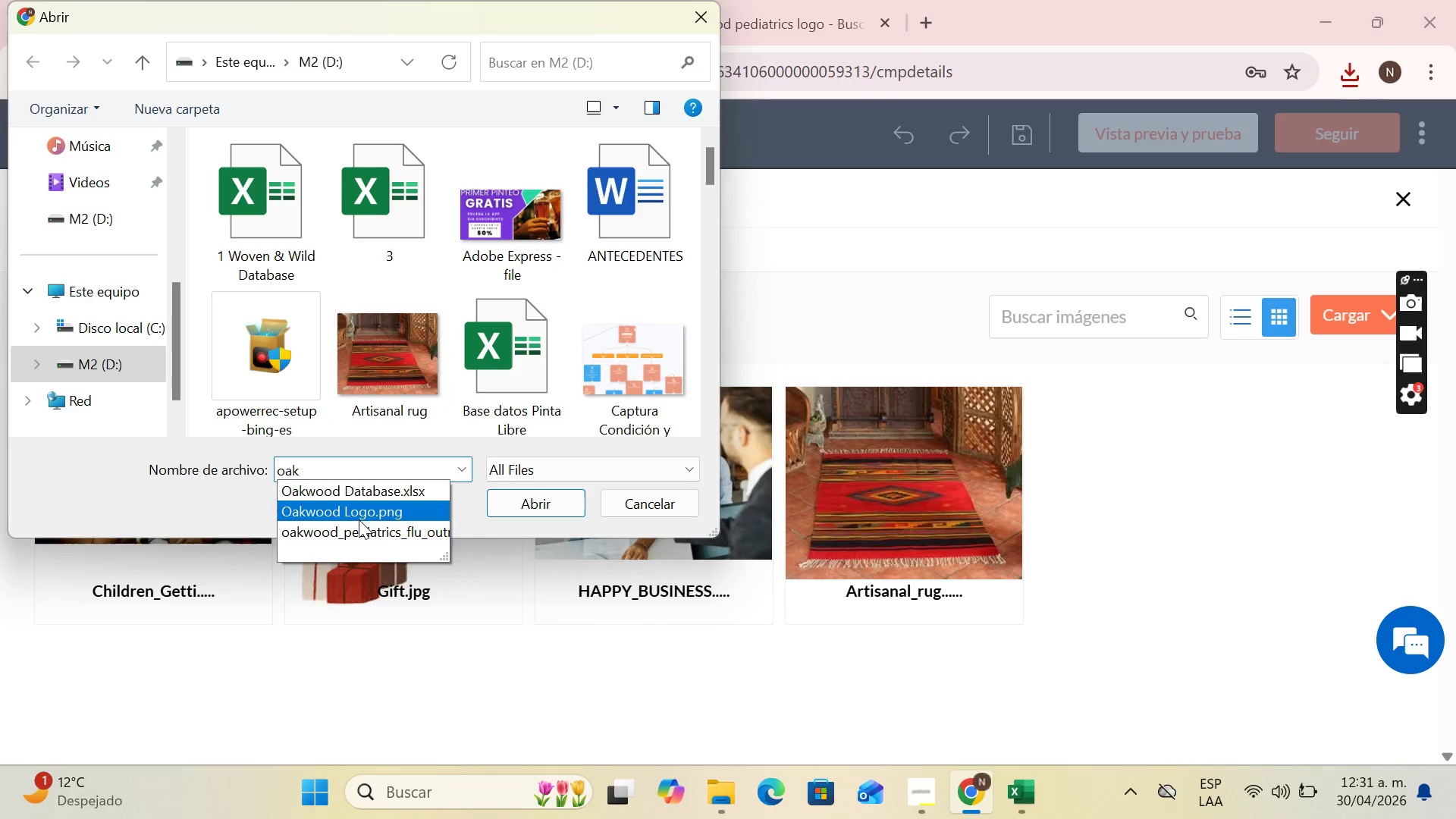 
double_click([359, 519])
 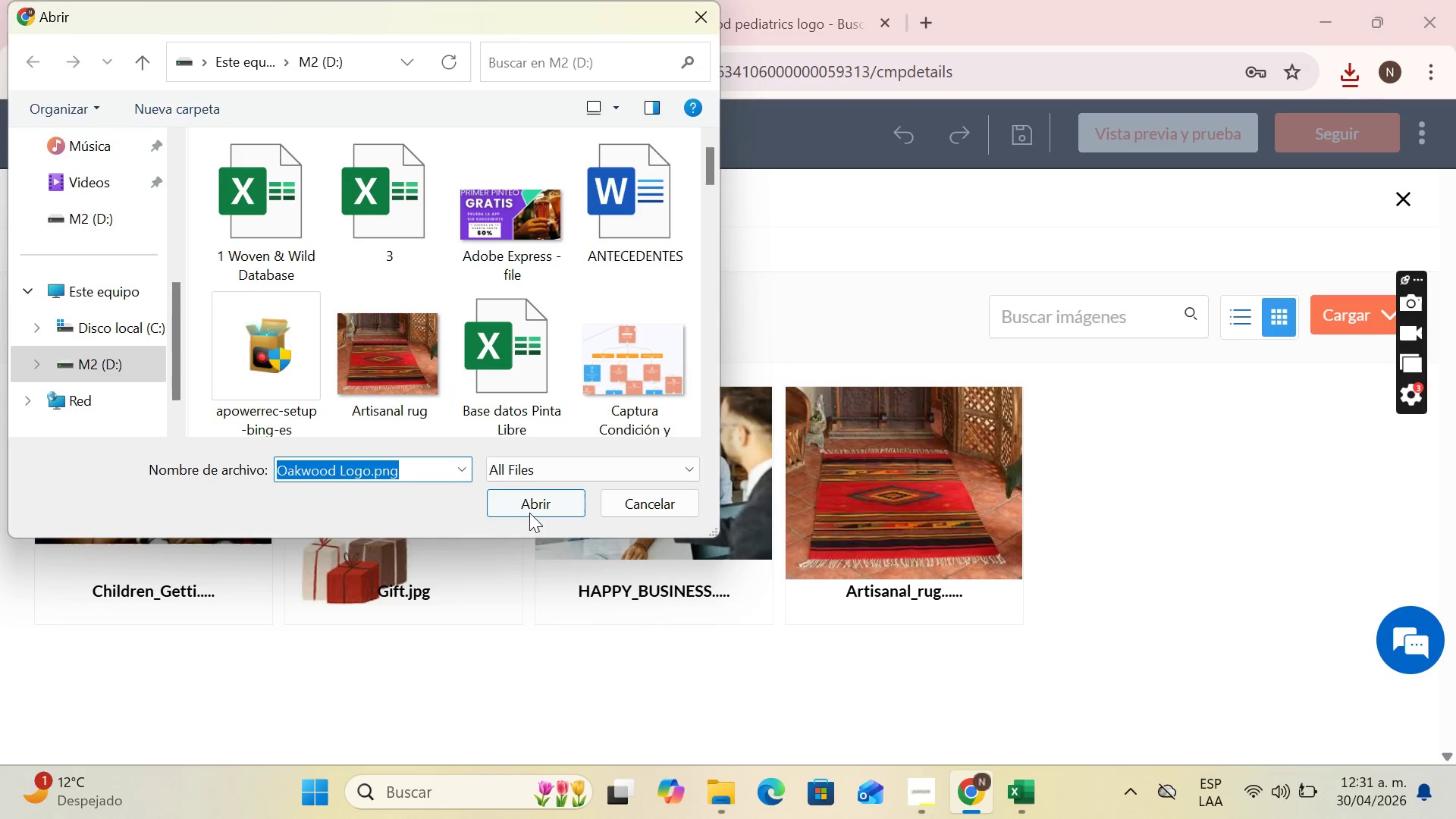 
left_click([529, 513])
 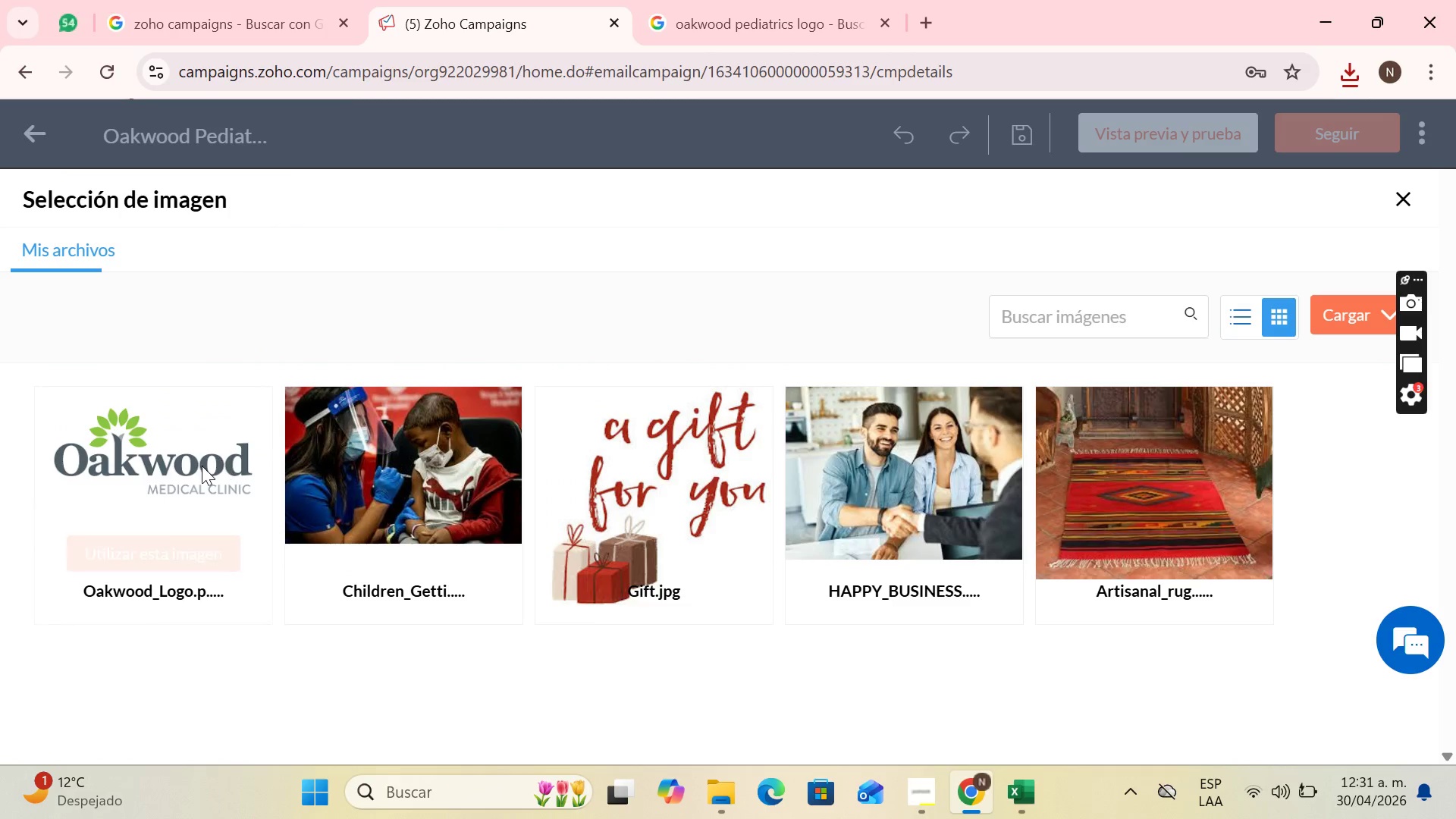 
left_click([194, 560])
 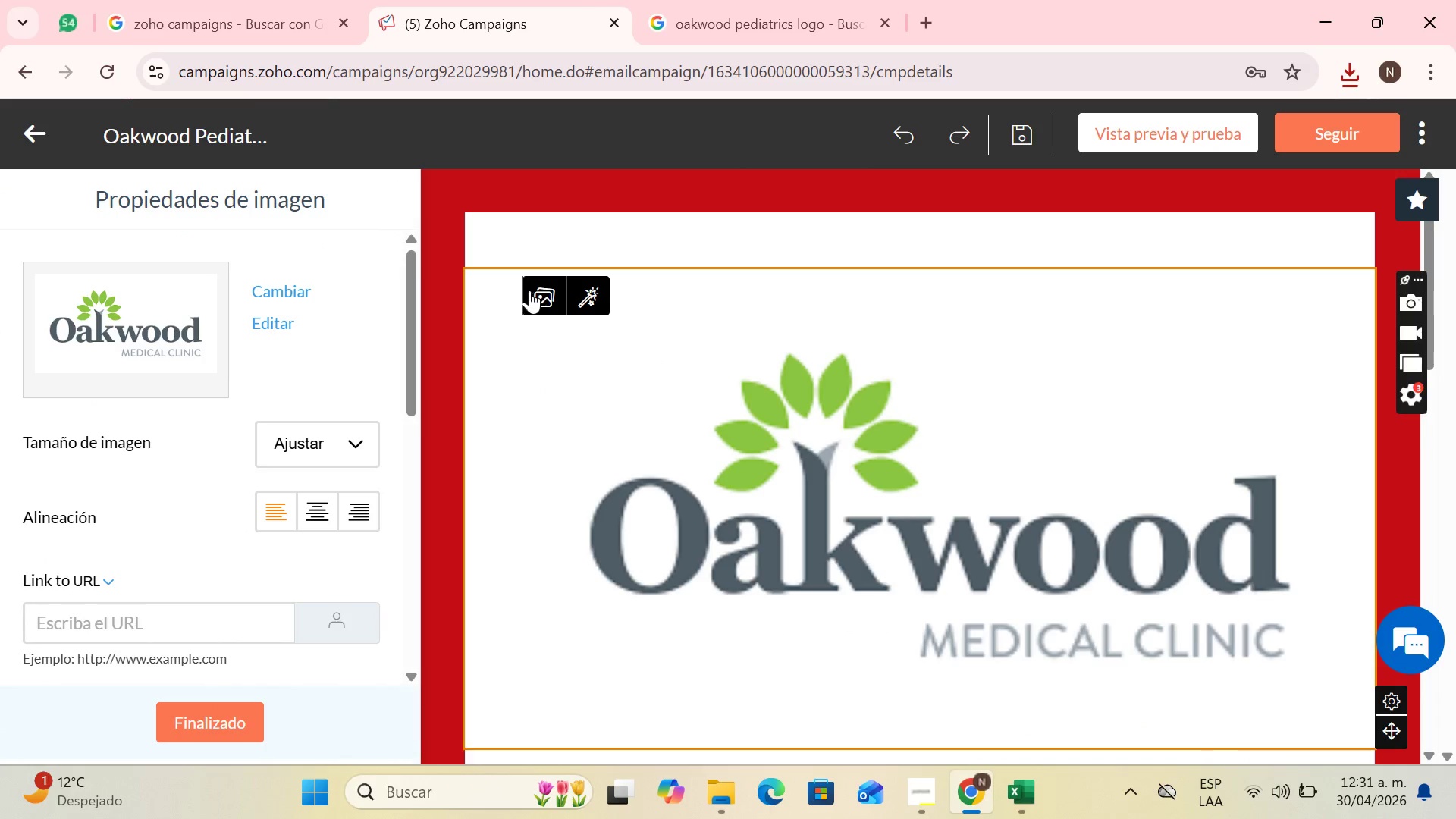 
left_click([334, 444])
 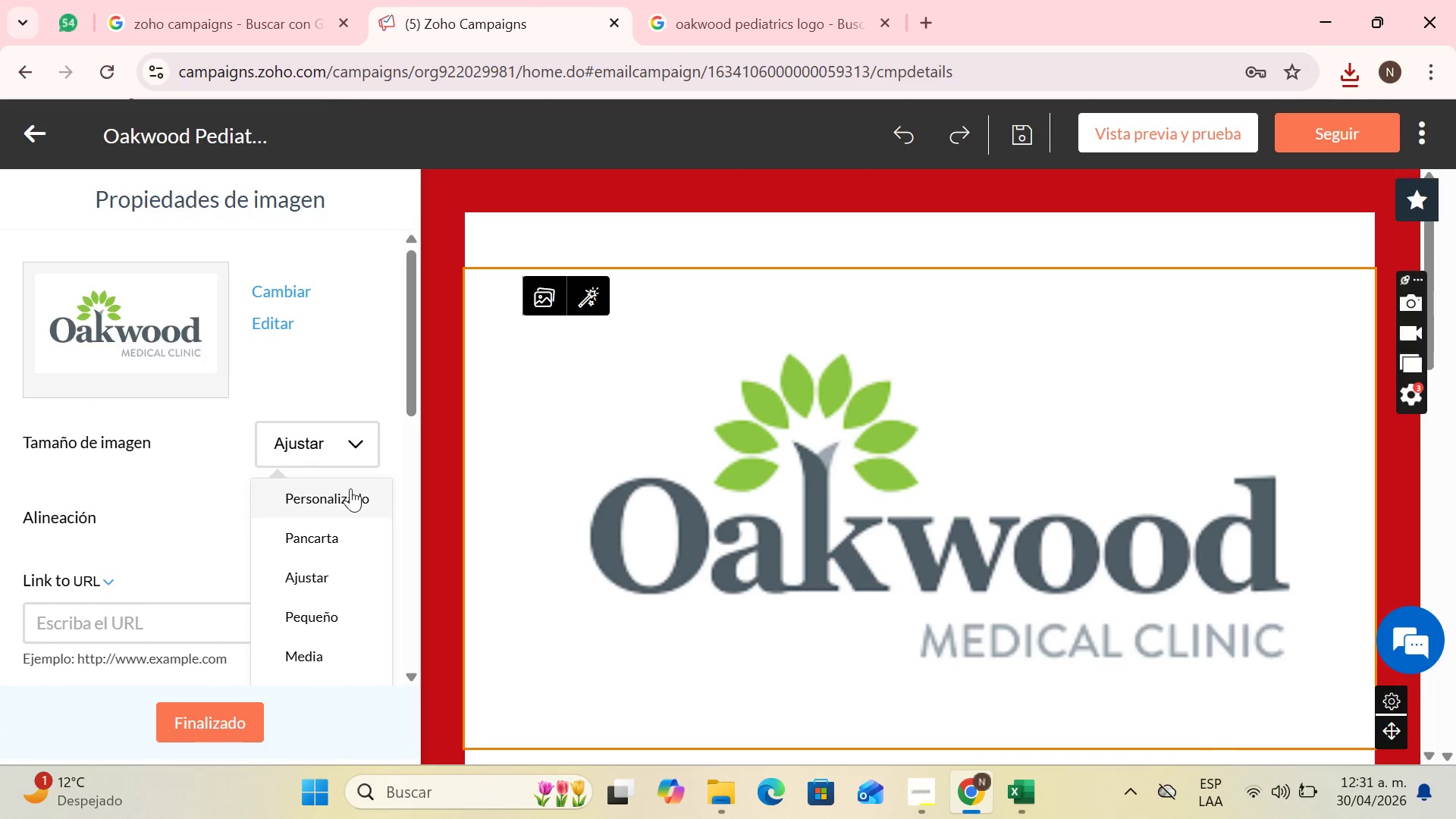 
left_click([350, 488])
 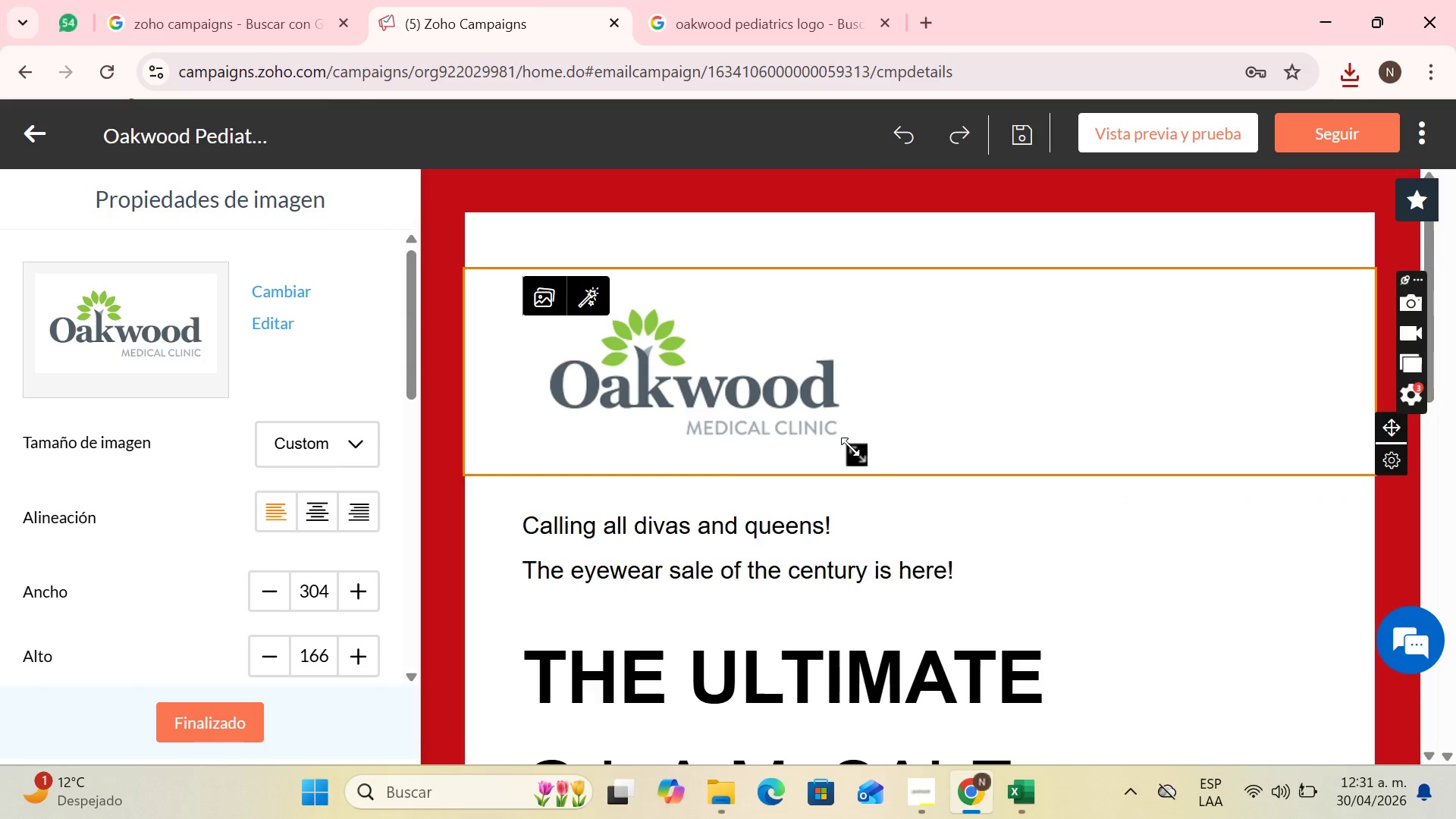 
left_click_drag(start_coordinate=[858, 458], to_coordinate=[902, 460])
 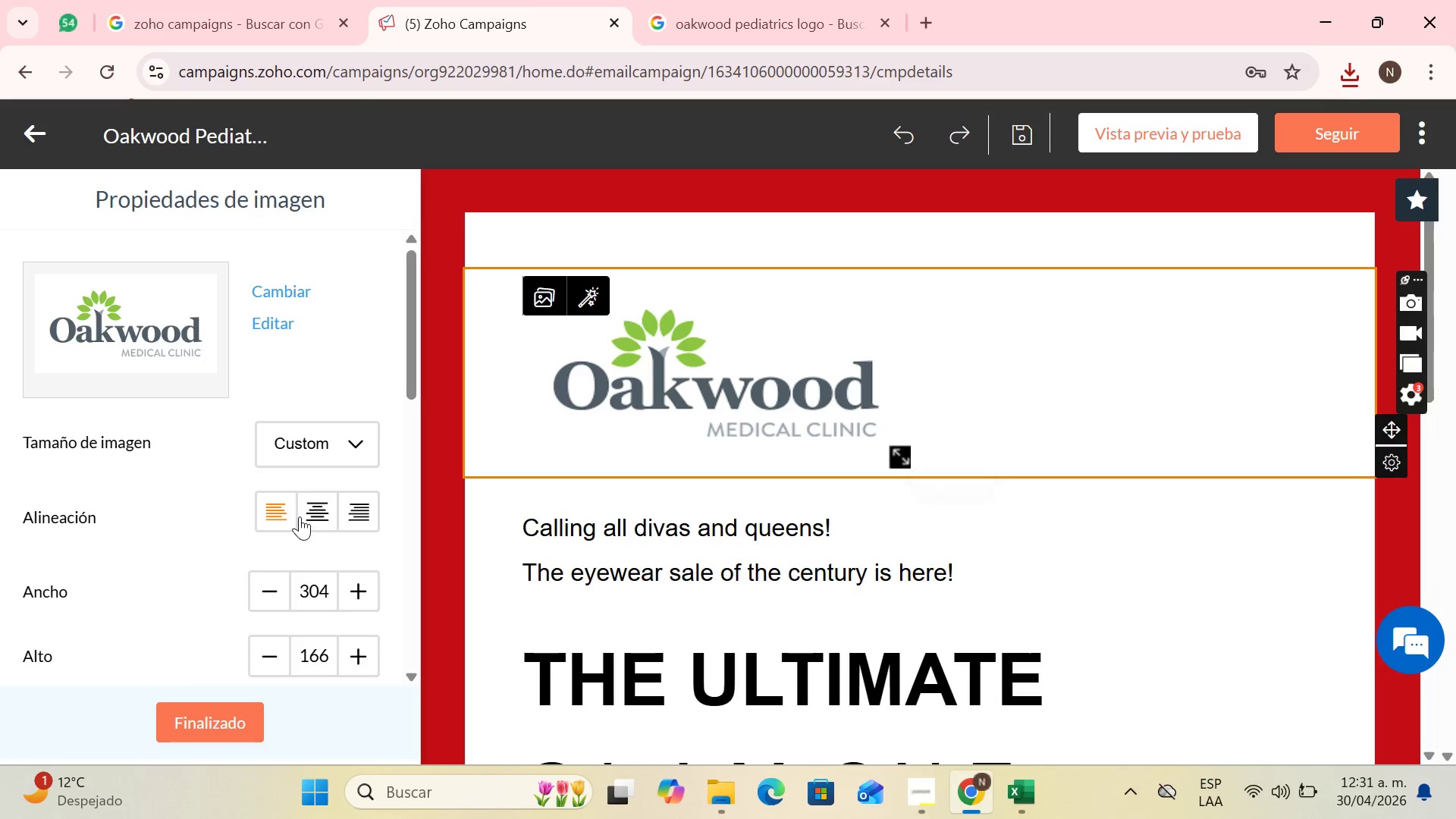 
left_click([300, 516])
 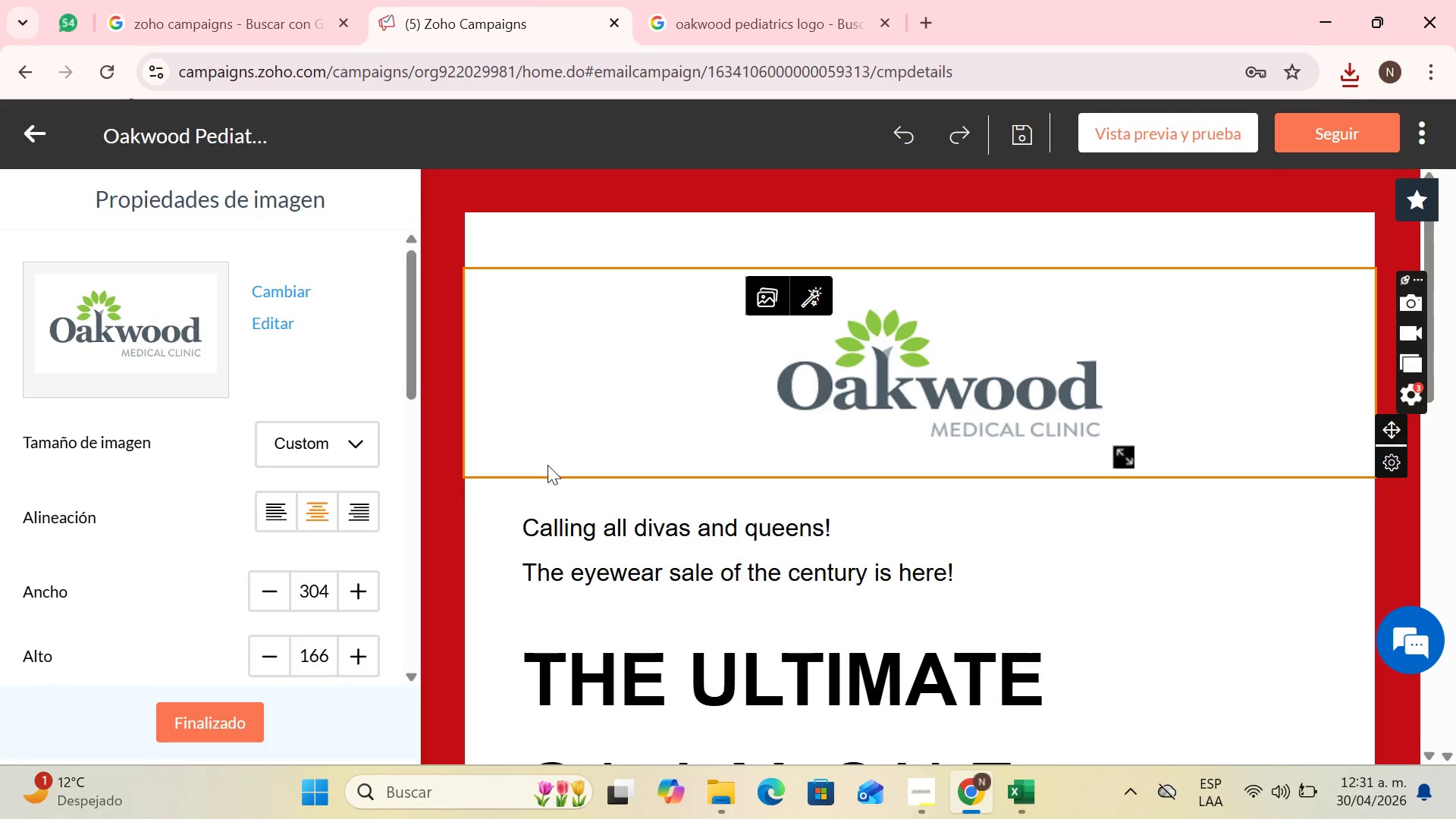 
scroll: coordinate [317, 493], scroll_direction: down, amount: 7.0
 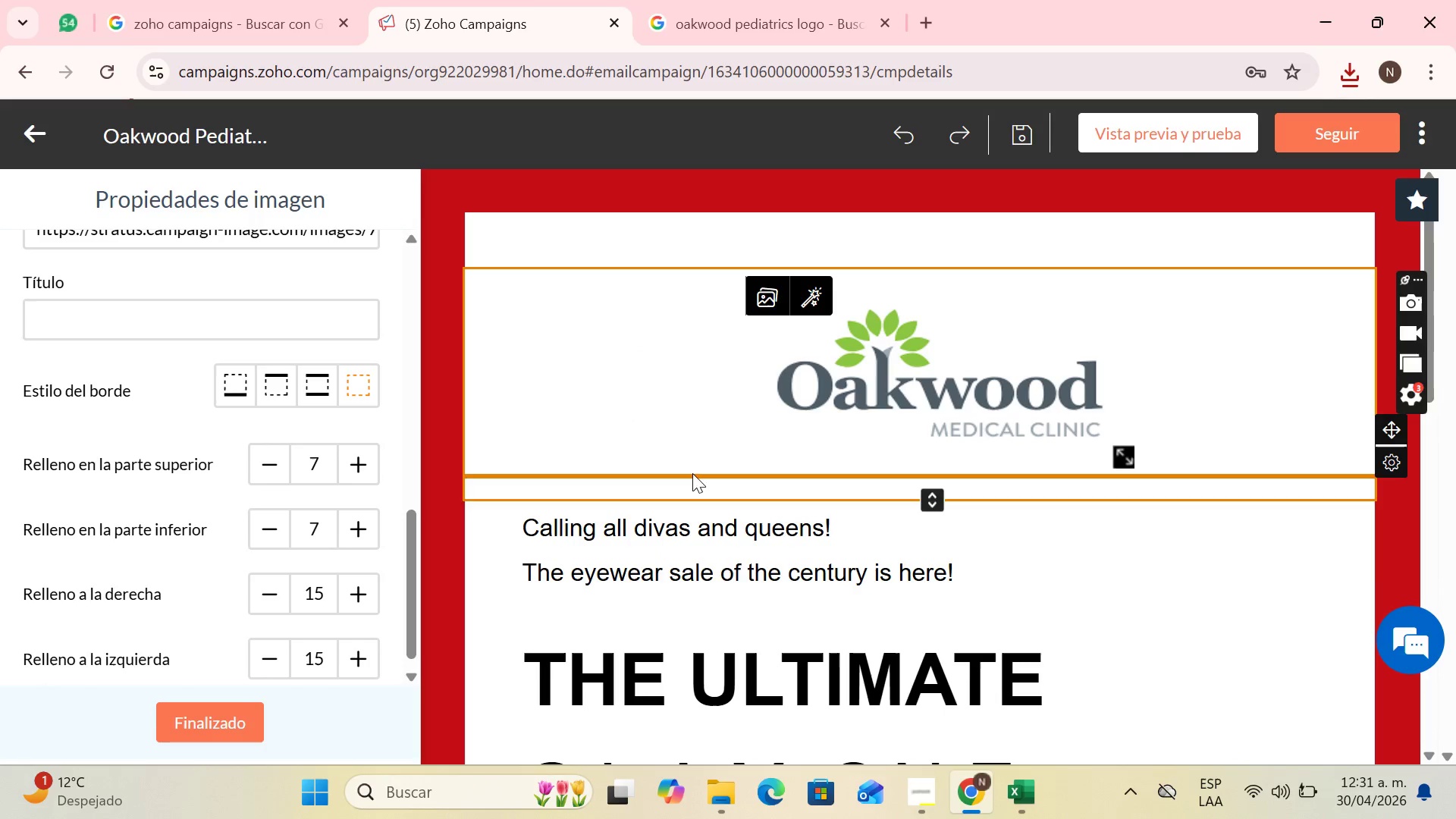 
scroll: coordinate [168, 483], scroll_direction: up, amount: 6.0
 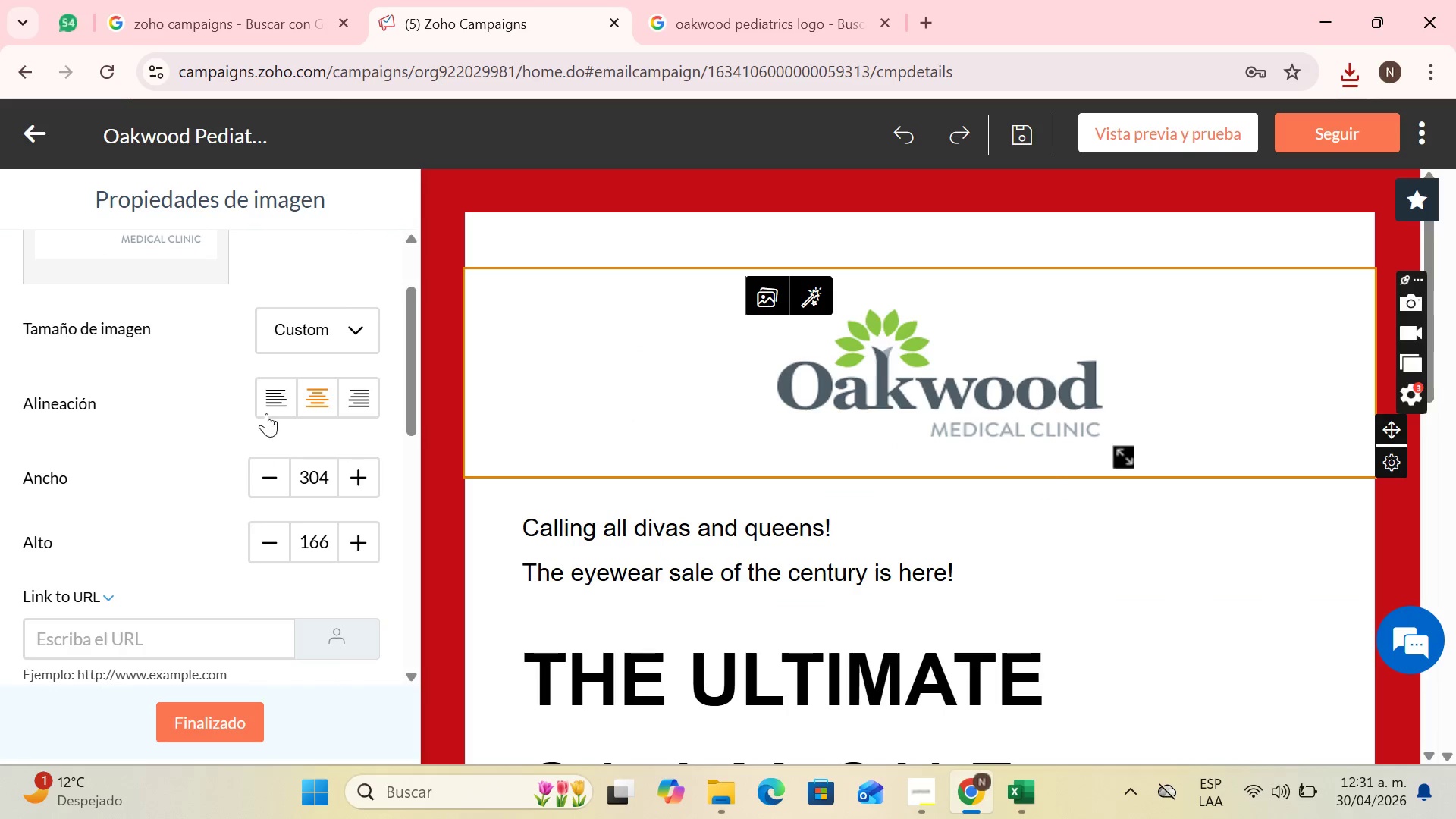 
left_click([275, 403])
 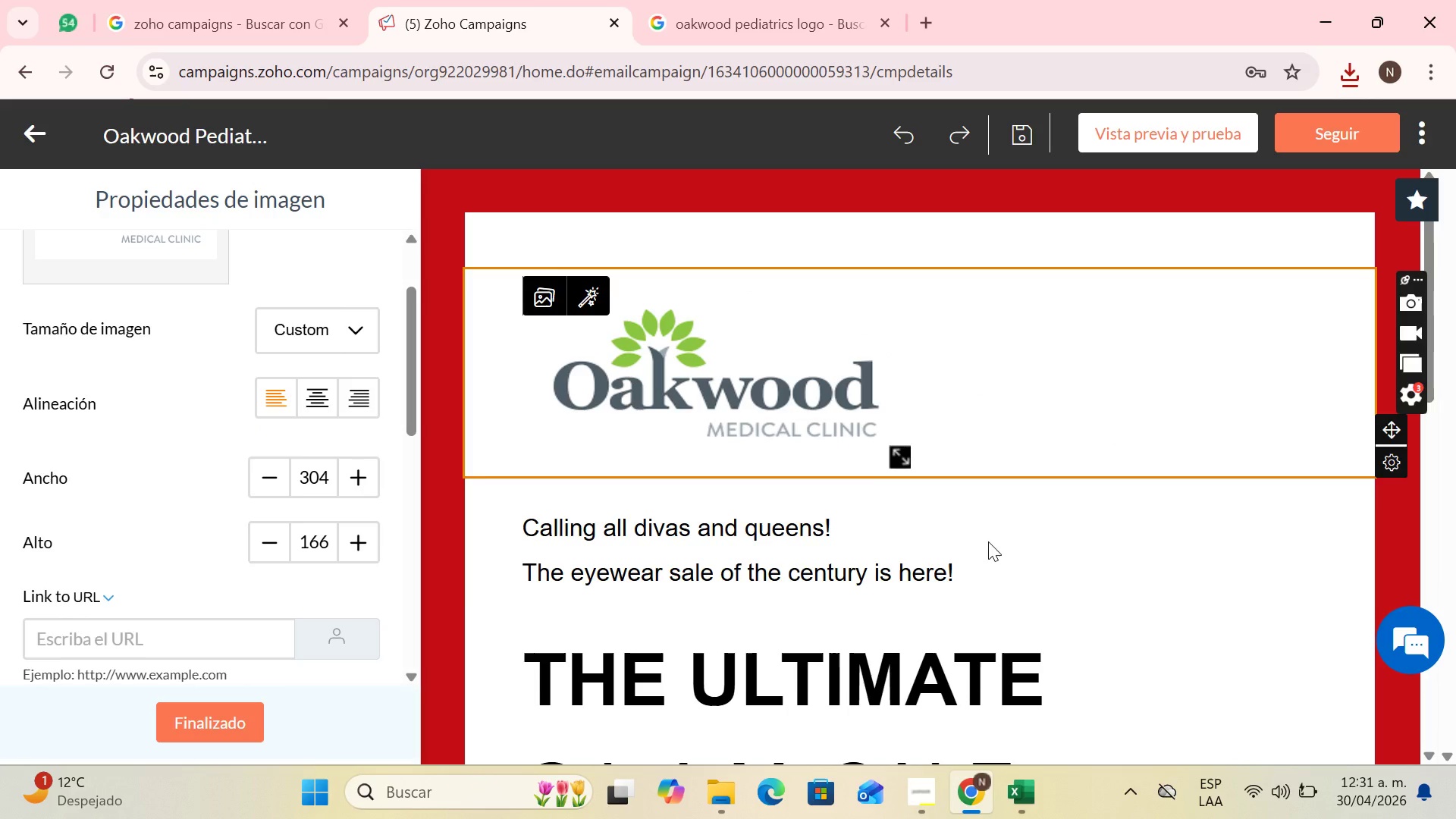 
left_click([988, 541])
 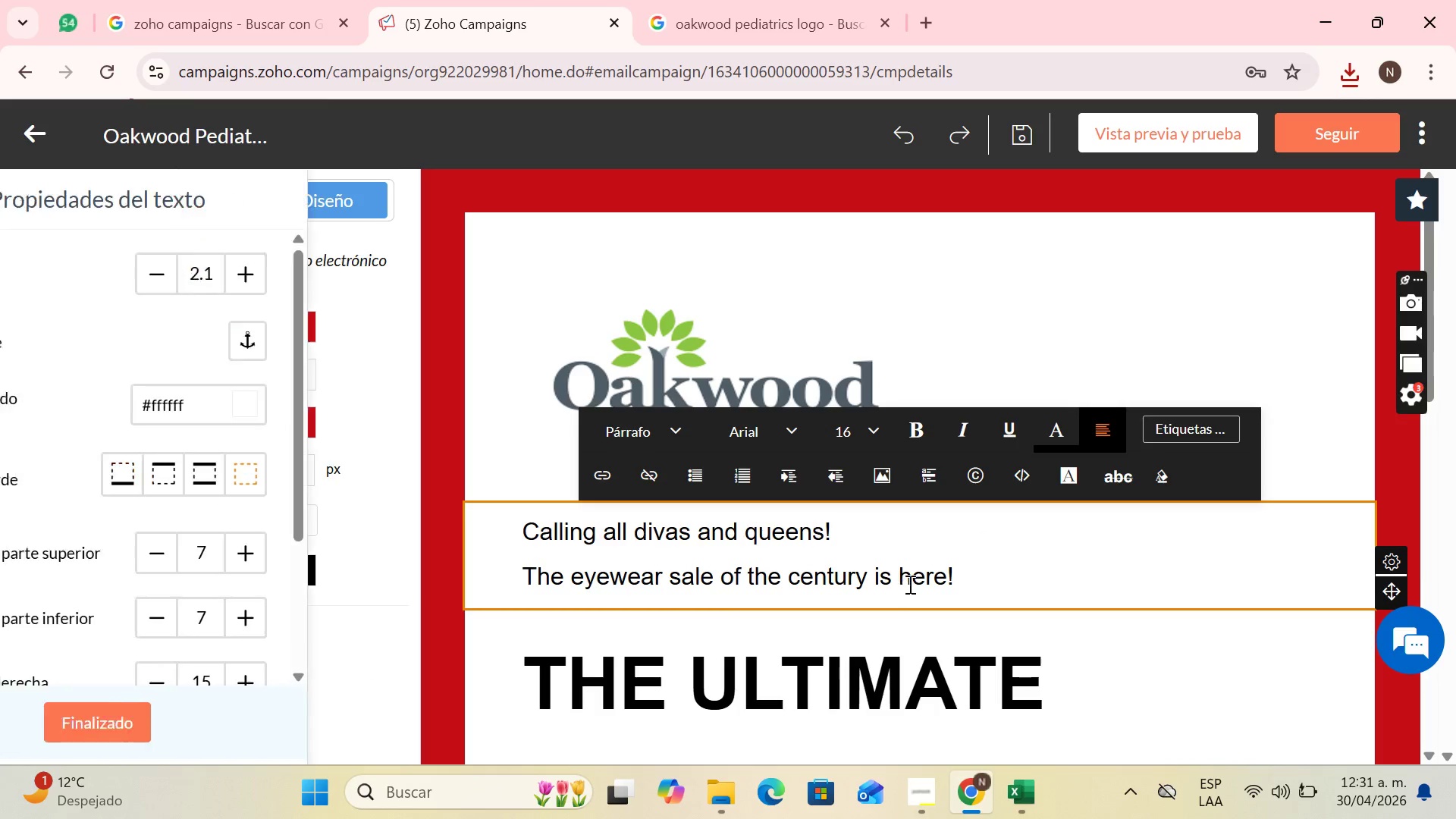 
scroll: coordinate [911, 579], scroll_direction: up, amount: 1.0
 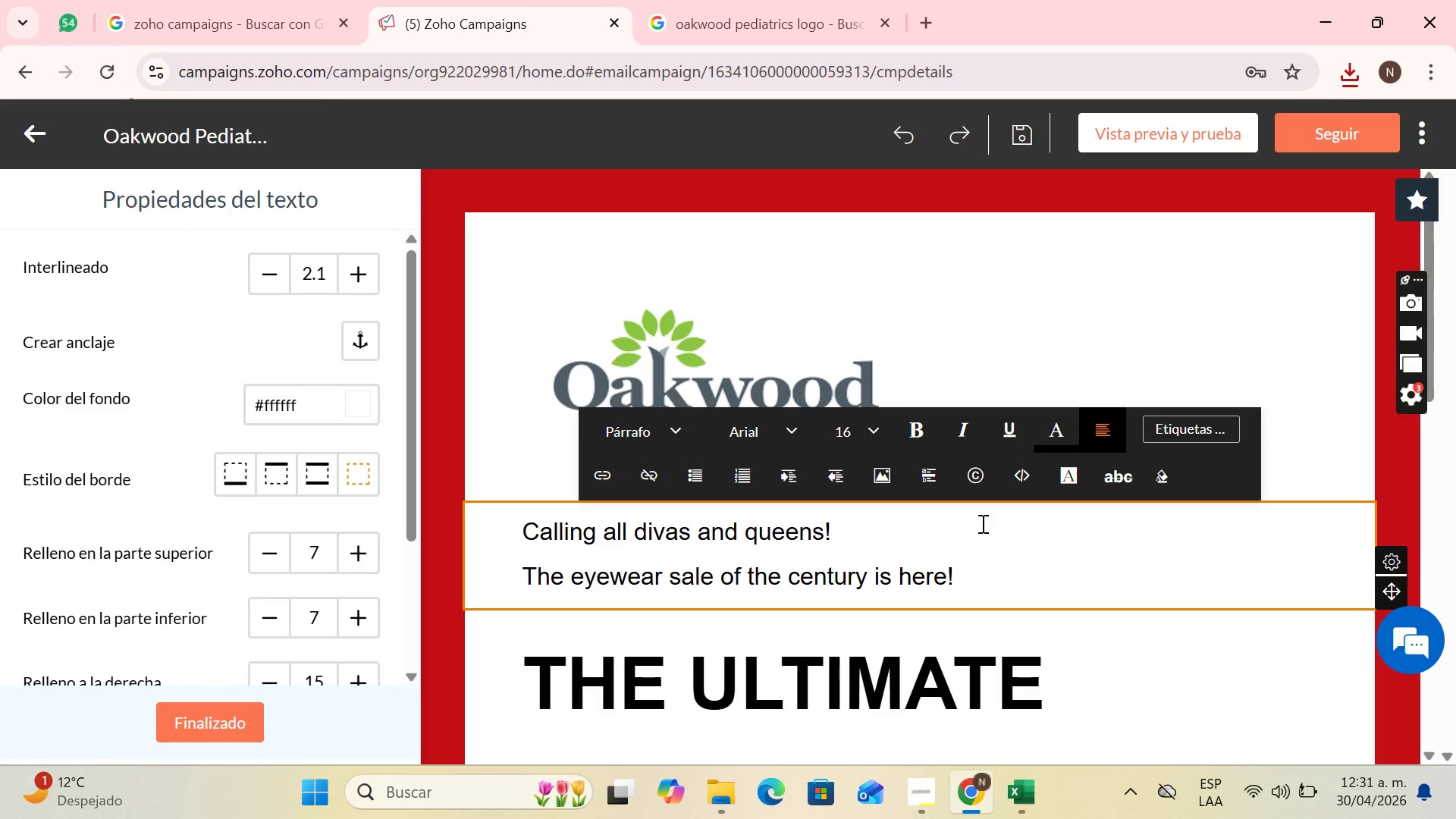 
wait(7.54)
 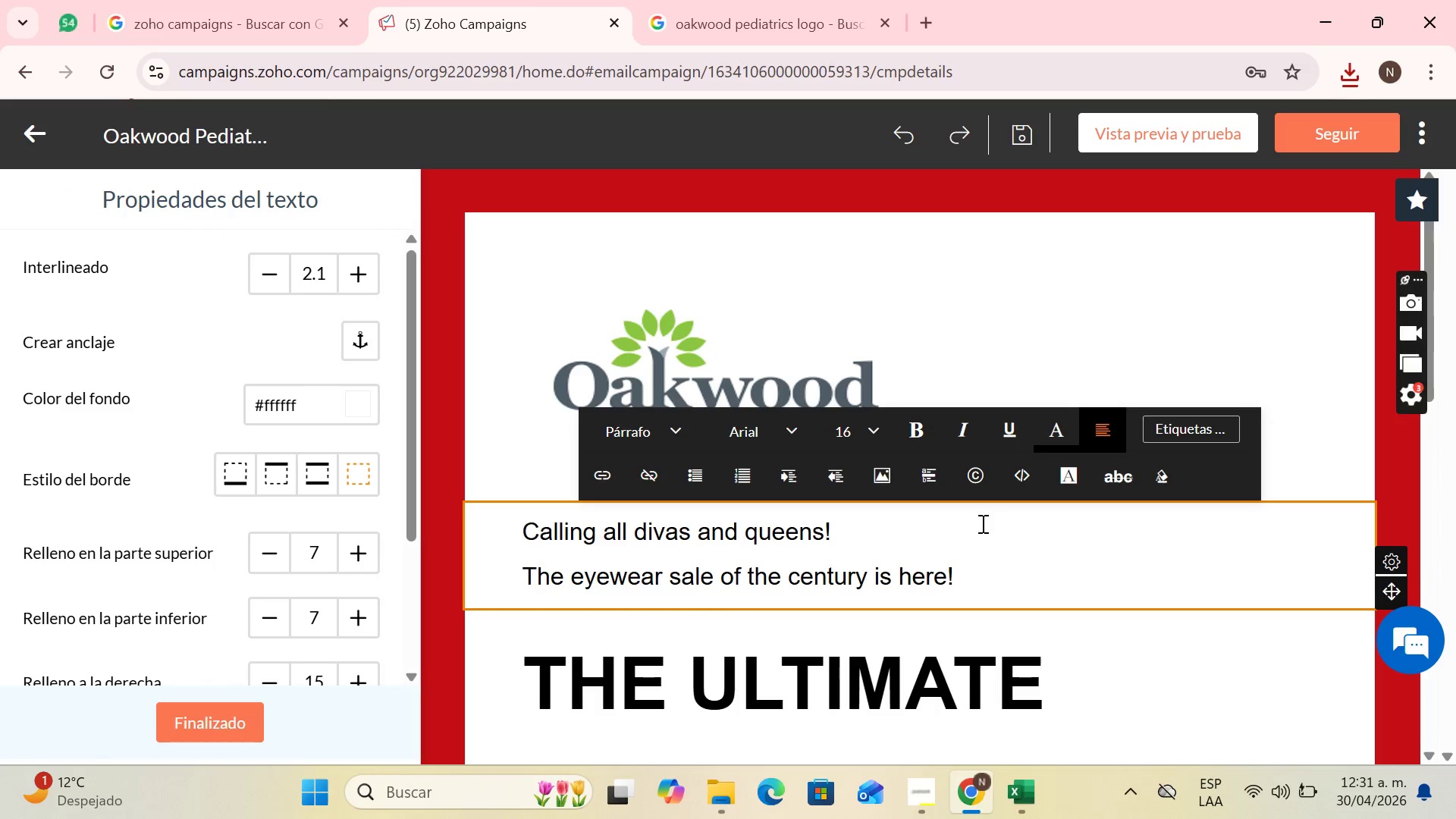 
scroll: coordinate [716, 511], scroll_direction: down, amount: 1.0
 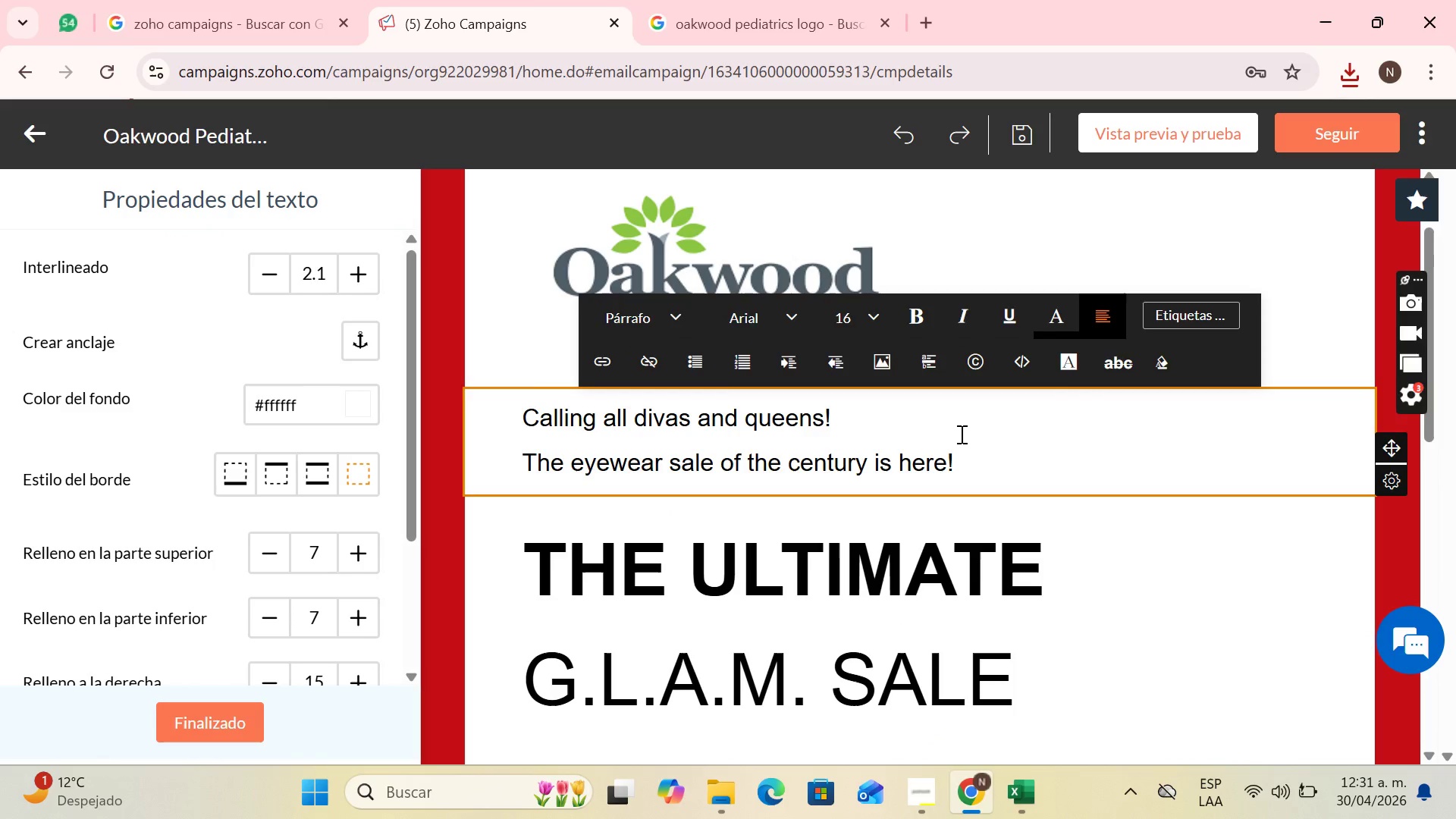 
left_click([960, 434])
 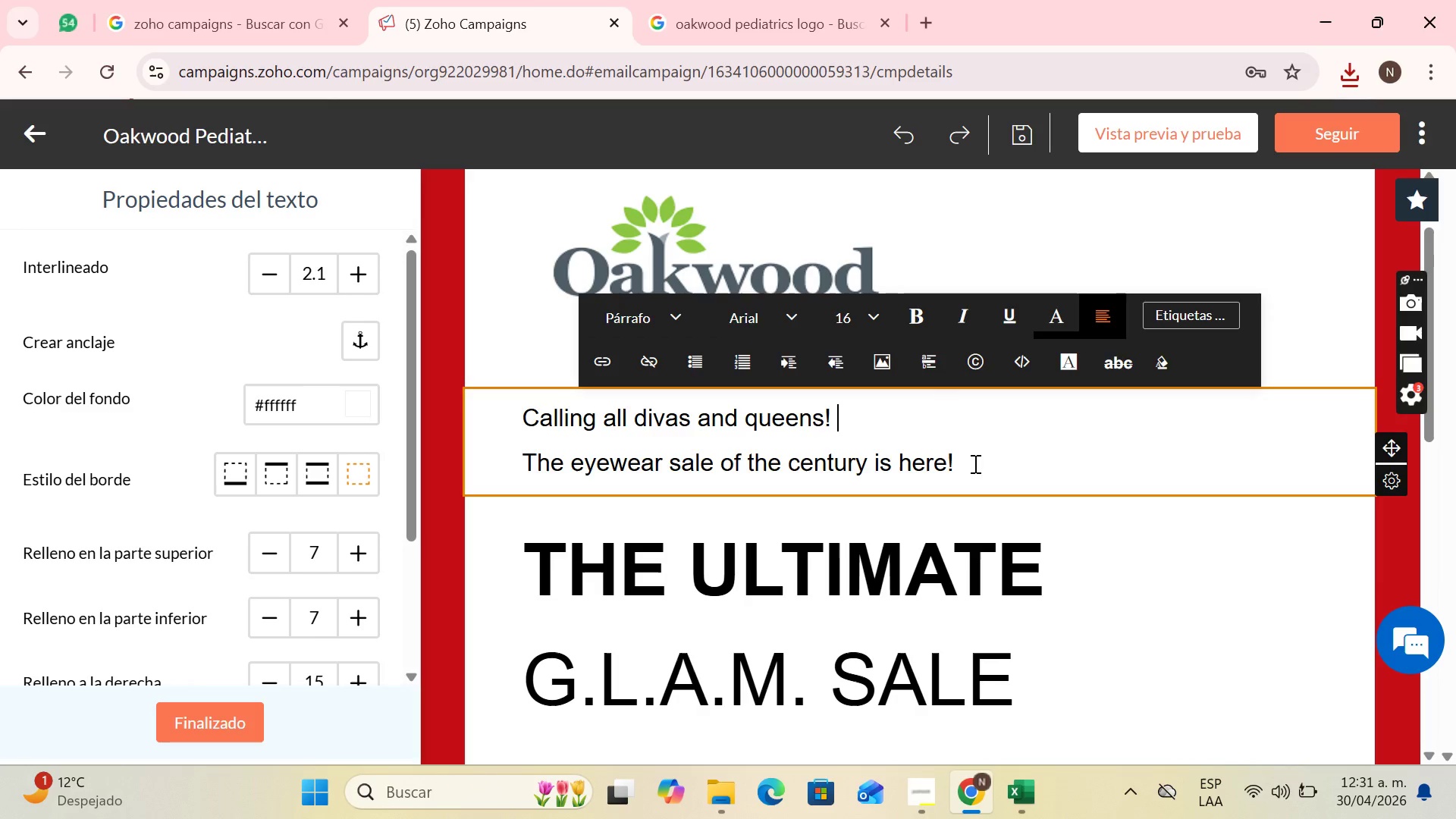 
scroll: coordinate [974, 474], scroll_direction: down, amount: 2.0
 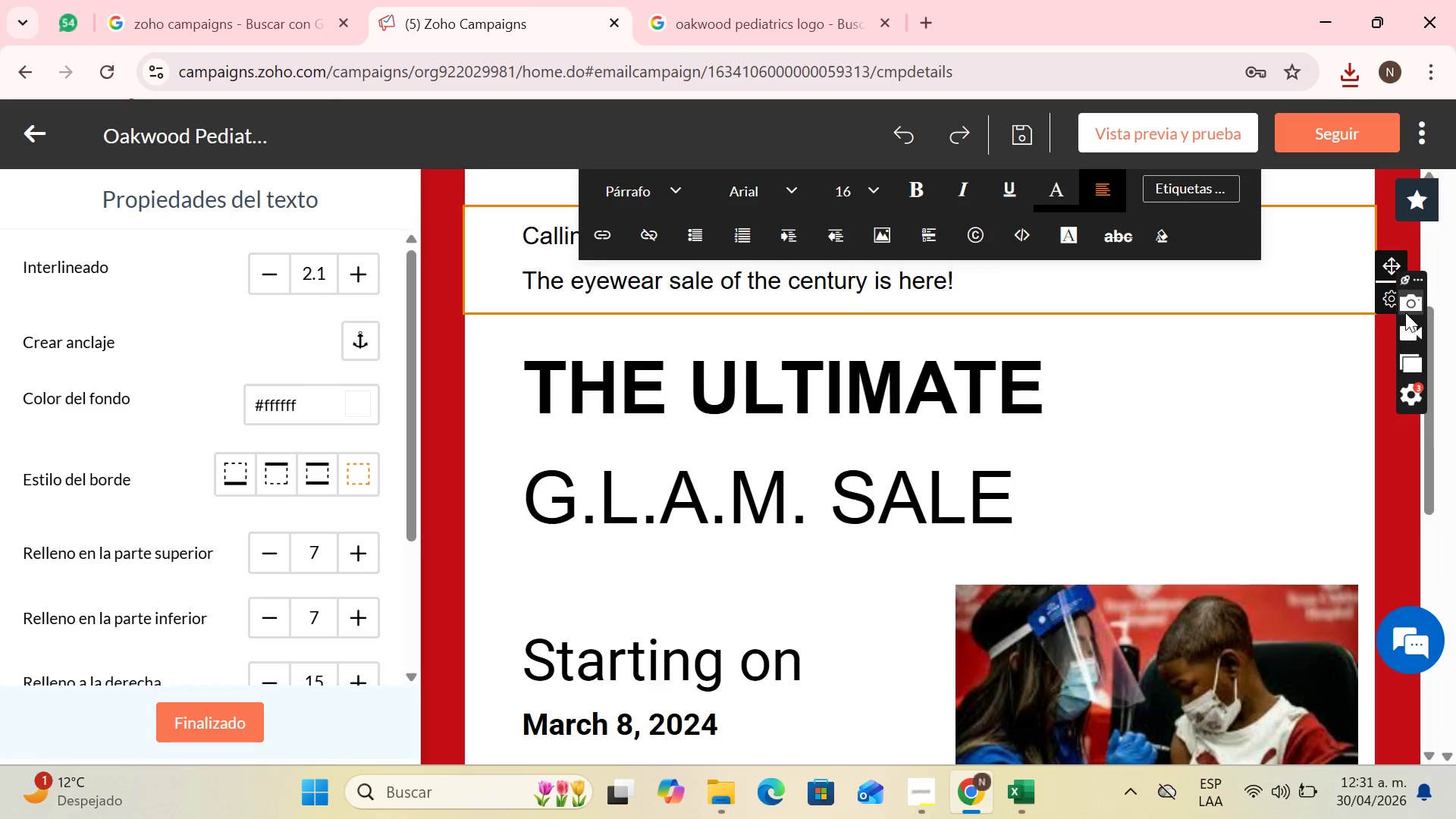 
left_click([1326, 376])
 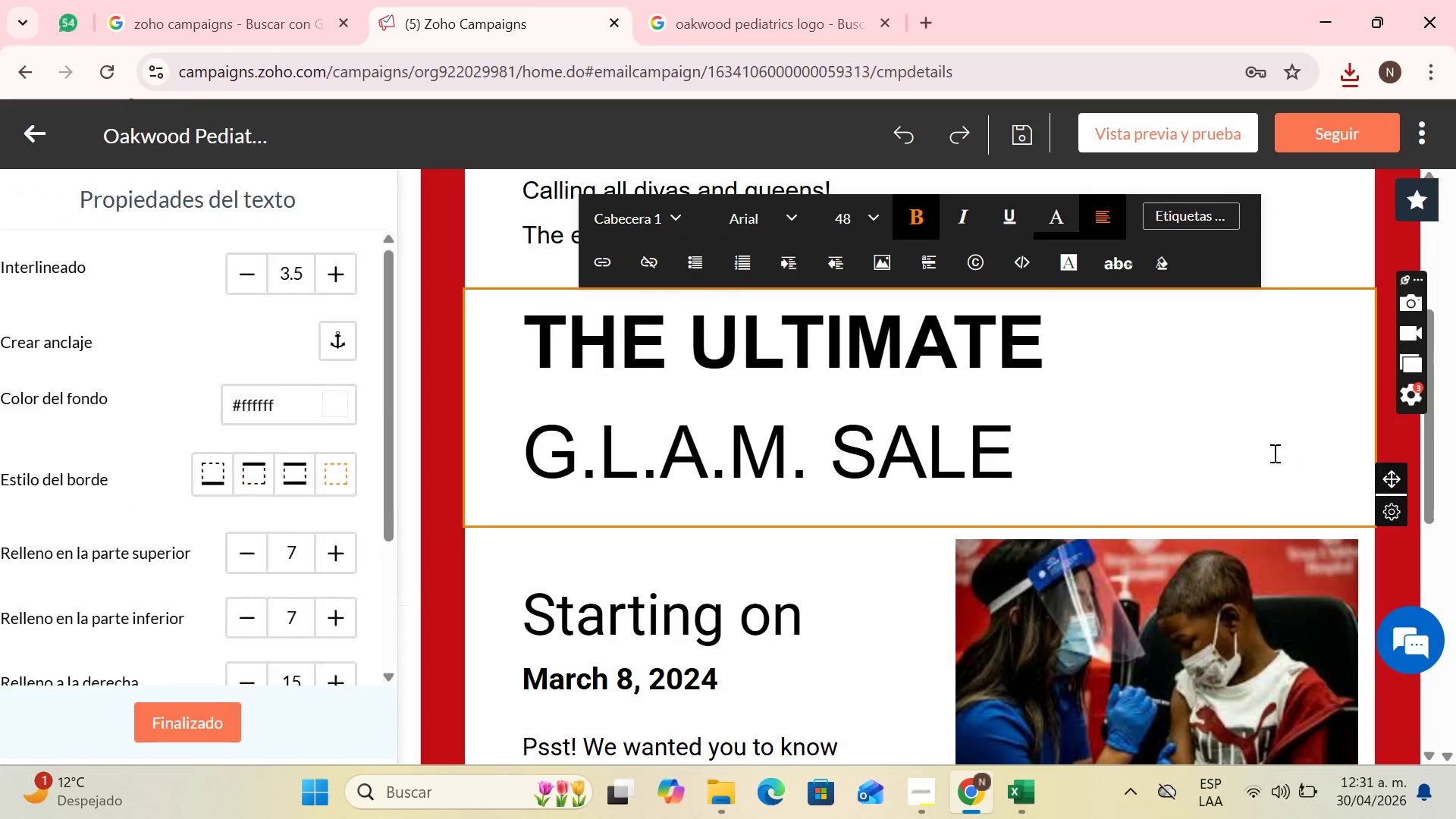 
scroll: coordinate [1269, 448], scroll_direction: up, amount: 1.0
 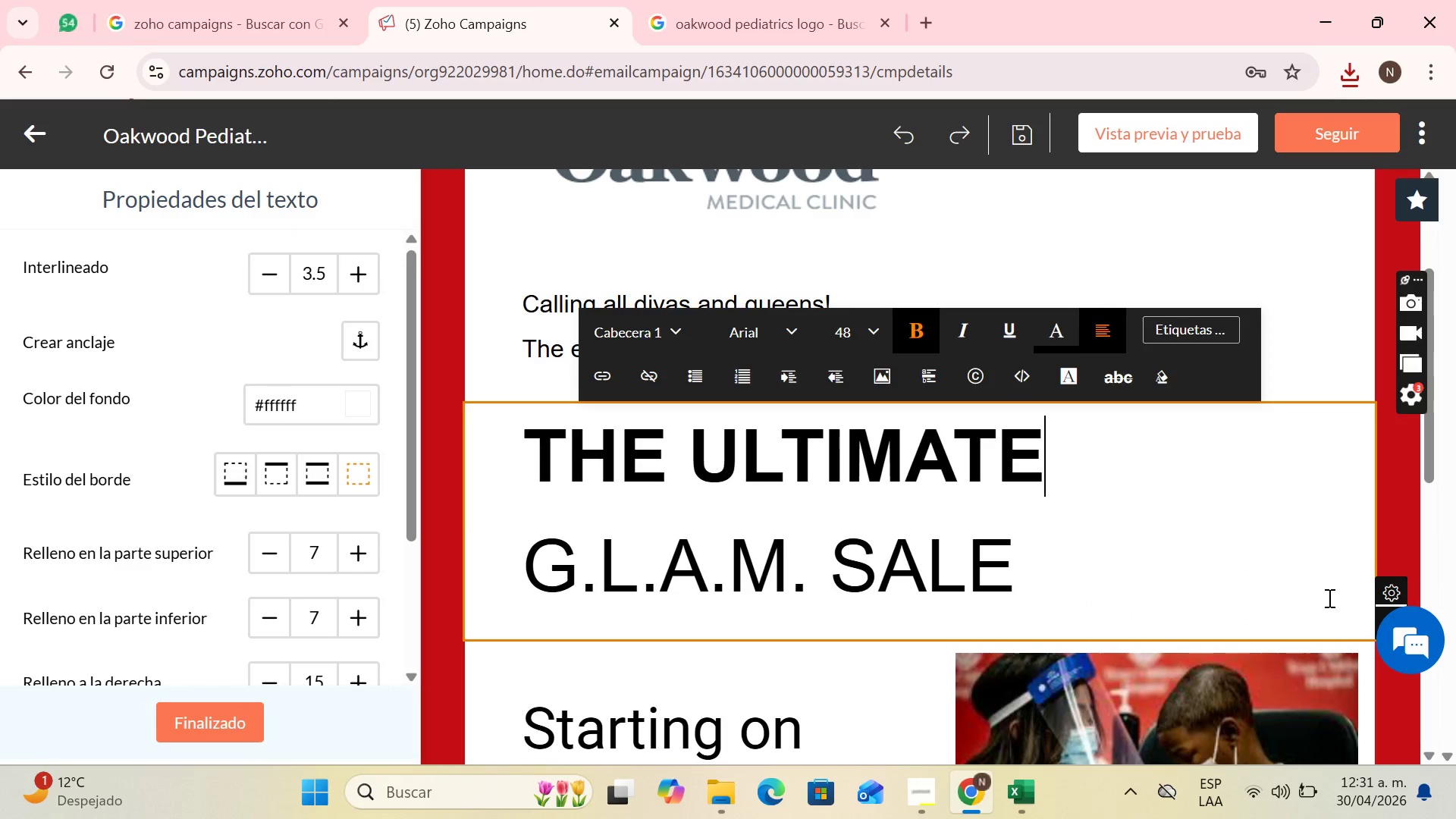 
scroll: coordinate [1333, 582], scroll_direction: down, amount: 1.0
 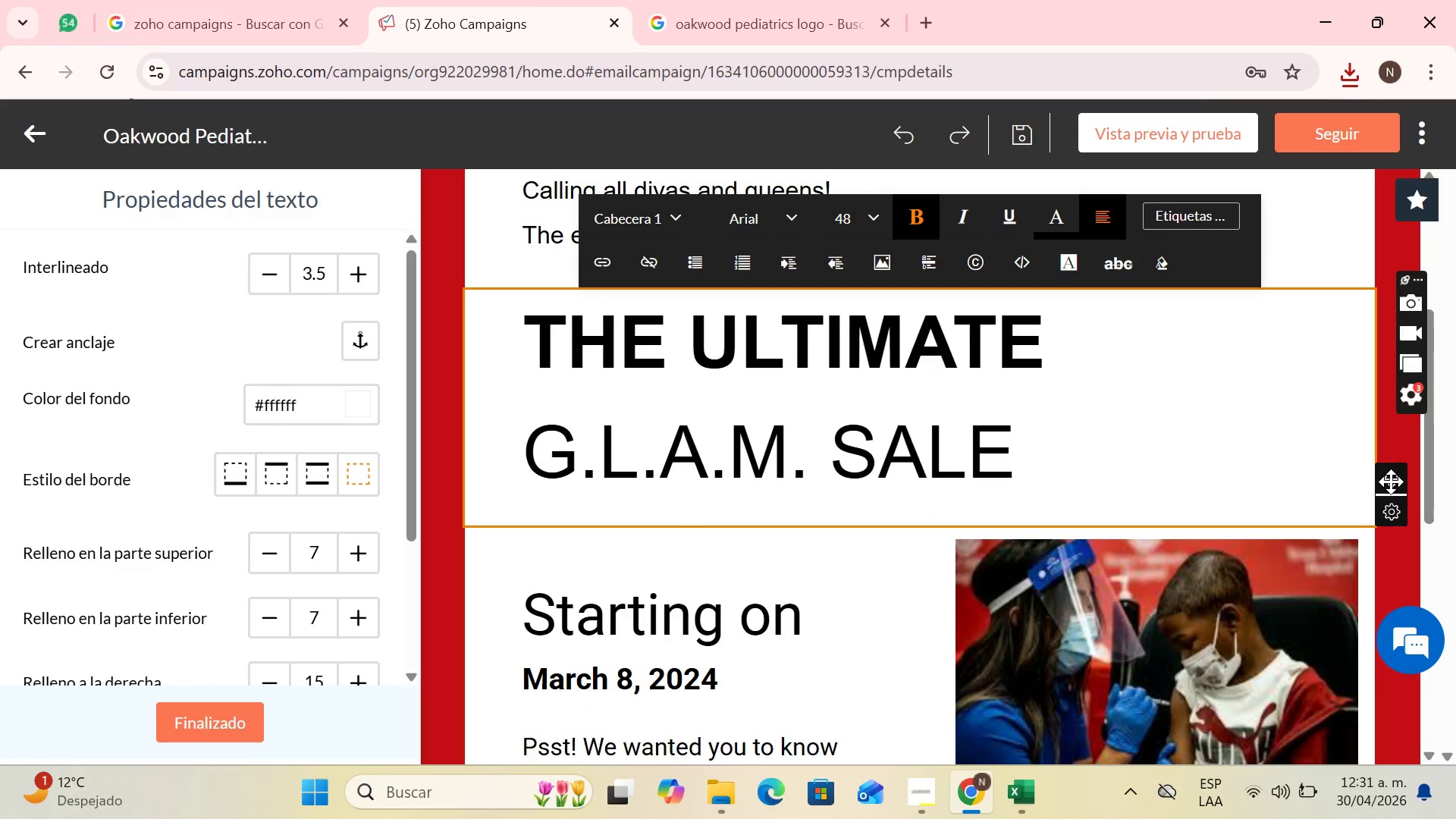 
left_click_drag(start_coordinate=[1391, 475], to_coordinate=[1032, 456])
 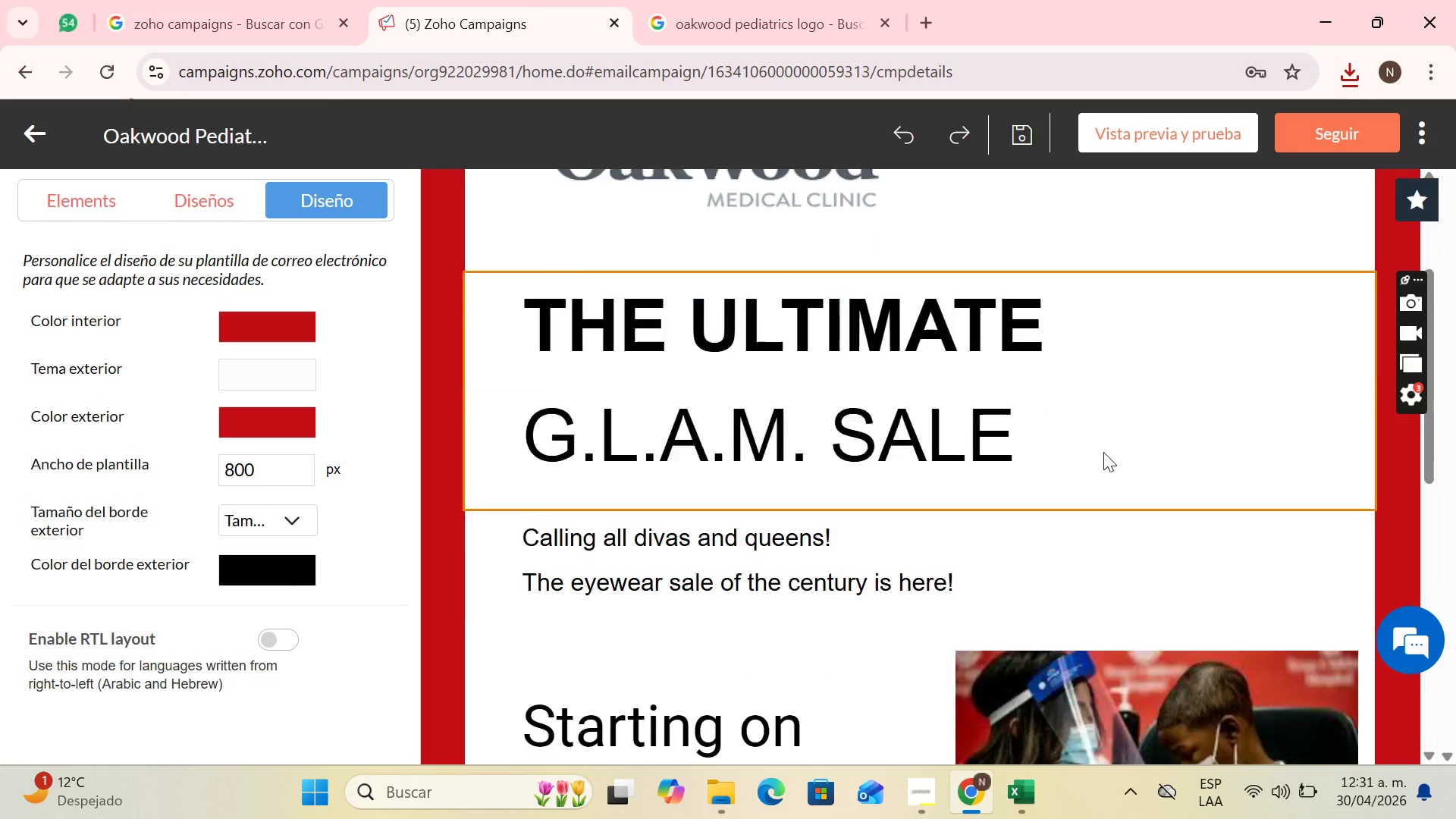 
scroll: coordinate [1099, 344], scroll_direction: up, amount: 2.0
 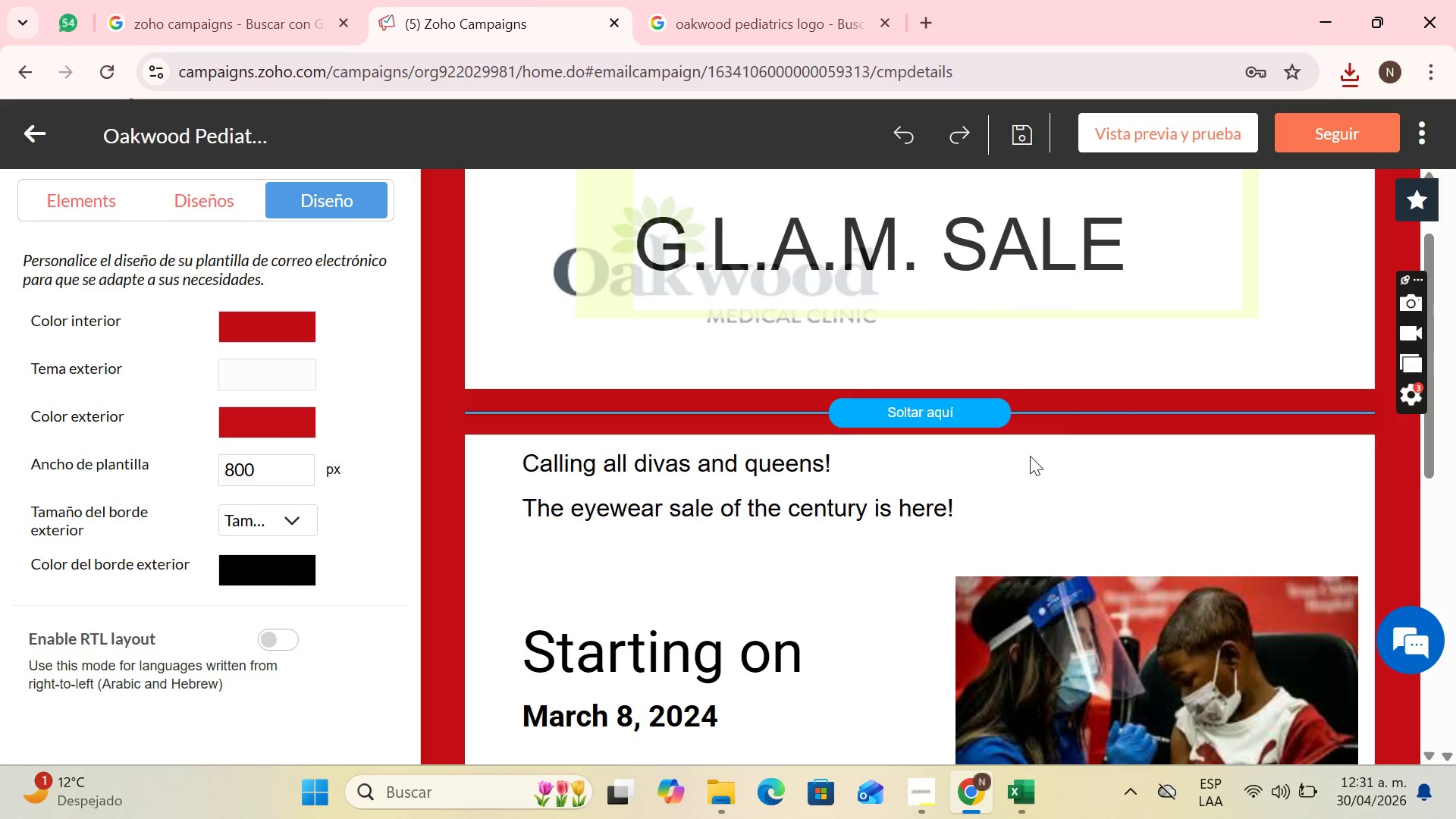 
scroll: coordinate [1103, 452], scroll_direction: down, amount: 2.0
 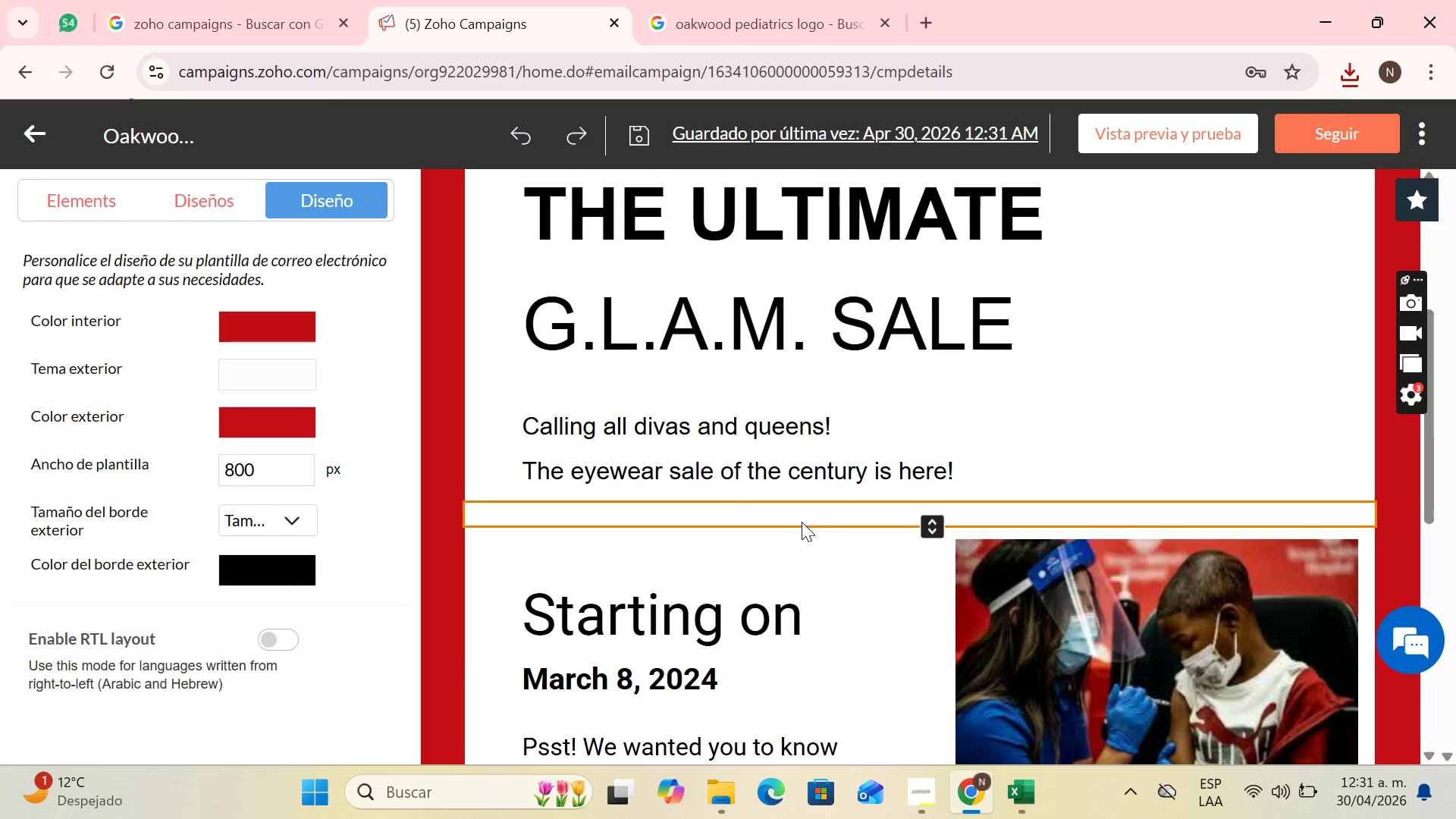 
left_click([898, 513])
 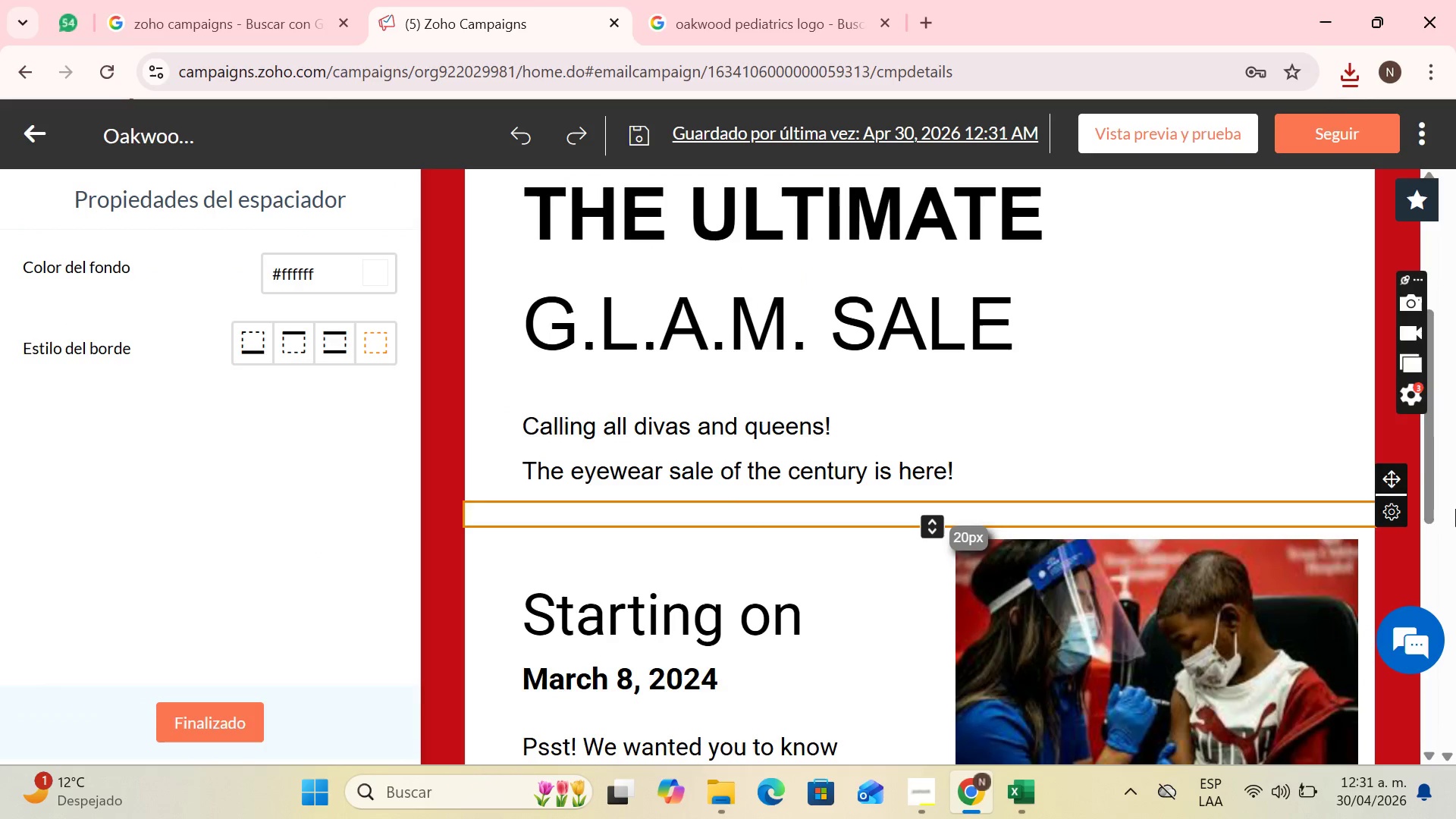 
left_click_drag(start_coordinate=[1395, 477], to_coordinate=[1034, 326])
 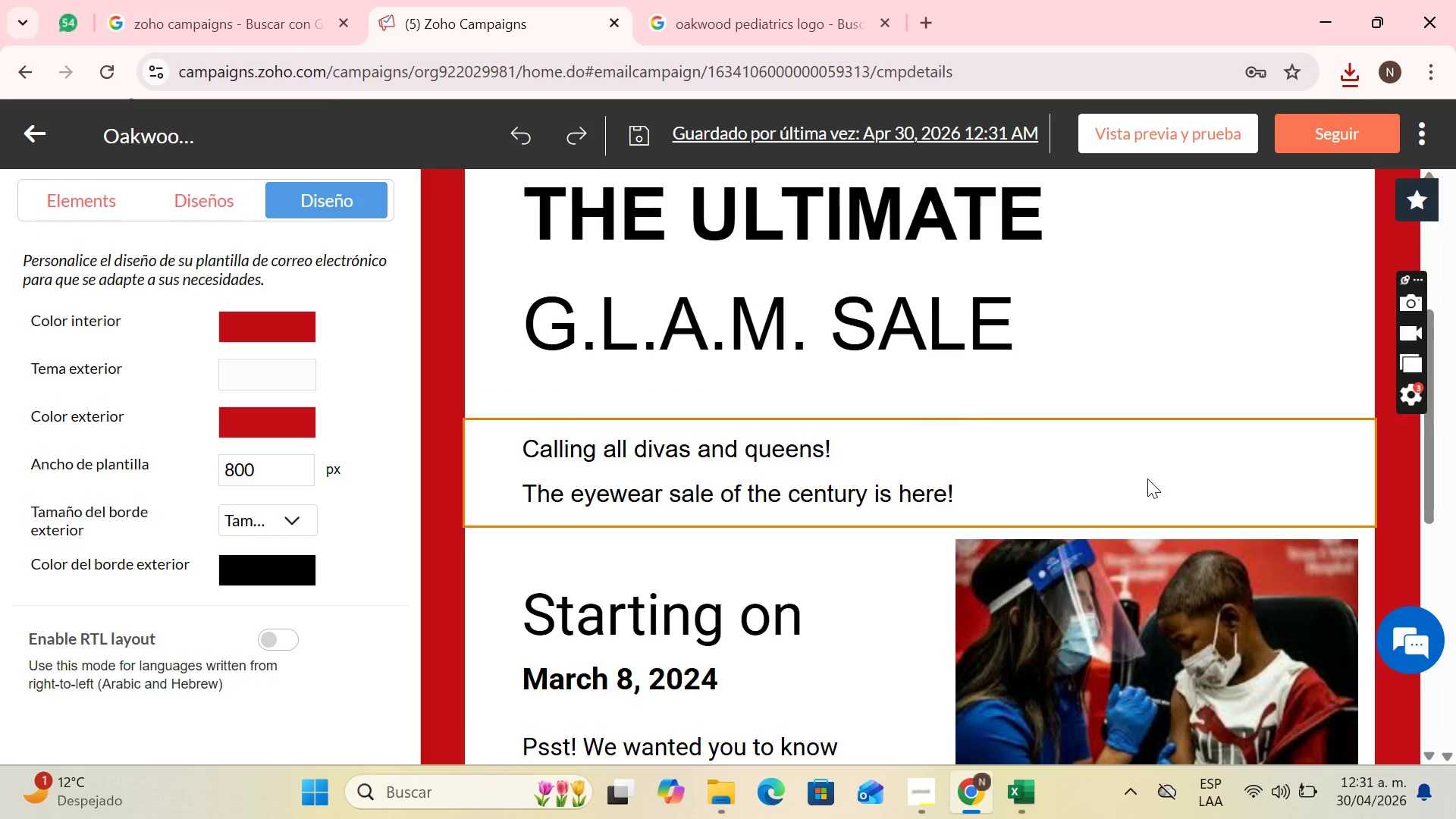 
scroll: coordinate [1134, 472], scroll_direction: up, amount: 2.0
 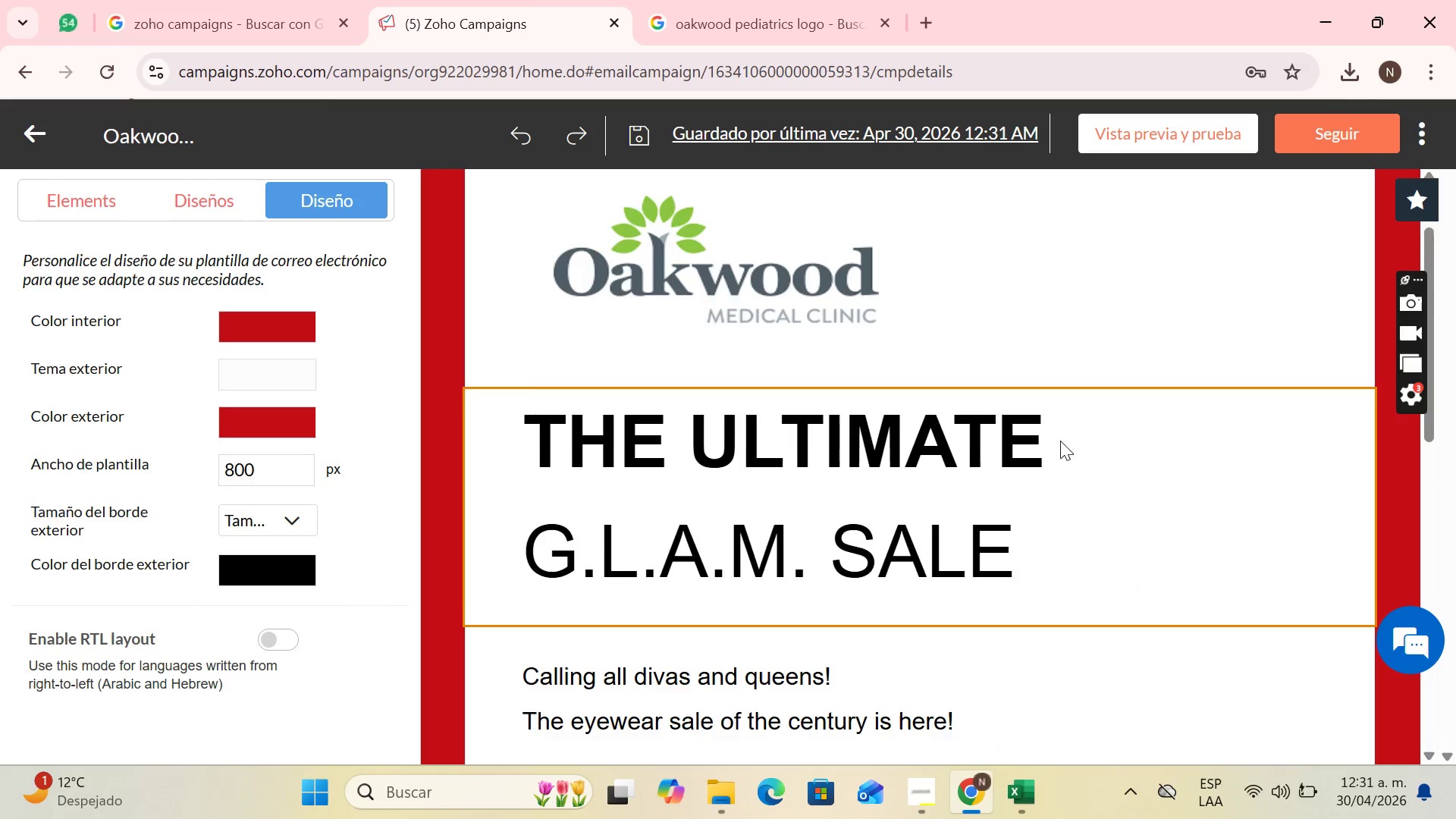 
scroll: coordinate [915, 413], scroll_direction: none, amount: 0.0
 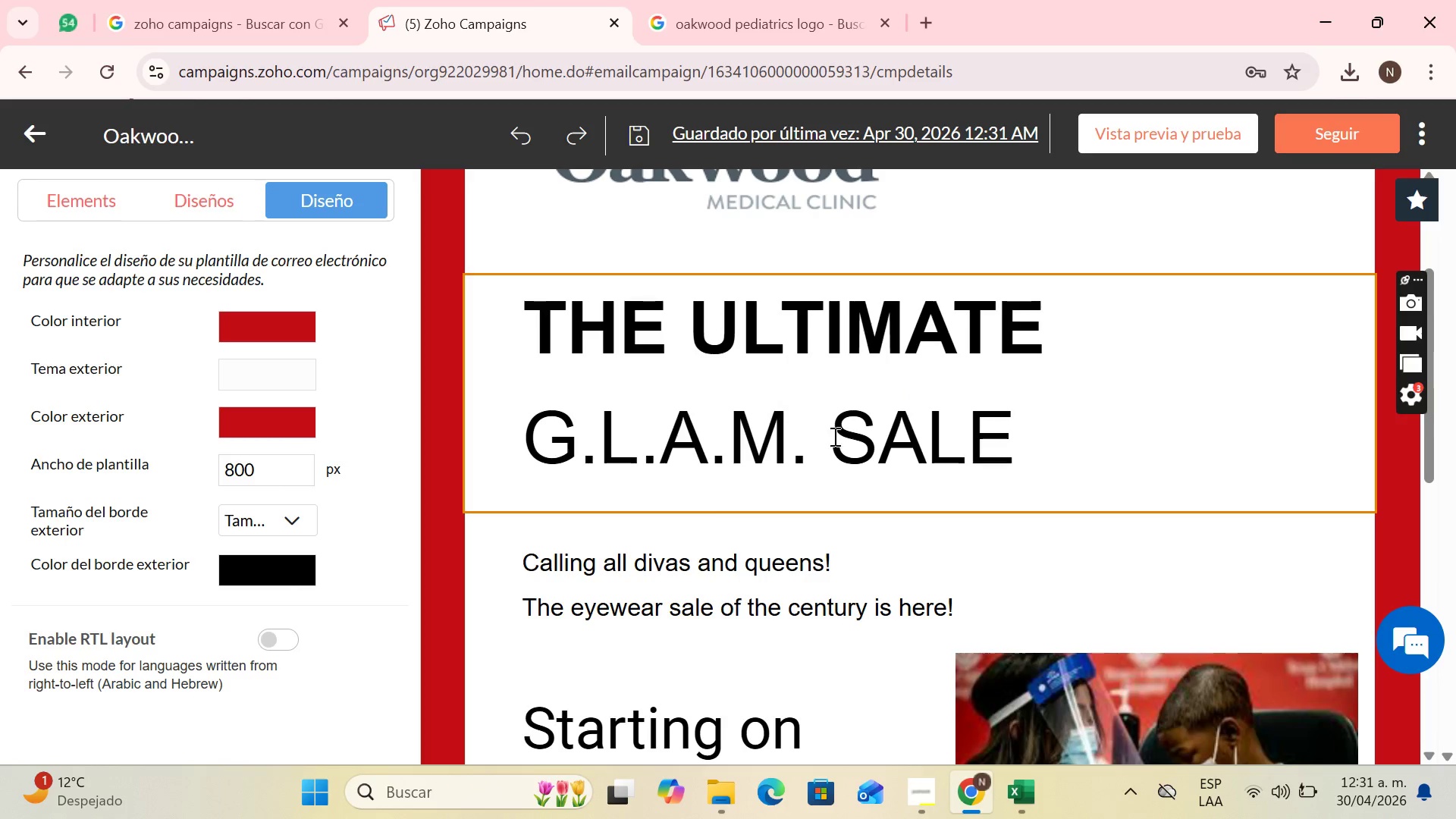 
wait(5.53)
 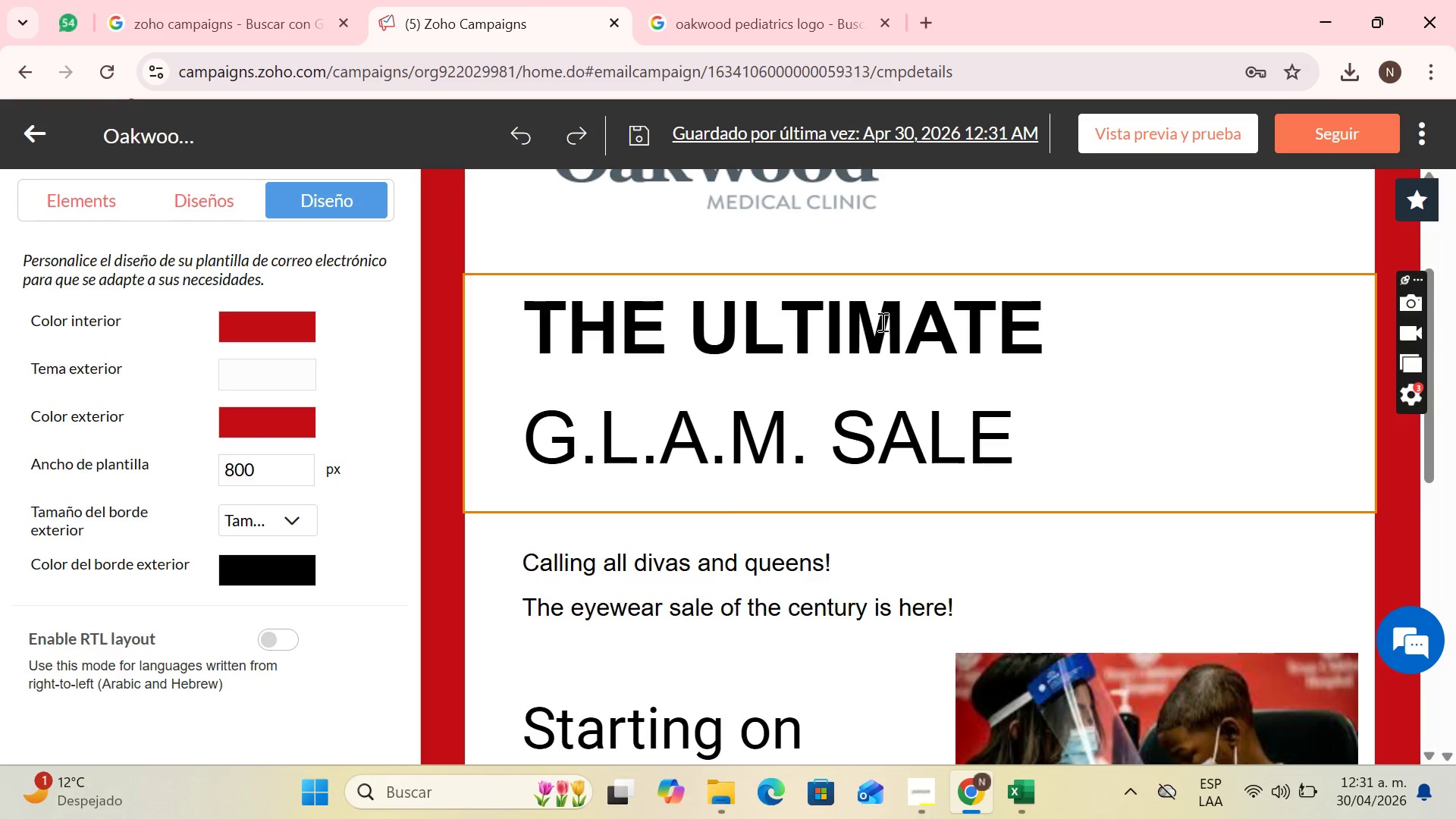 
left_click([1007, 434])
 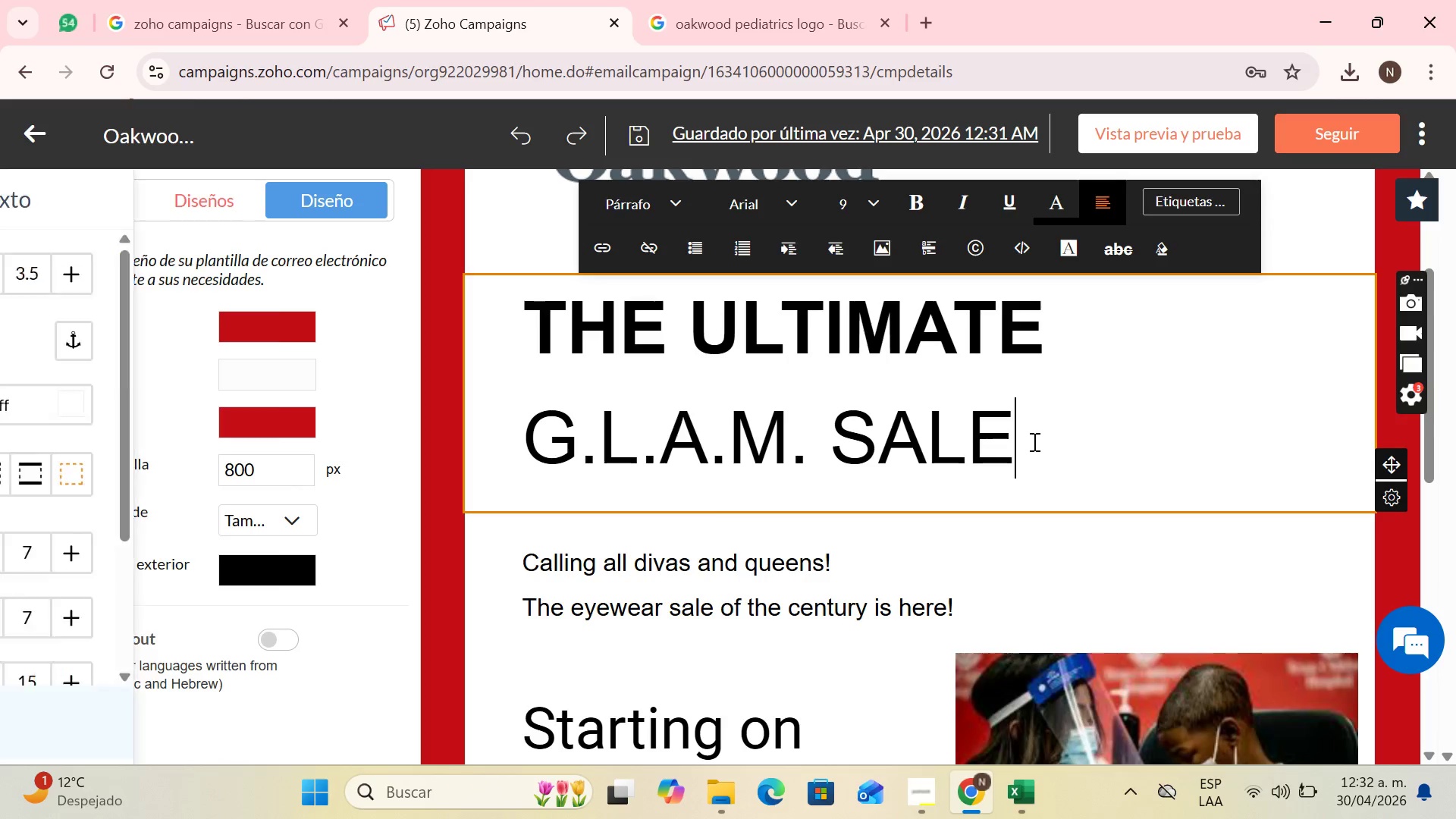 
left_click_drag(start_coordinate=[1033, 441], to_coordinate=[492, 320])
 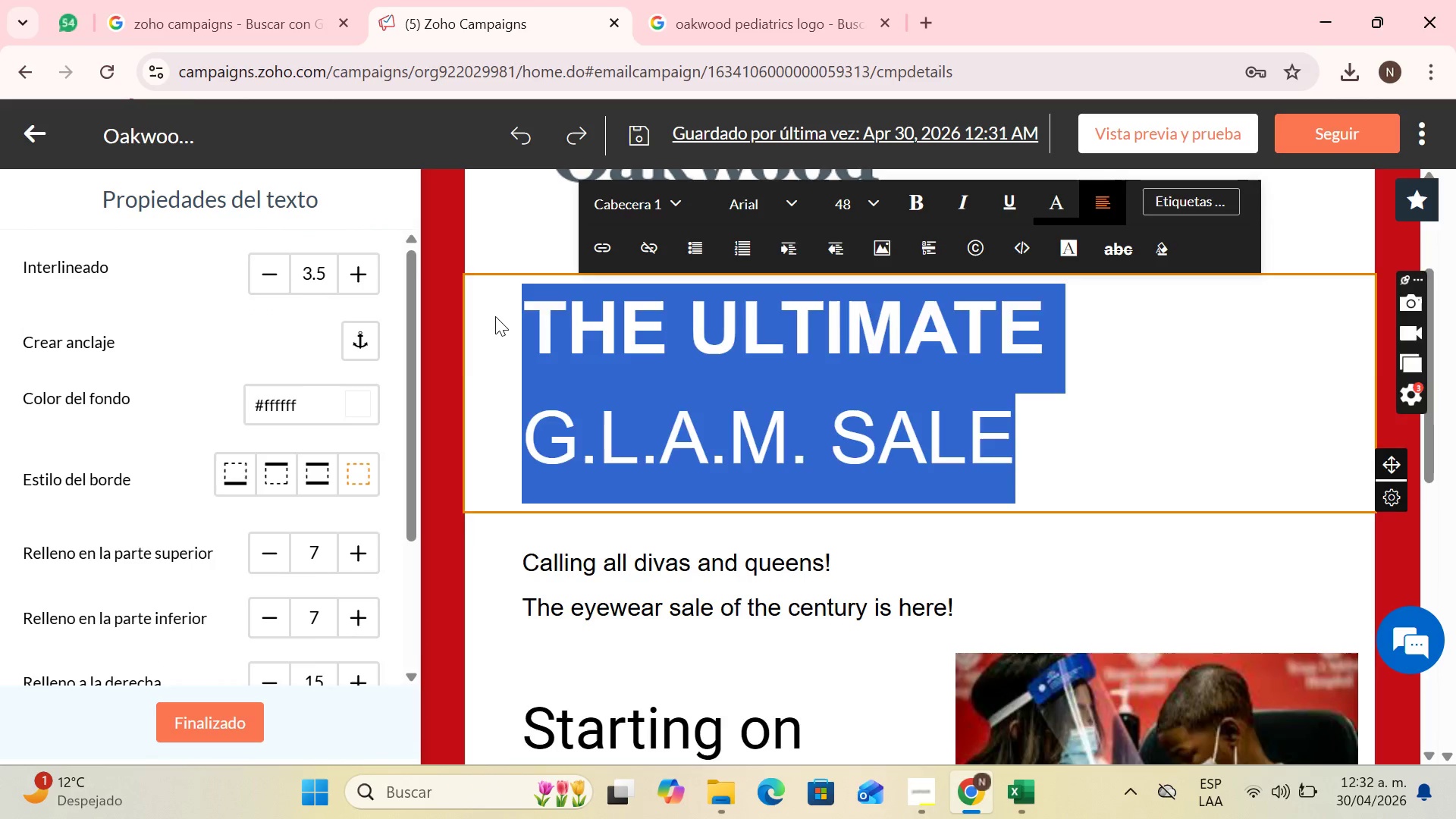 
key(Backspace)
 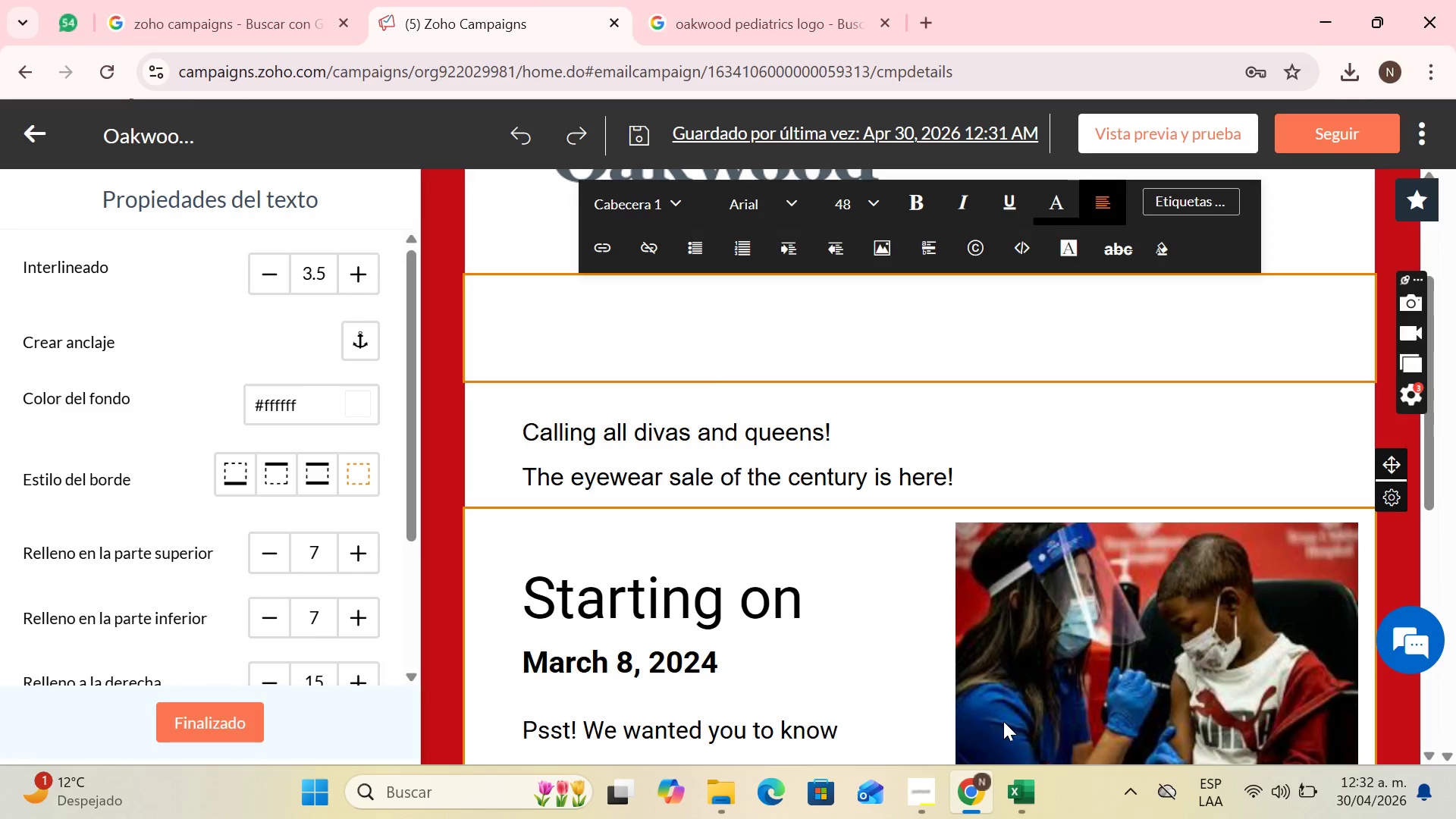 
wait(57.53)
 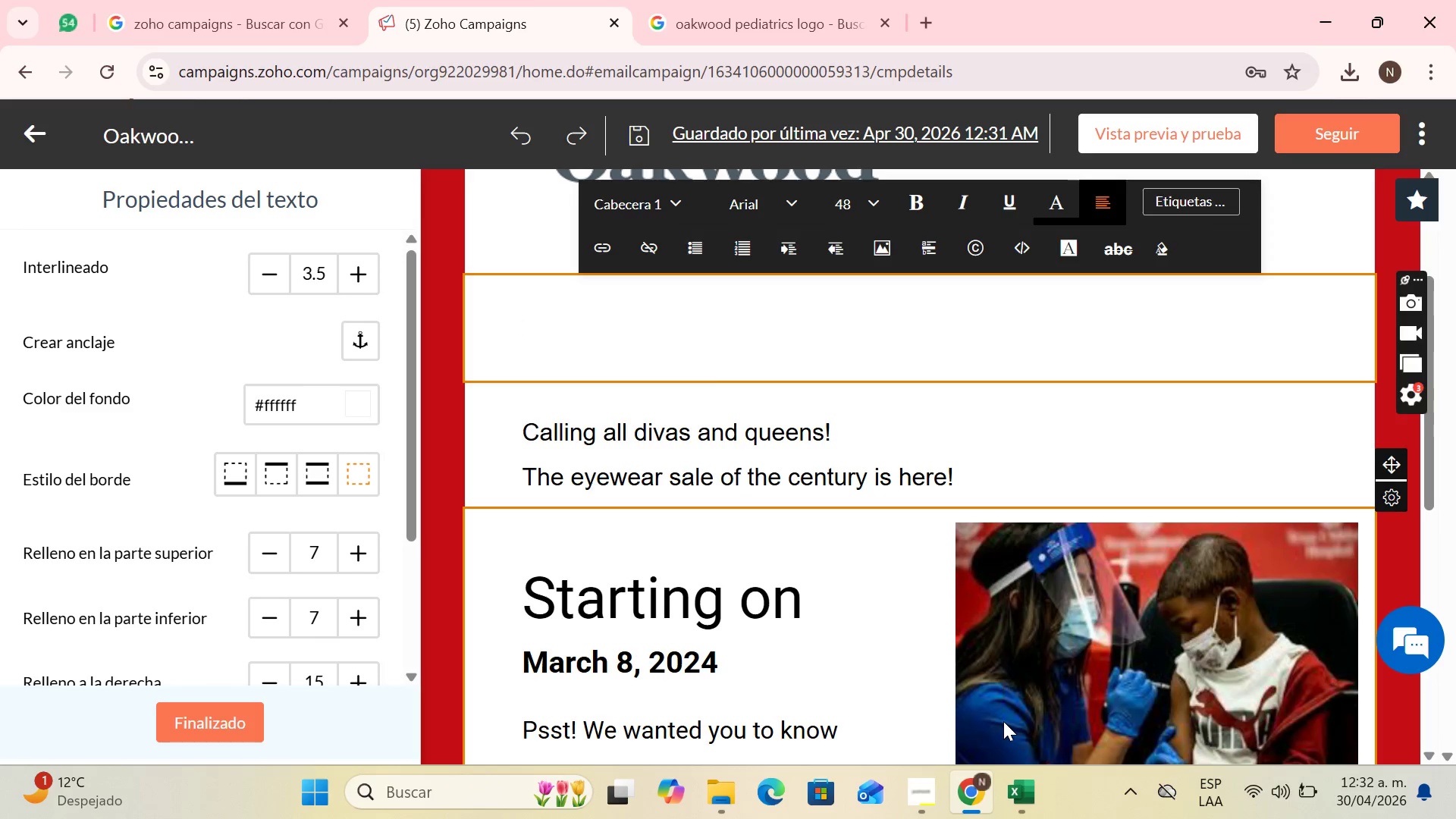 
key(Control+ControlLeft)
 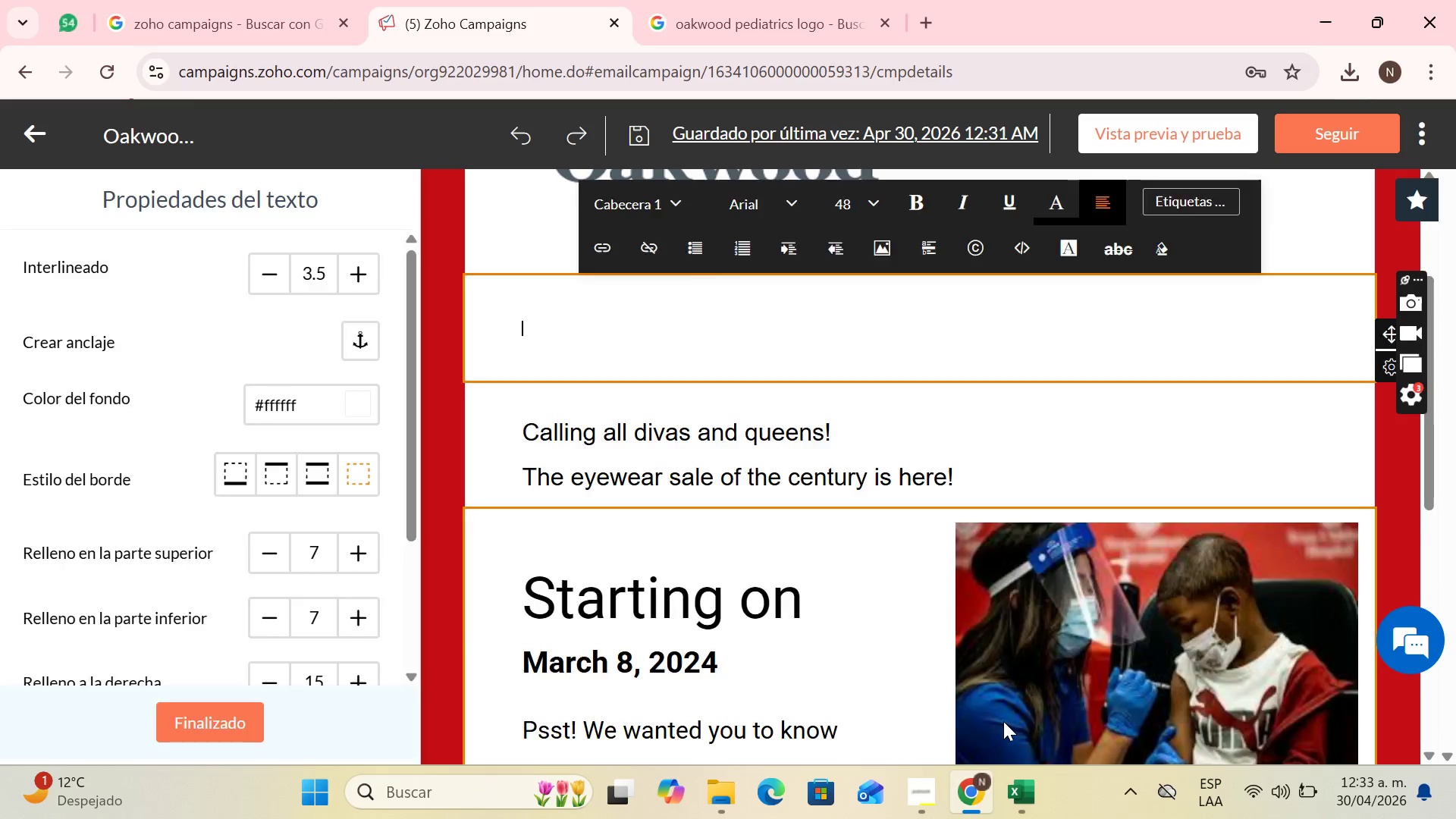 
key(Control+Z)
 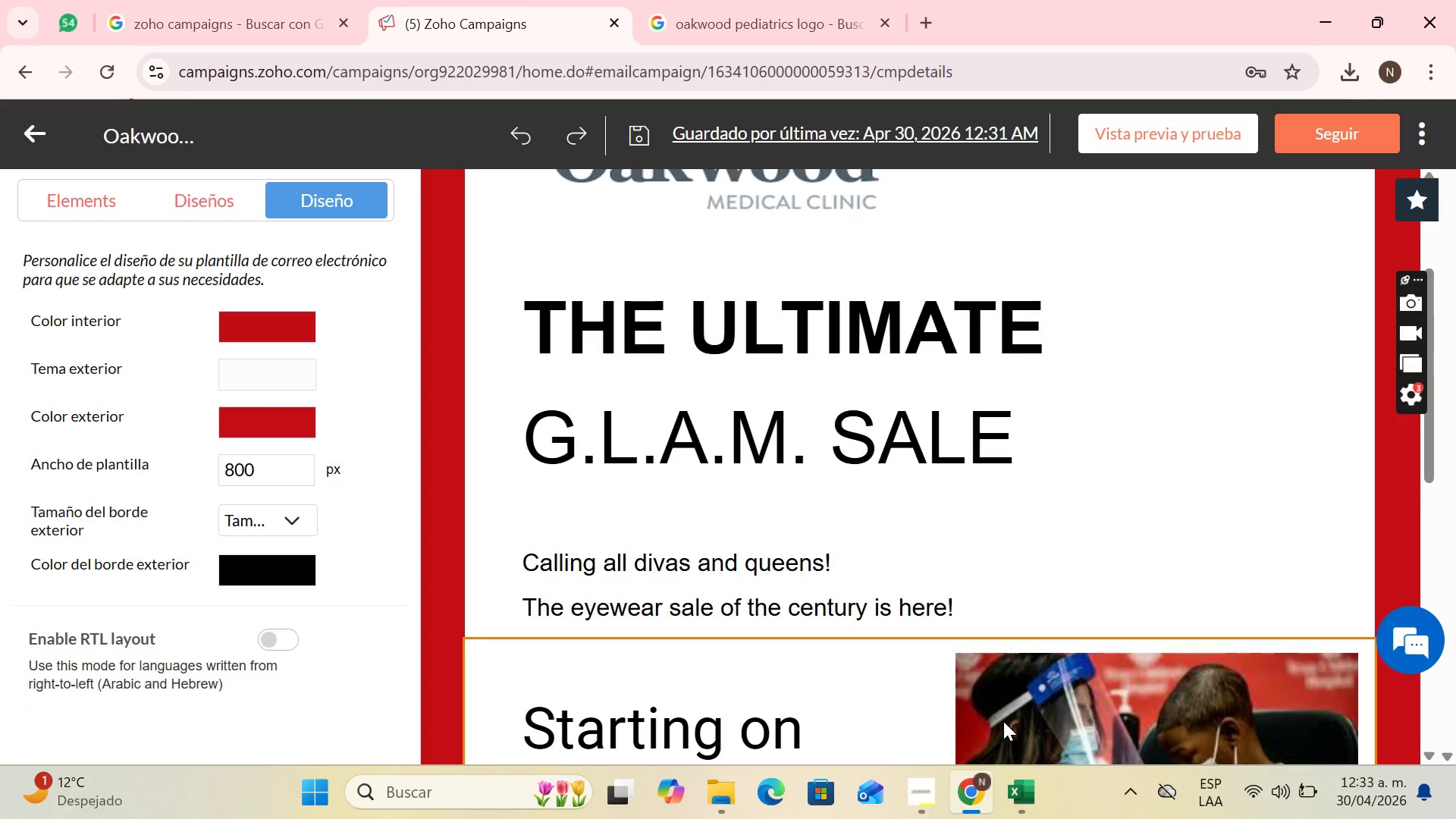 
wait(9.45)
 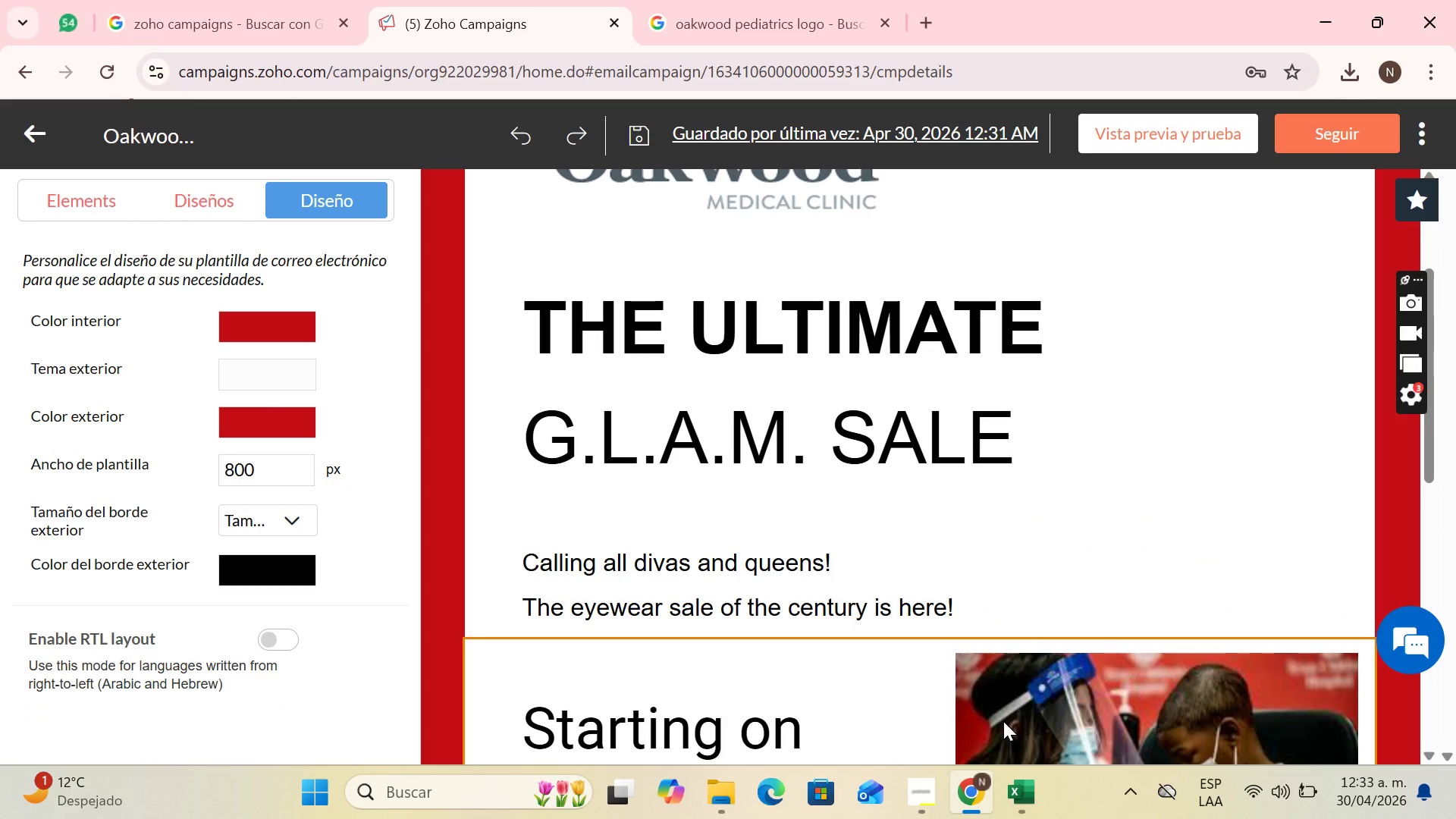 
left_click([1011, 309])
 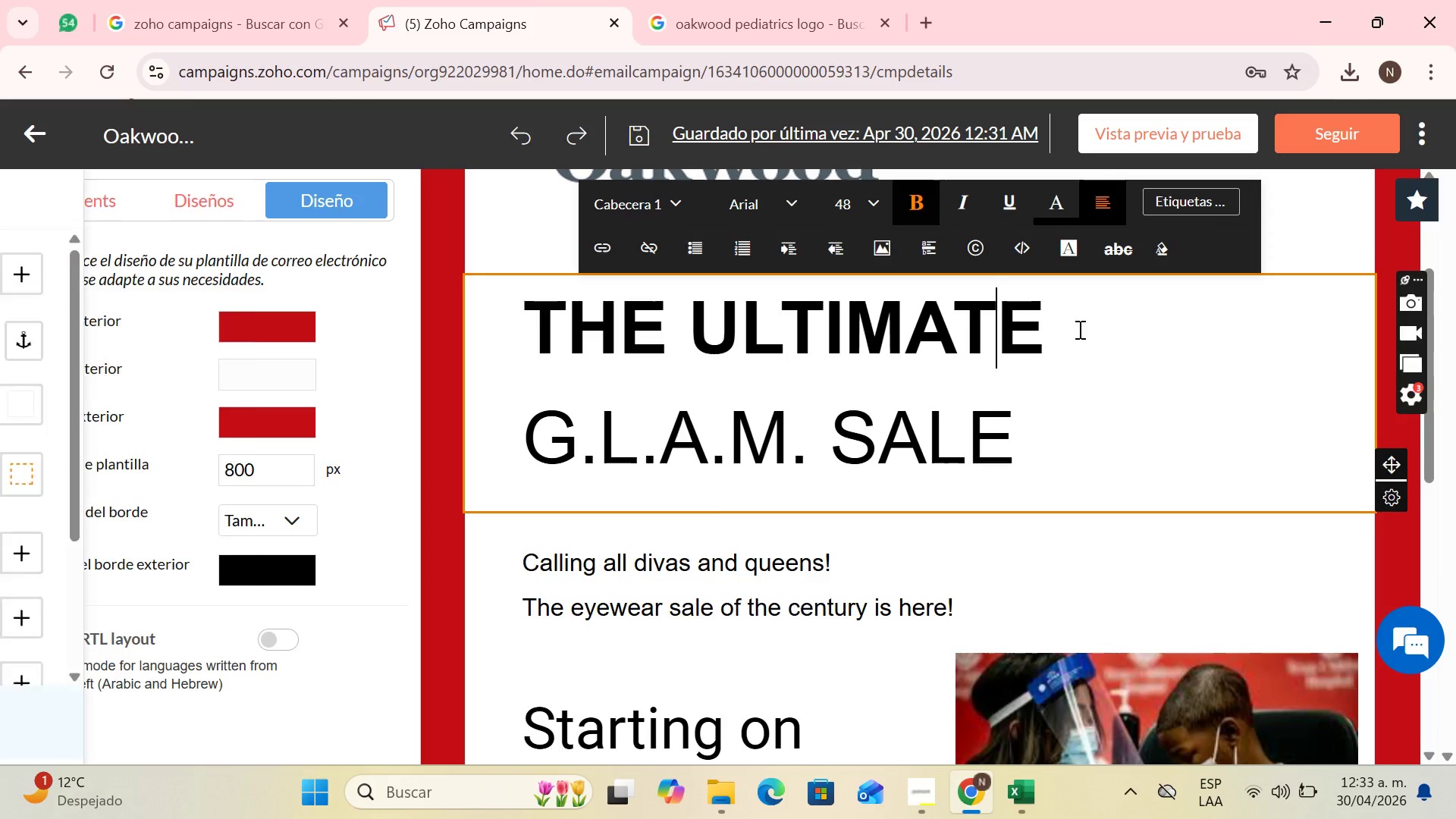 
left_click([1081, 327])
 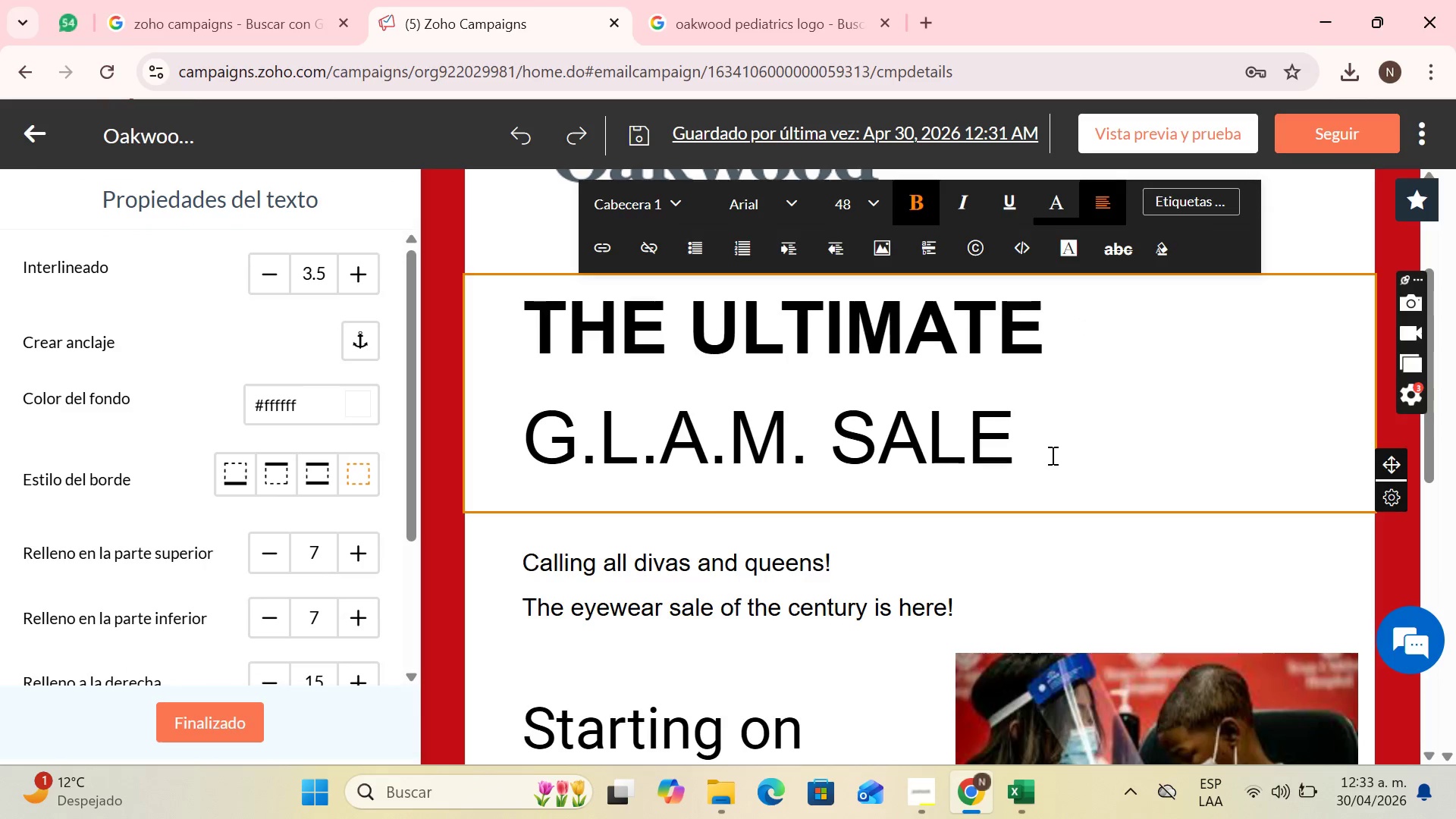 
left_click_drag(start_coordinate=[1050, 451], to_coordinate=[497, 393])
 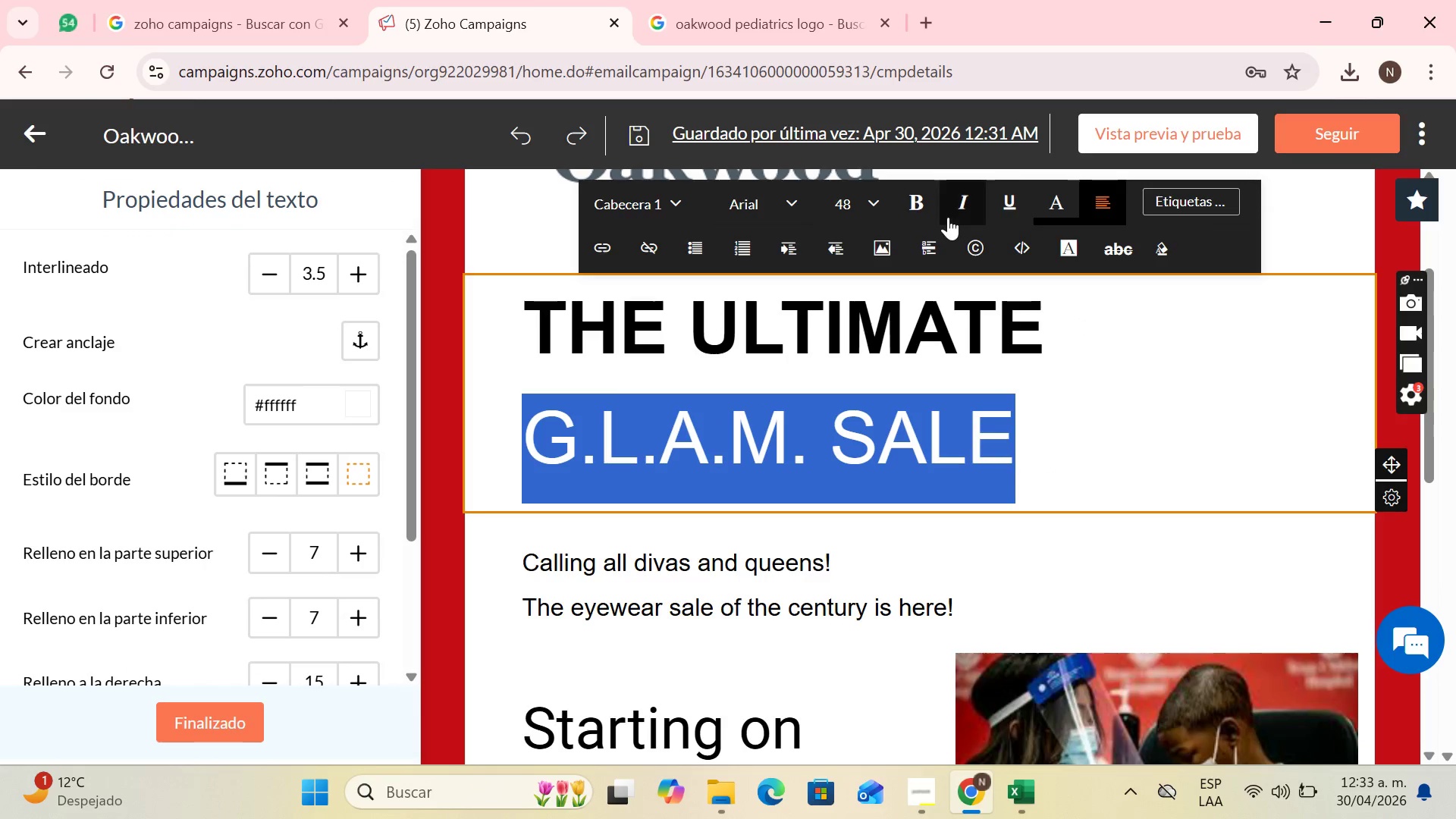 
left_click([877, 205])
 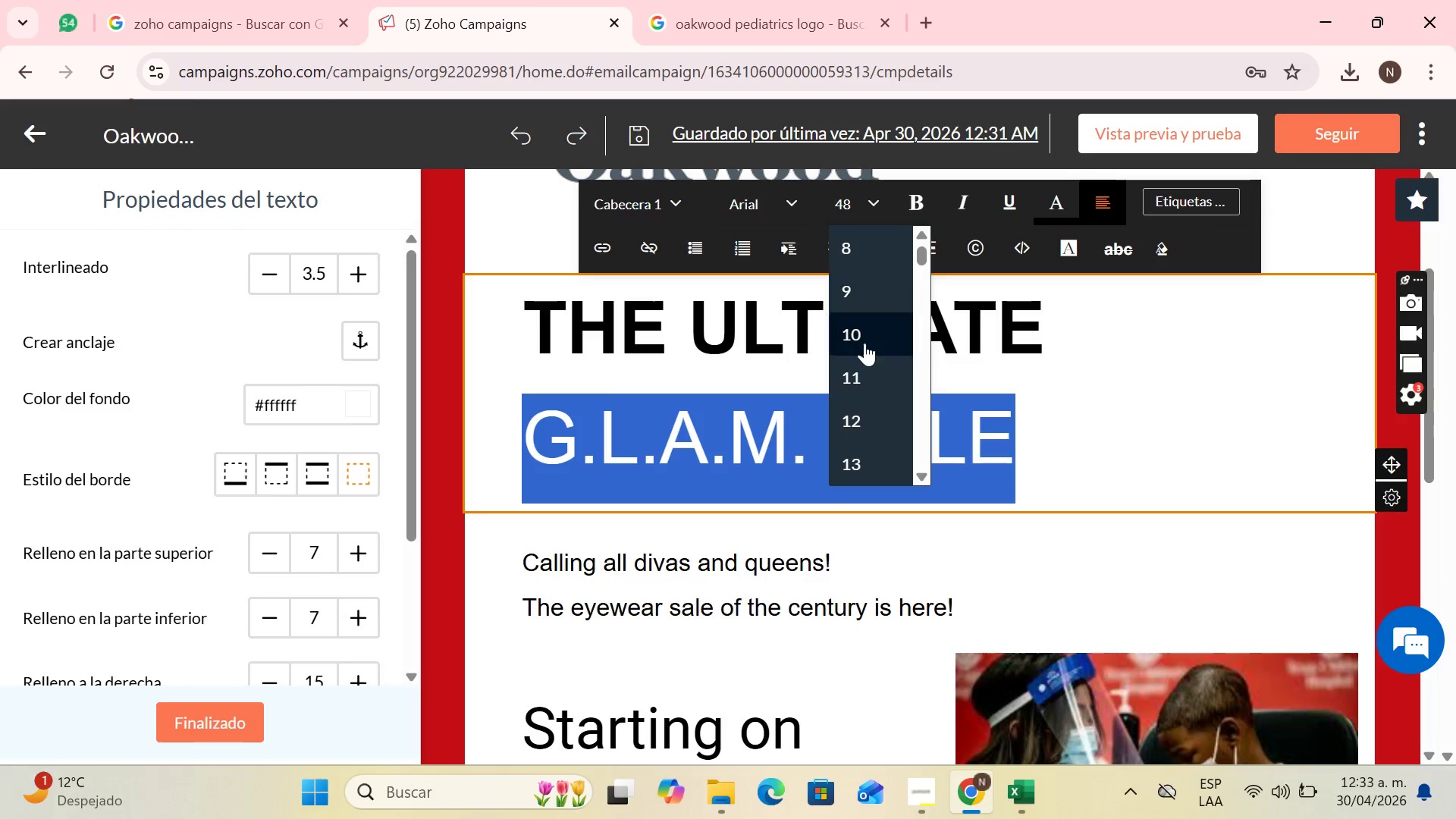 
left_click([864, 344])
 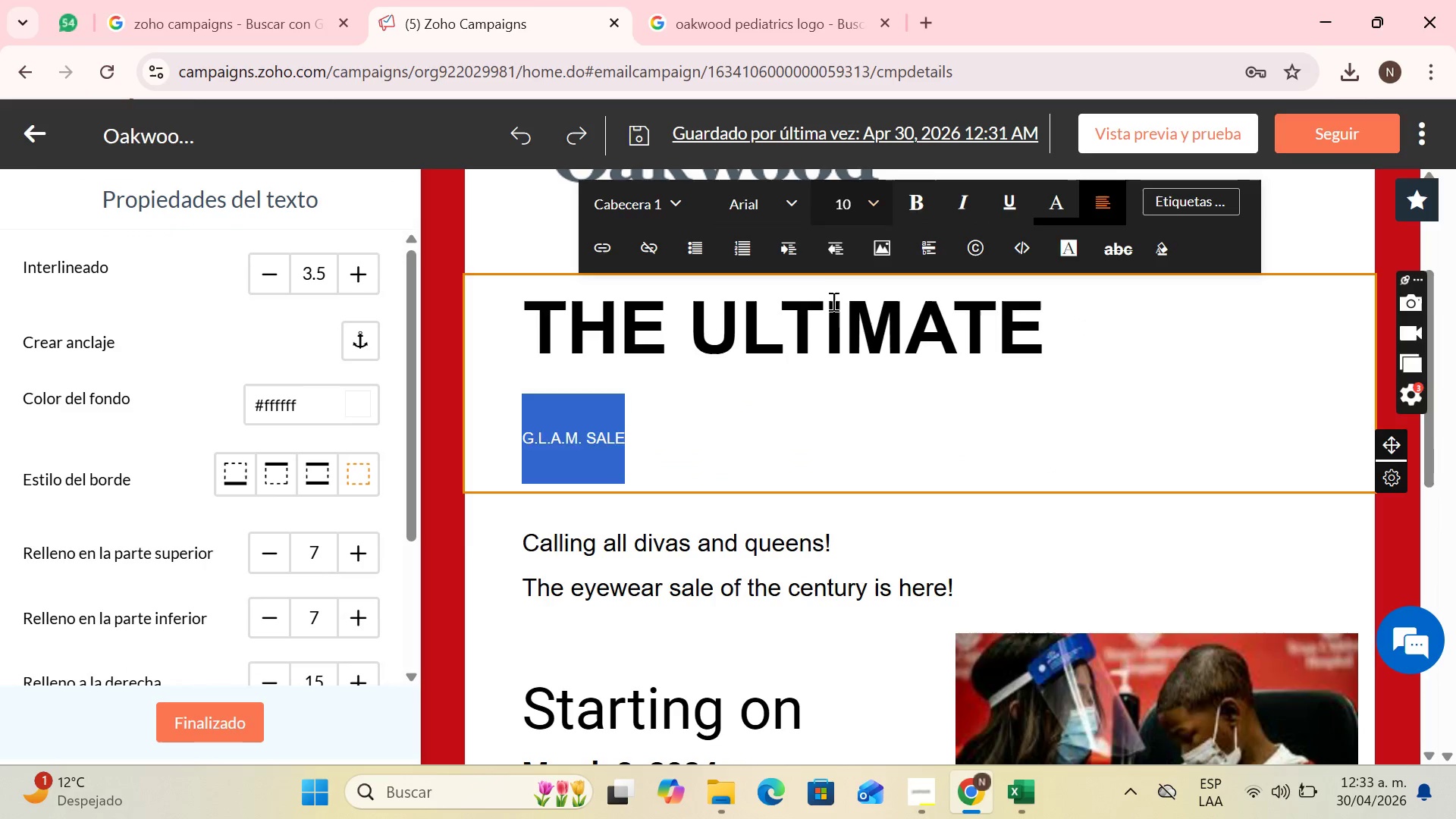 
left_click_drag(start_coordinate=[1050, 337], to_coordinate=[531, 322])
 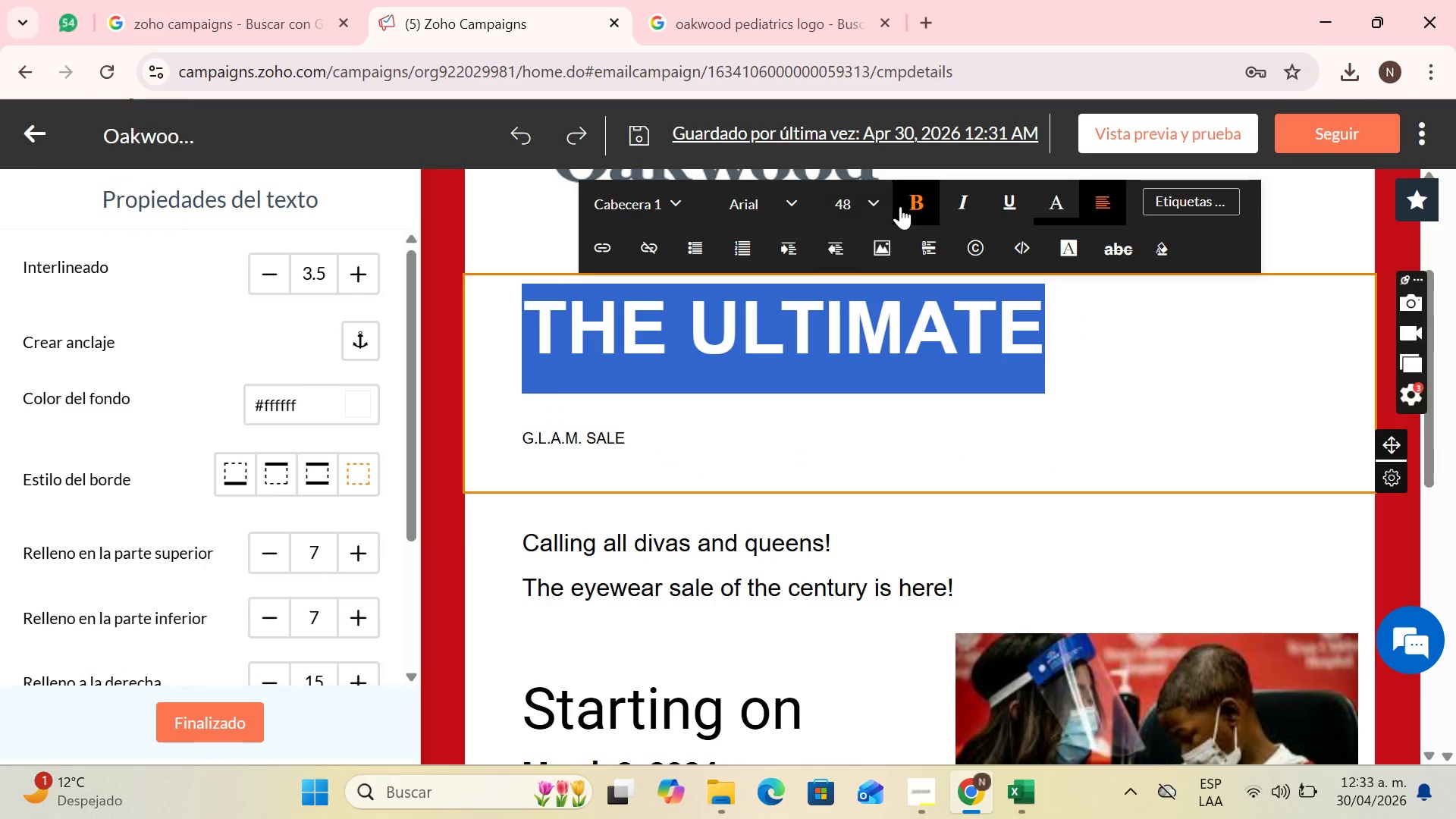 
left_click_drag(start_coordinate=[900, 206], to_coordinate=[896, 206])
 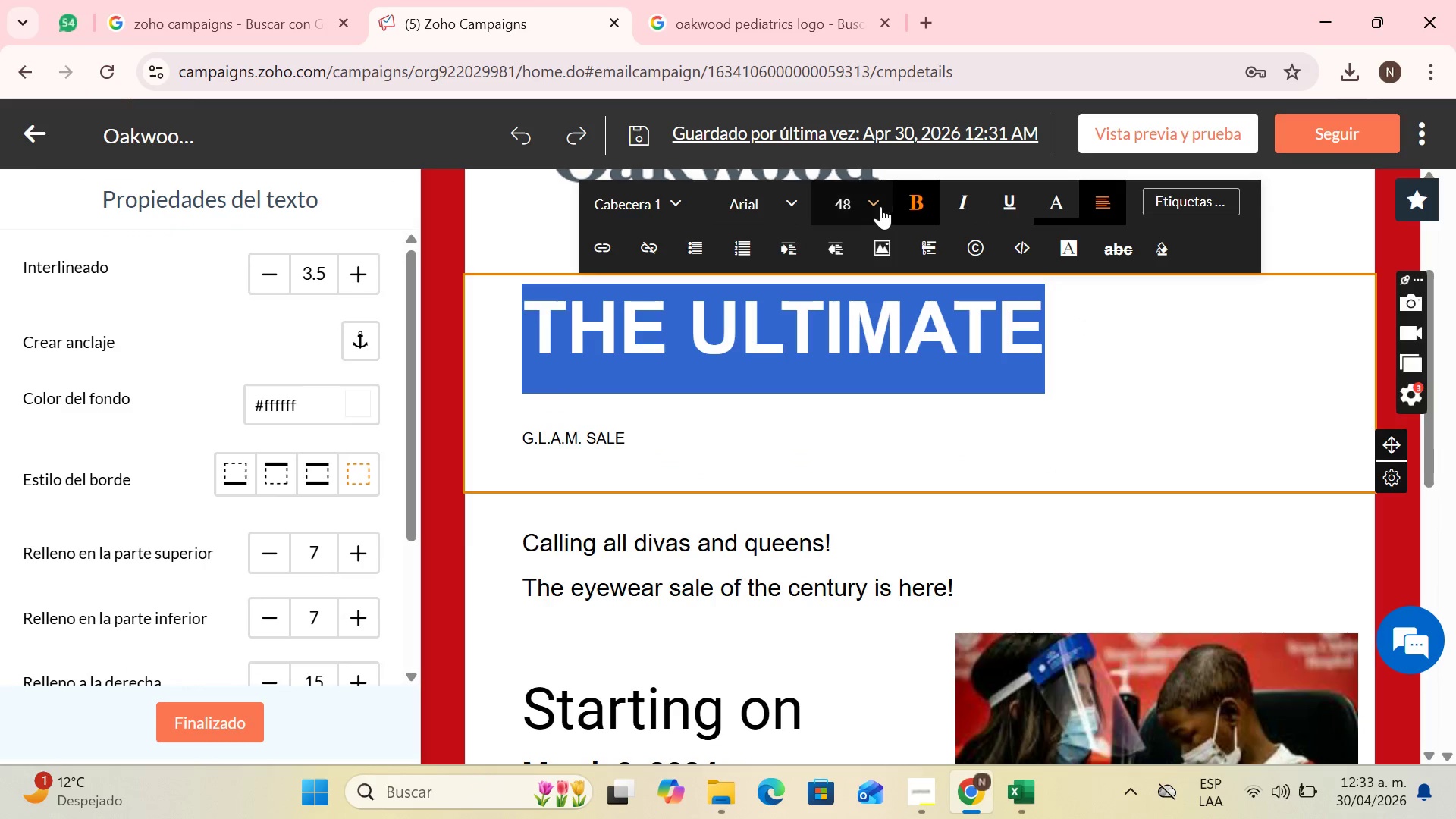 
double_click([879, 206])
 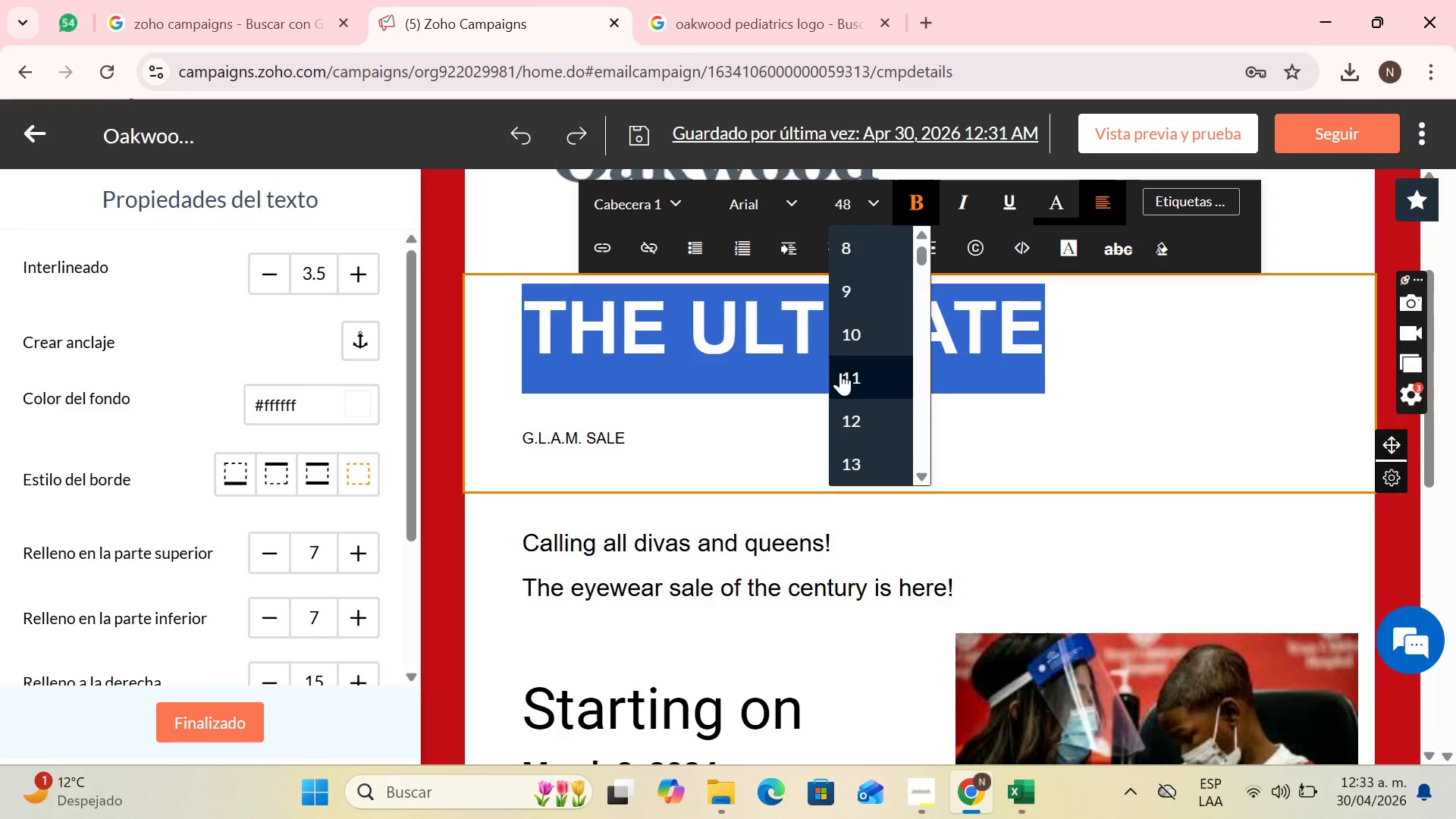 
scroll: coordinate [876, 365], scroll_direction: down, amount: 8.0
 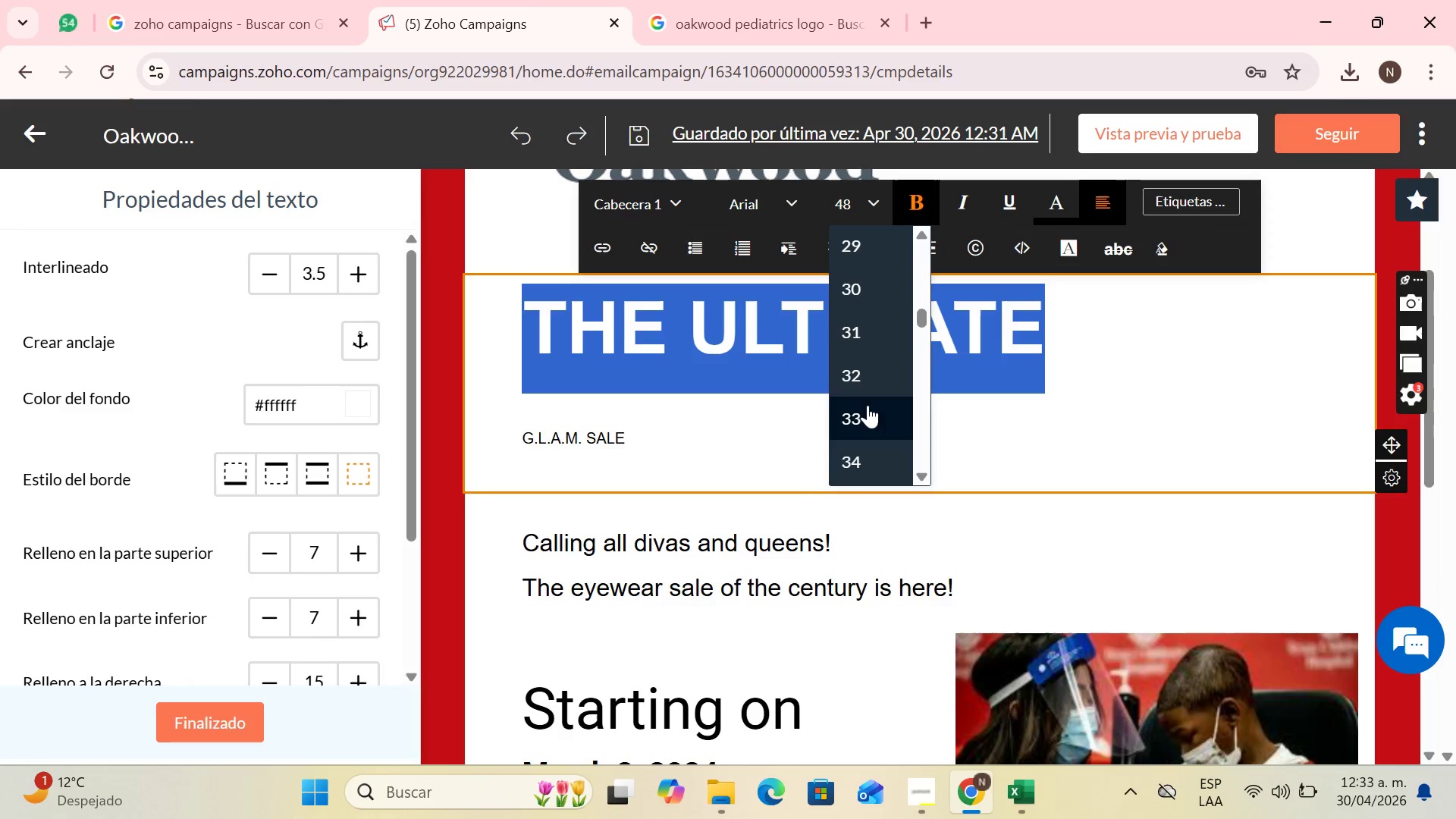 
left_click([865, 412])
 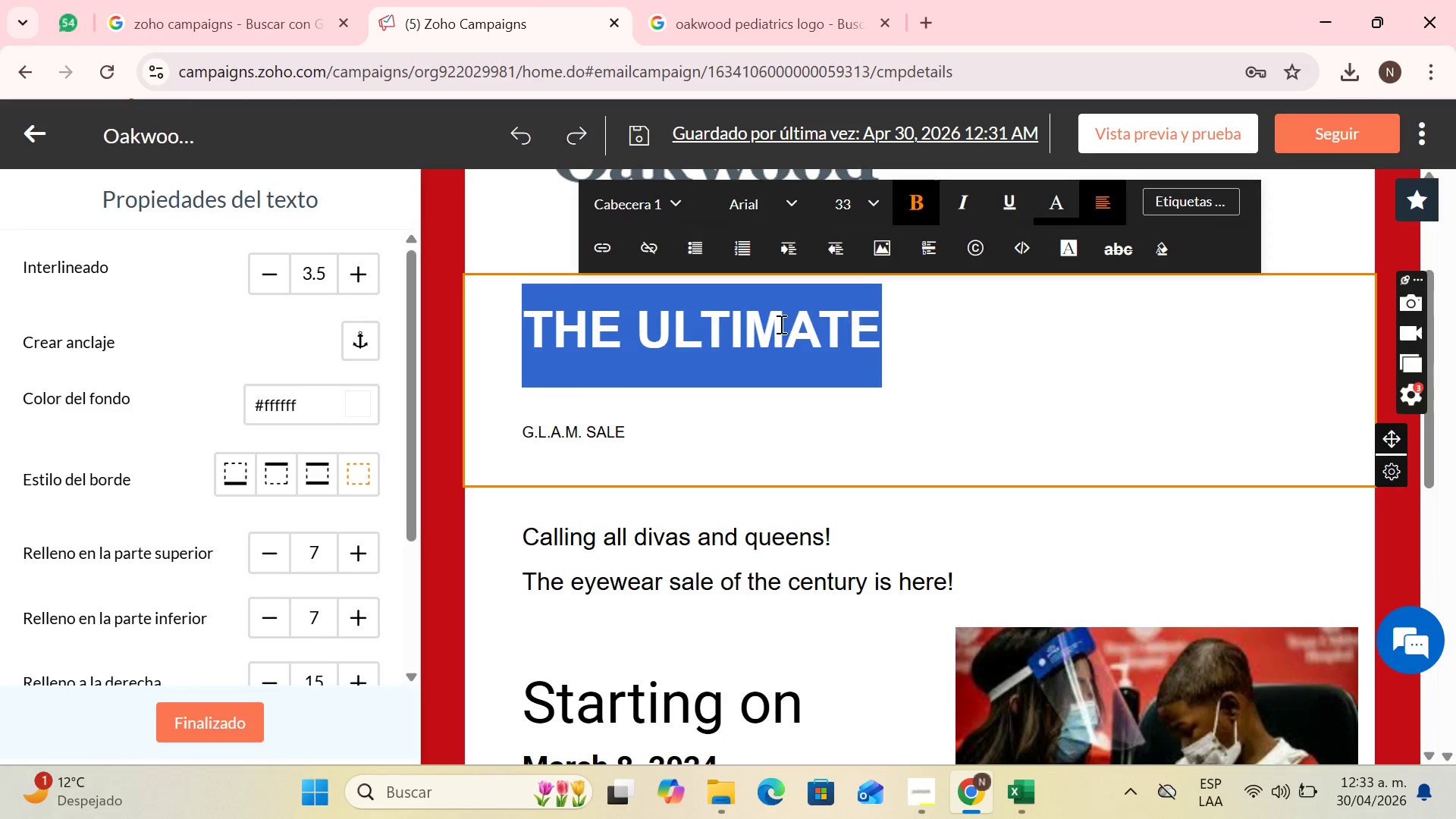 
left_click([780, 324])
 